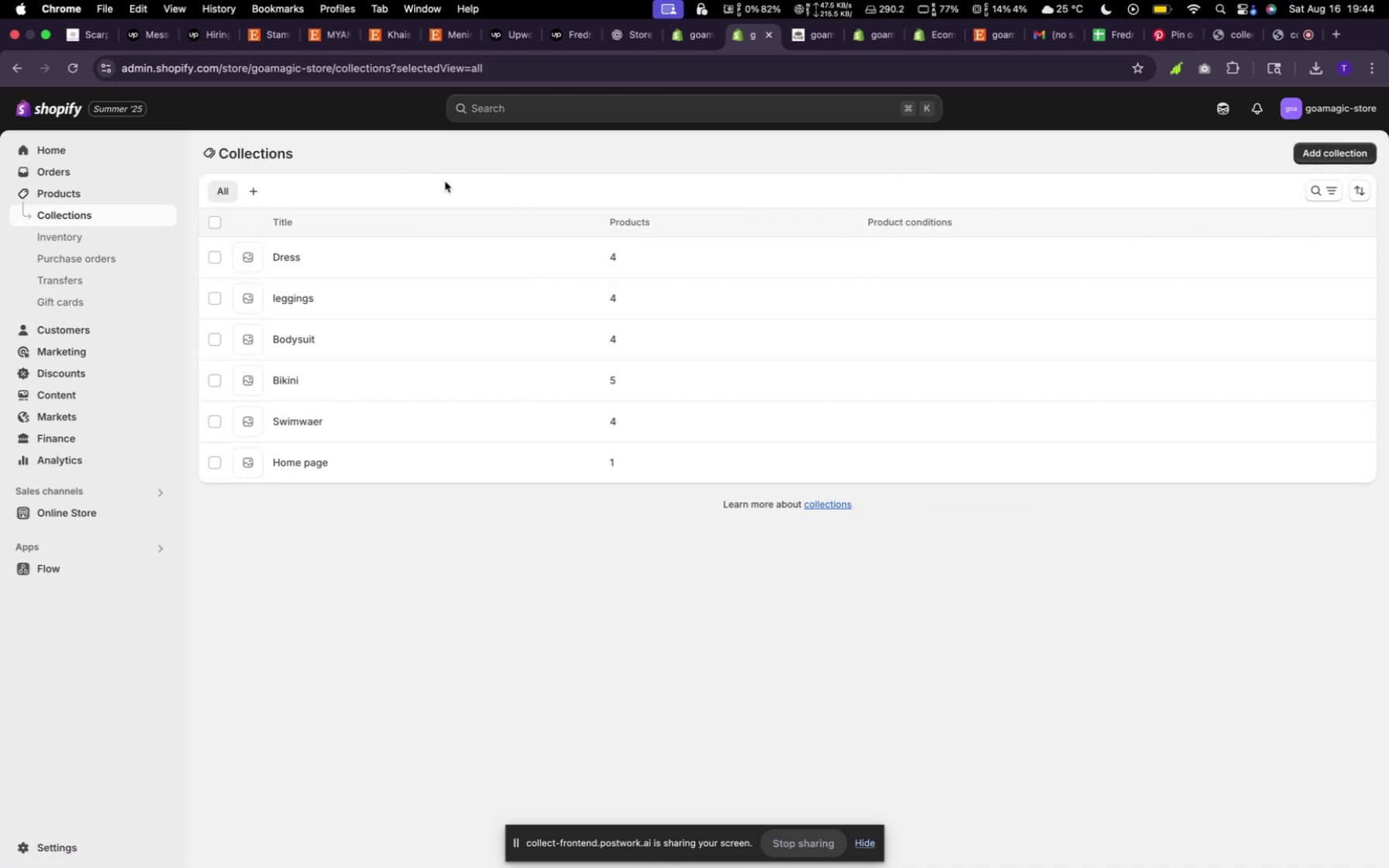 
wait(10.13)
 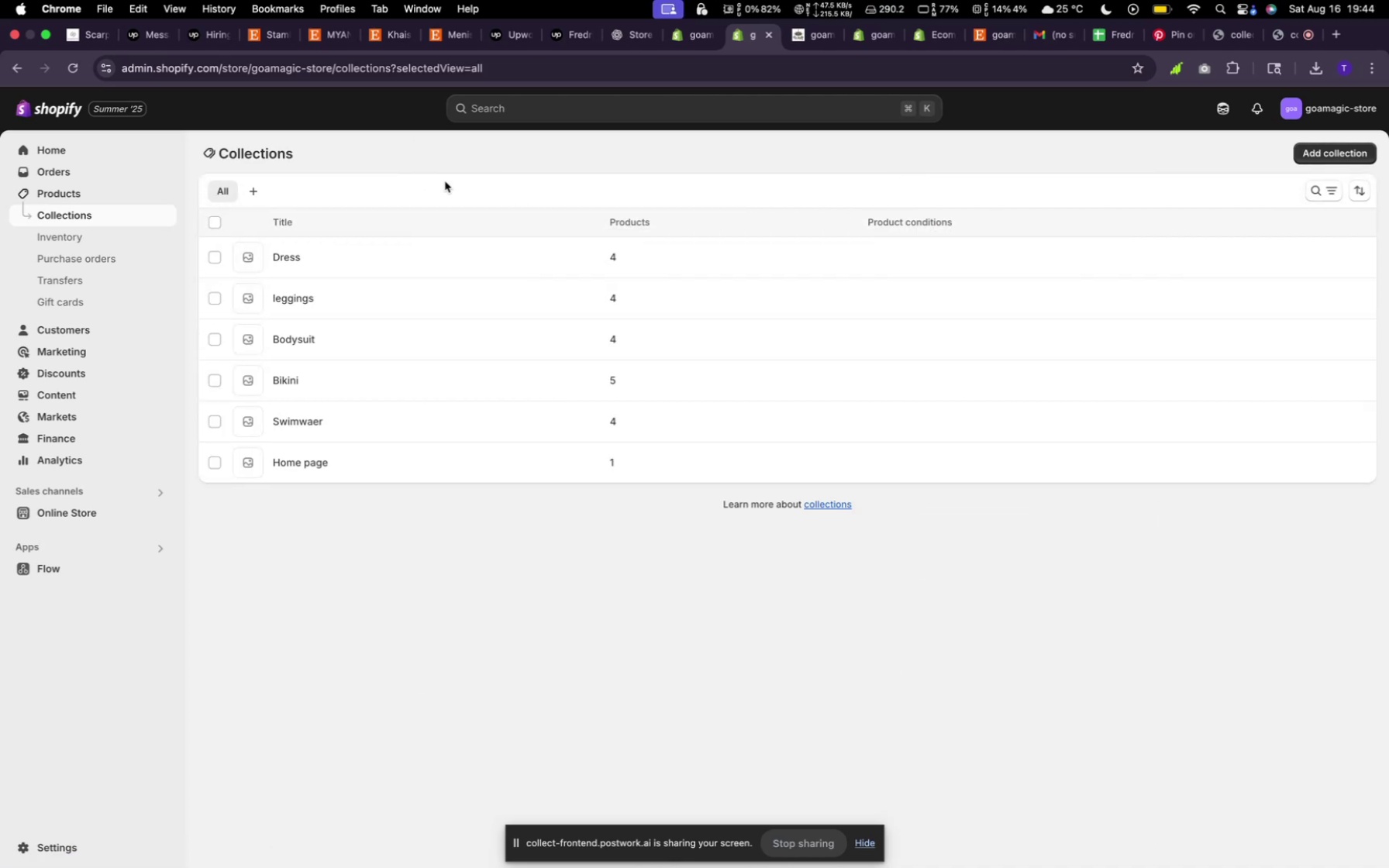 
left_click([209, 152])
 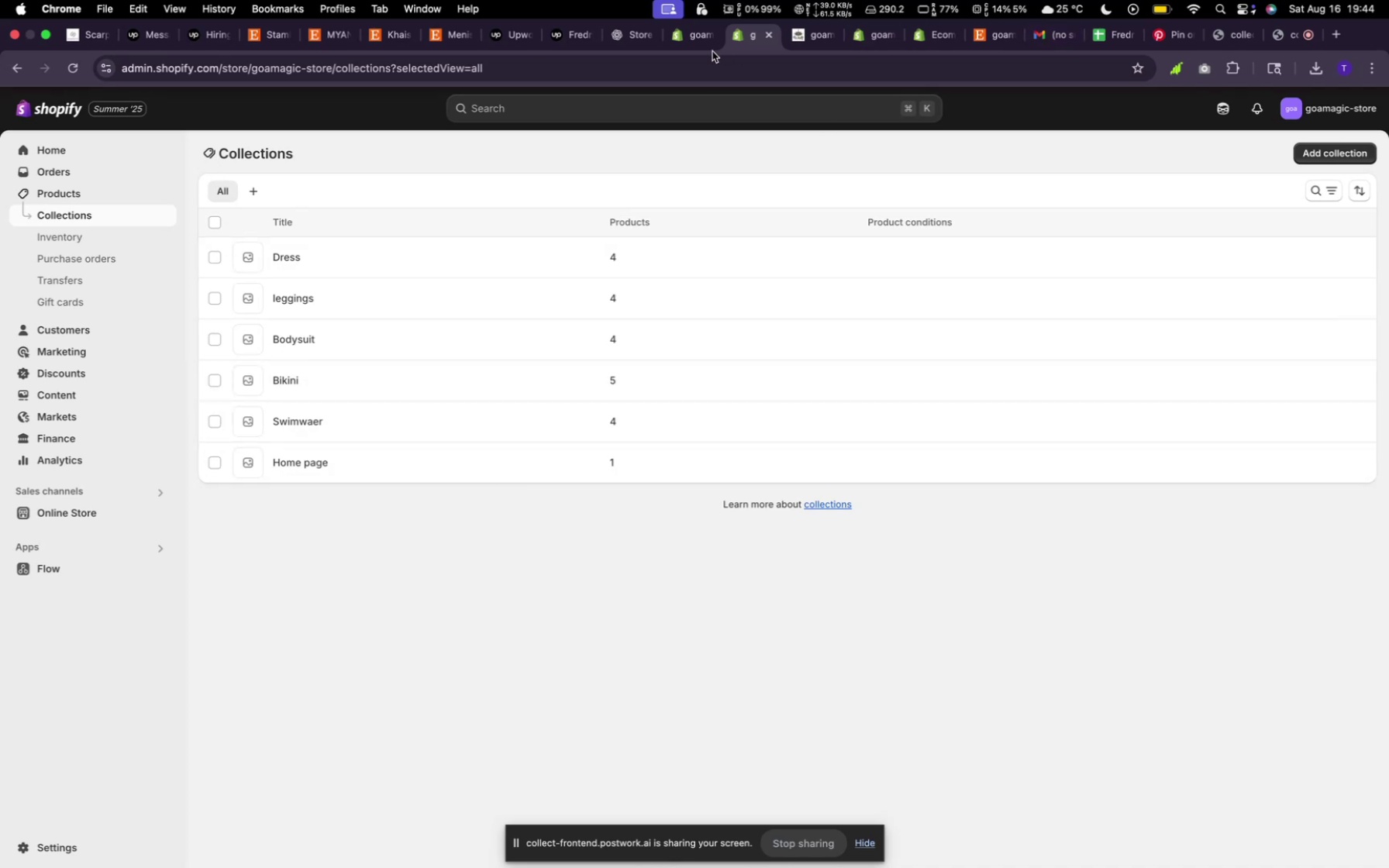 
left_click([695, 39])
 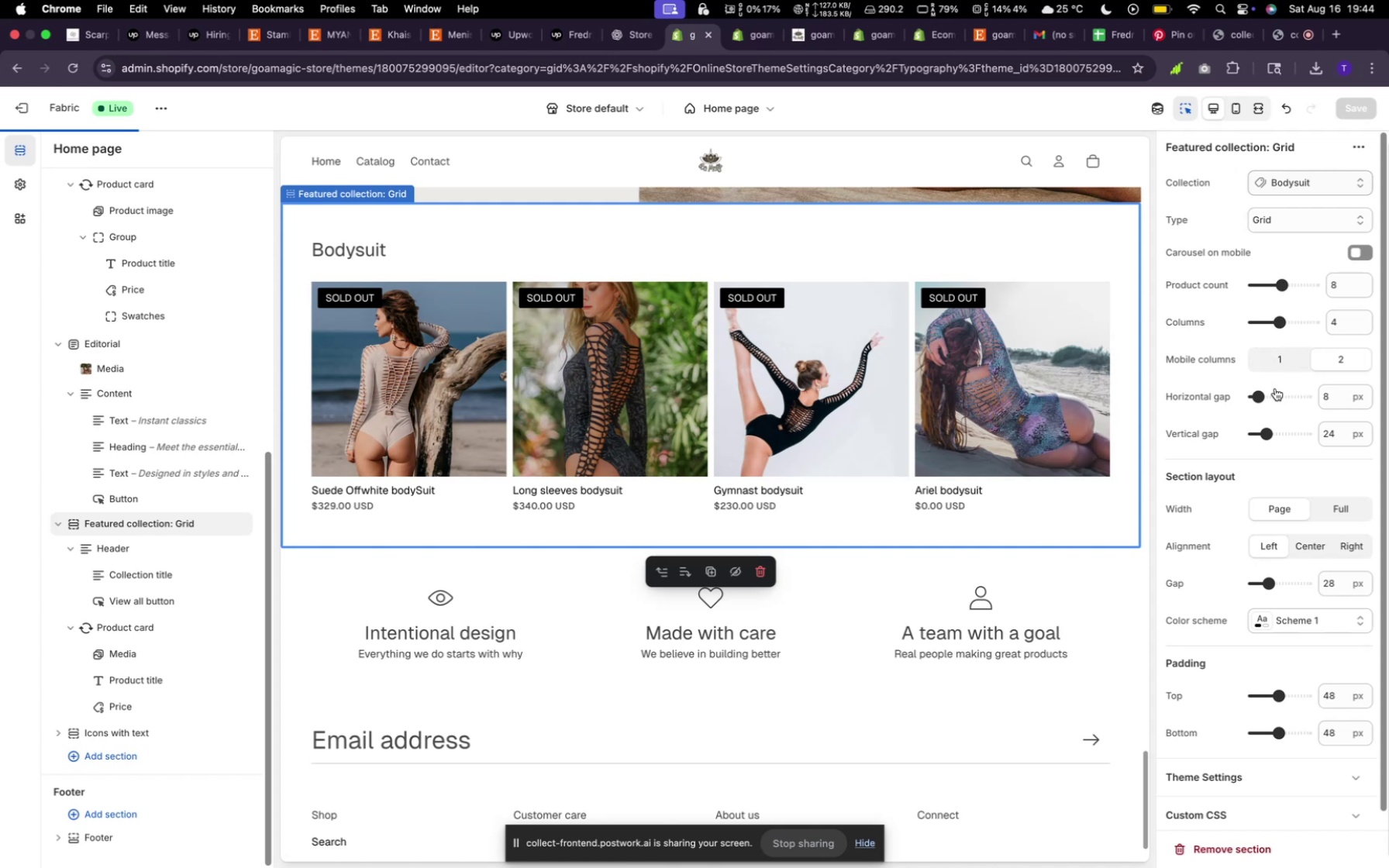 
wait(12.31)
 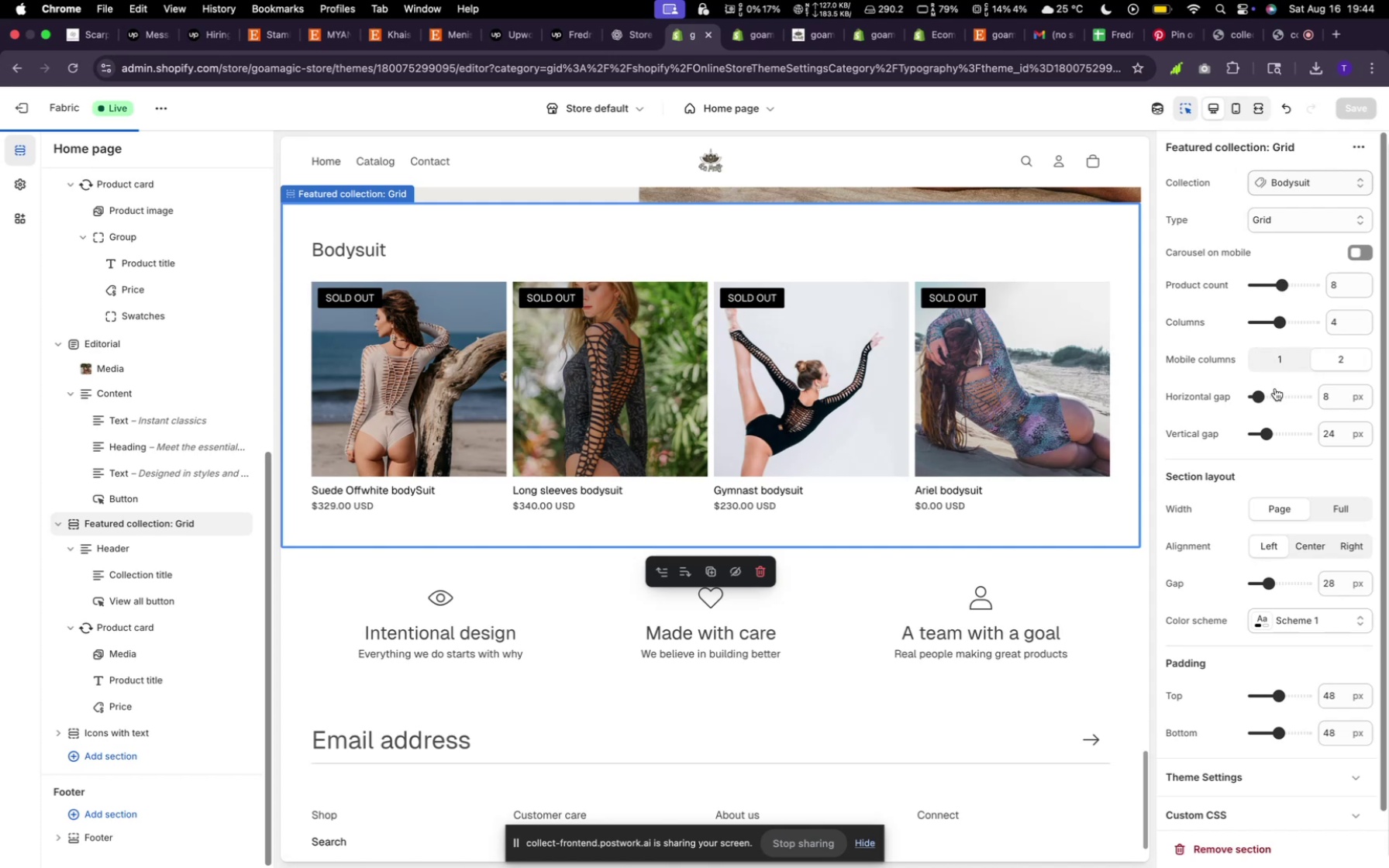 
scroll: coordinate [1236, 575], scroll_direction: down, amount: 6.0
 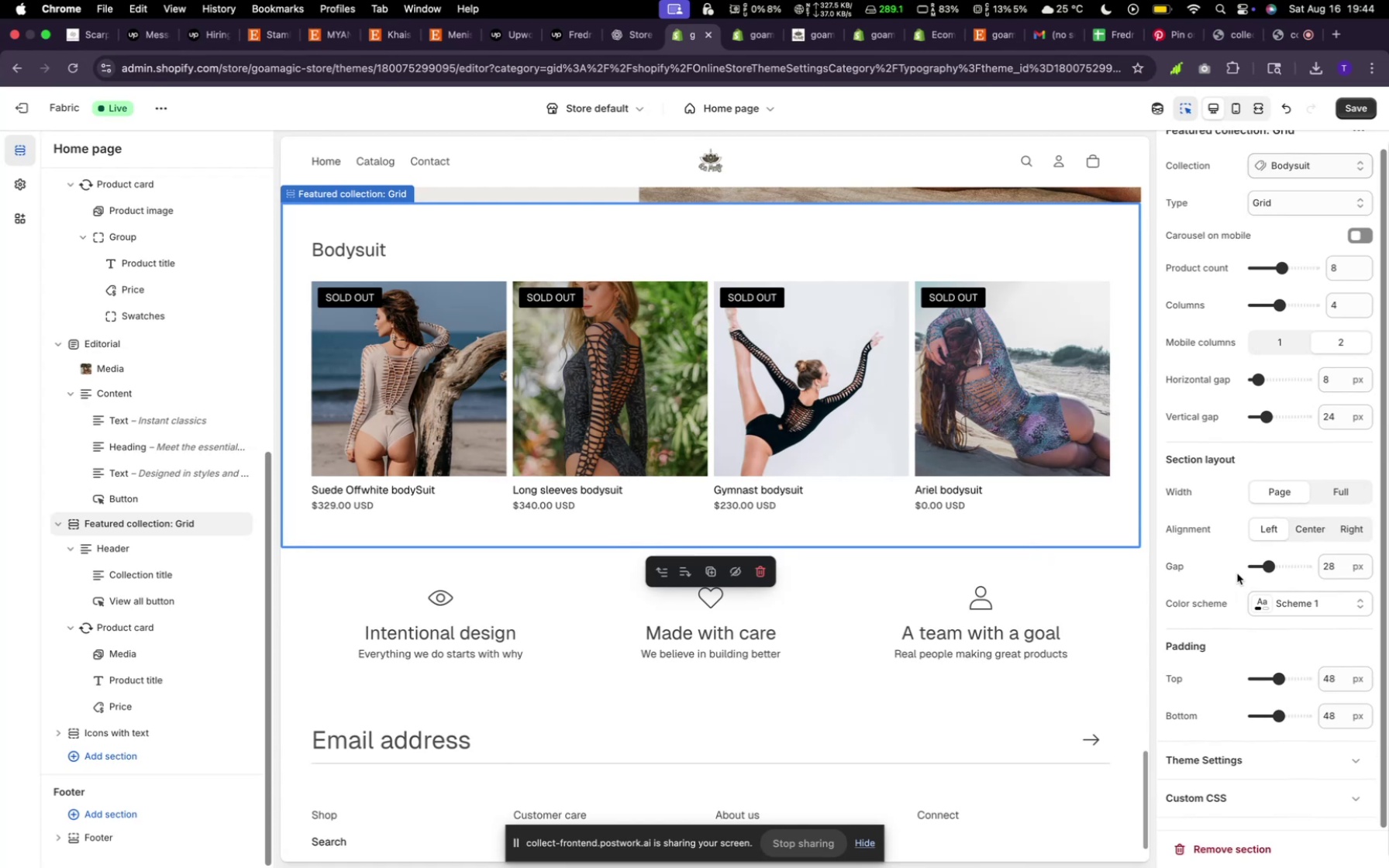 
wait(6.89)
 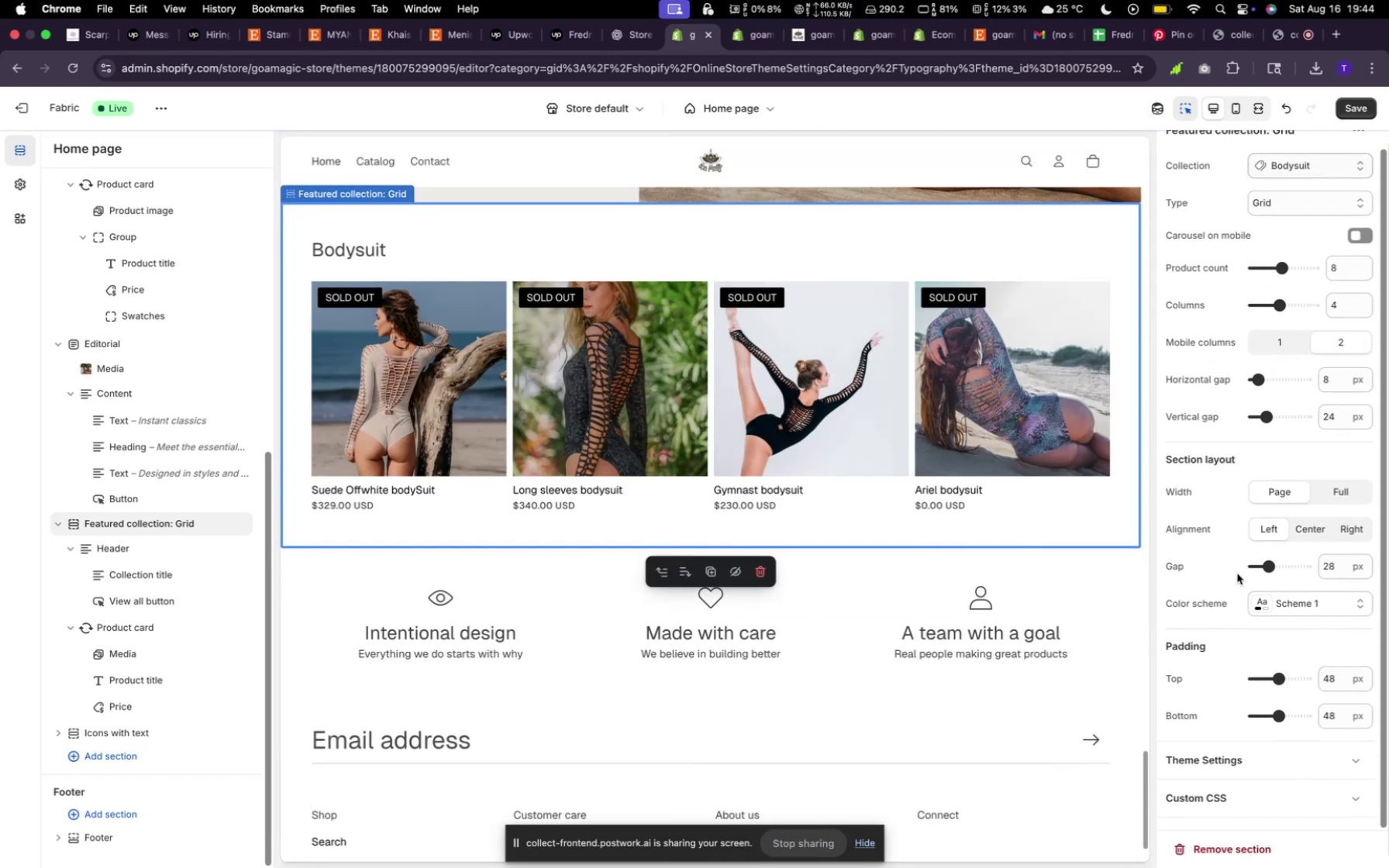 
scroll: coordinate [959, 618], scroll_direction: down, amount: 9.0
 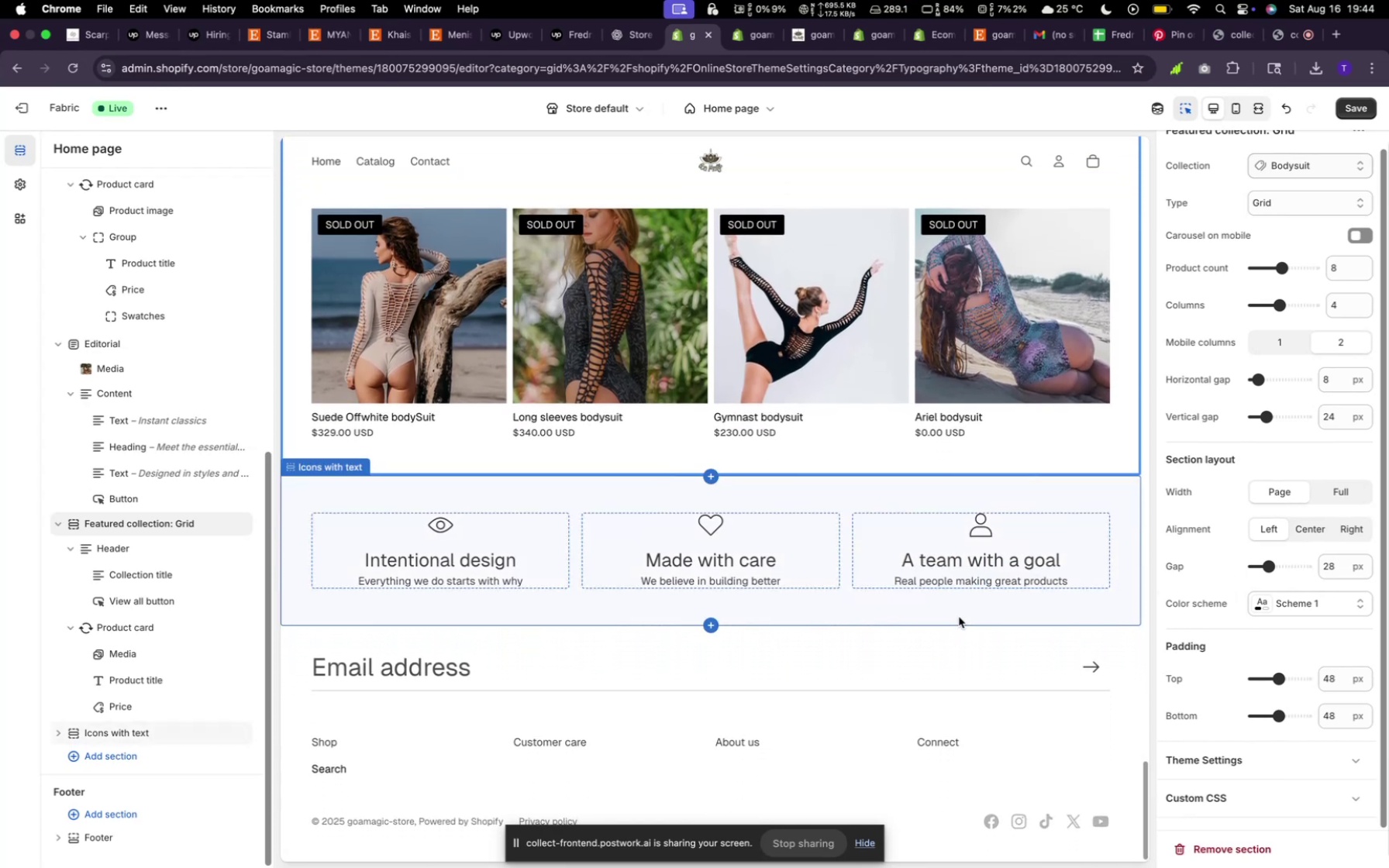 
scroll: coordinate [959, 617], scroll_direction: up, amount: 3.0
 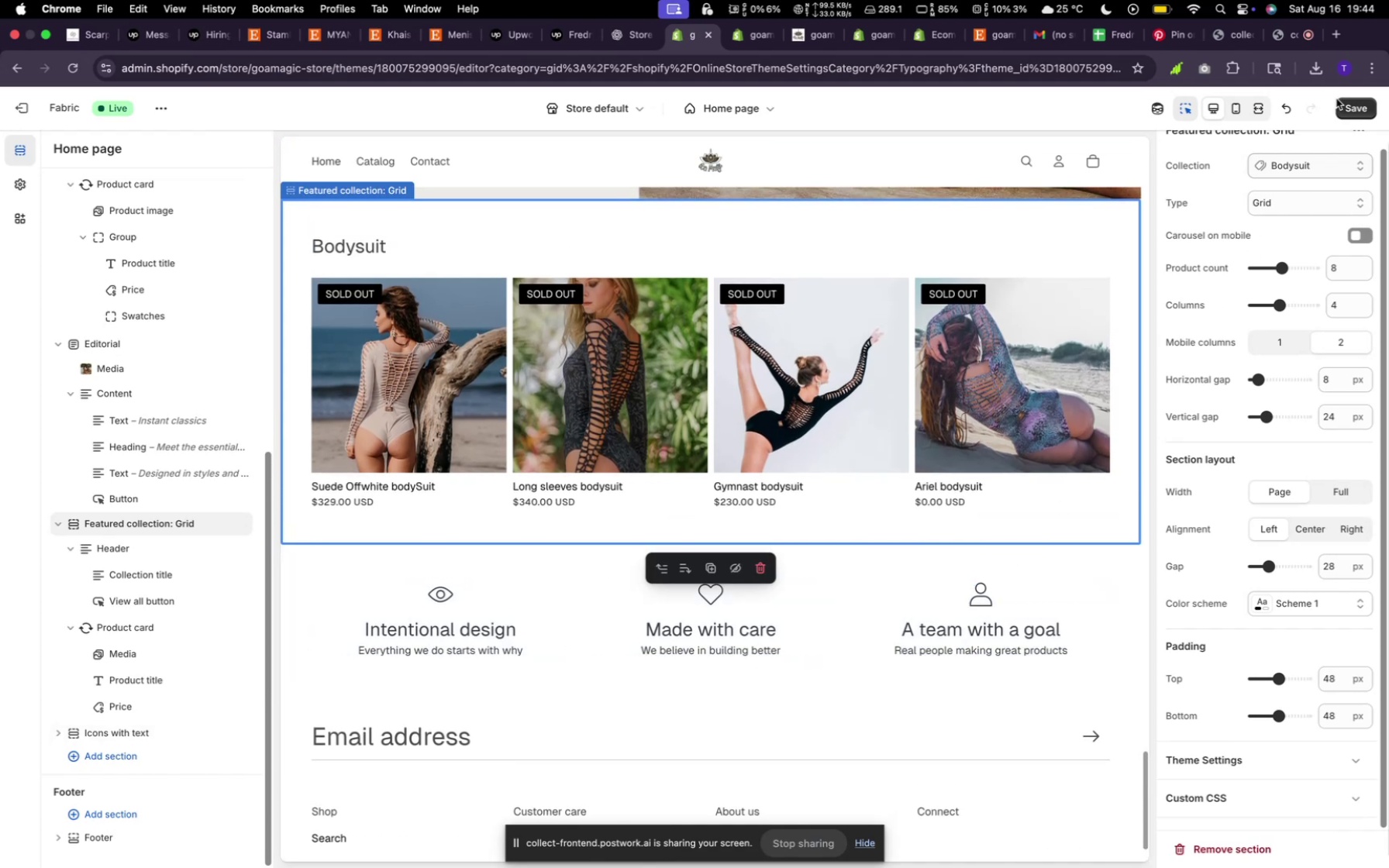 
left_click([1342, 104])
 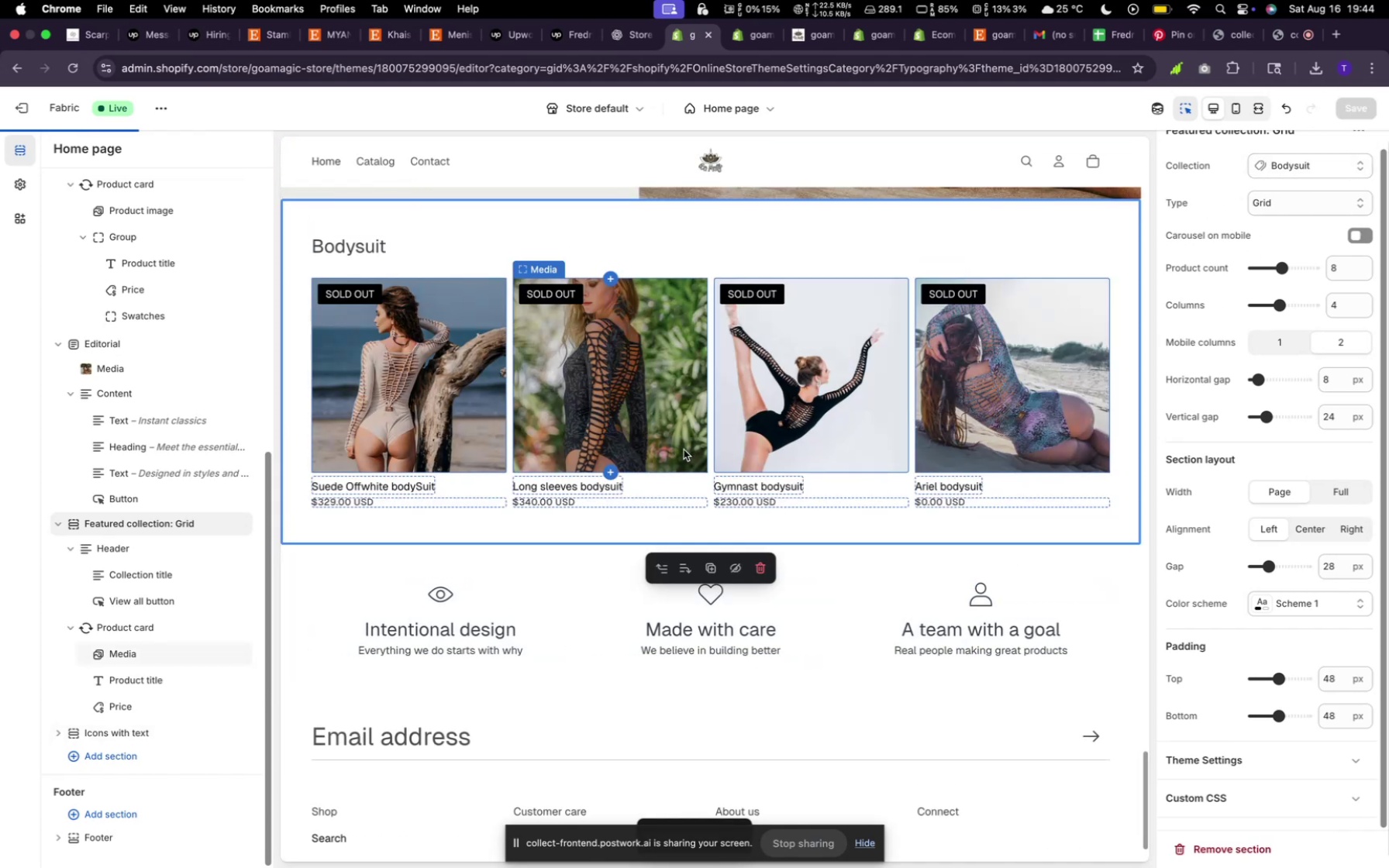 
scroll: coordinate [684, 450], scroll_direction: down, amount: 17.0
 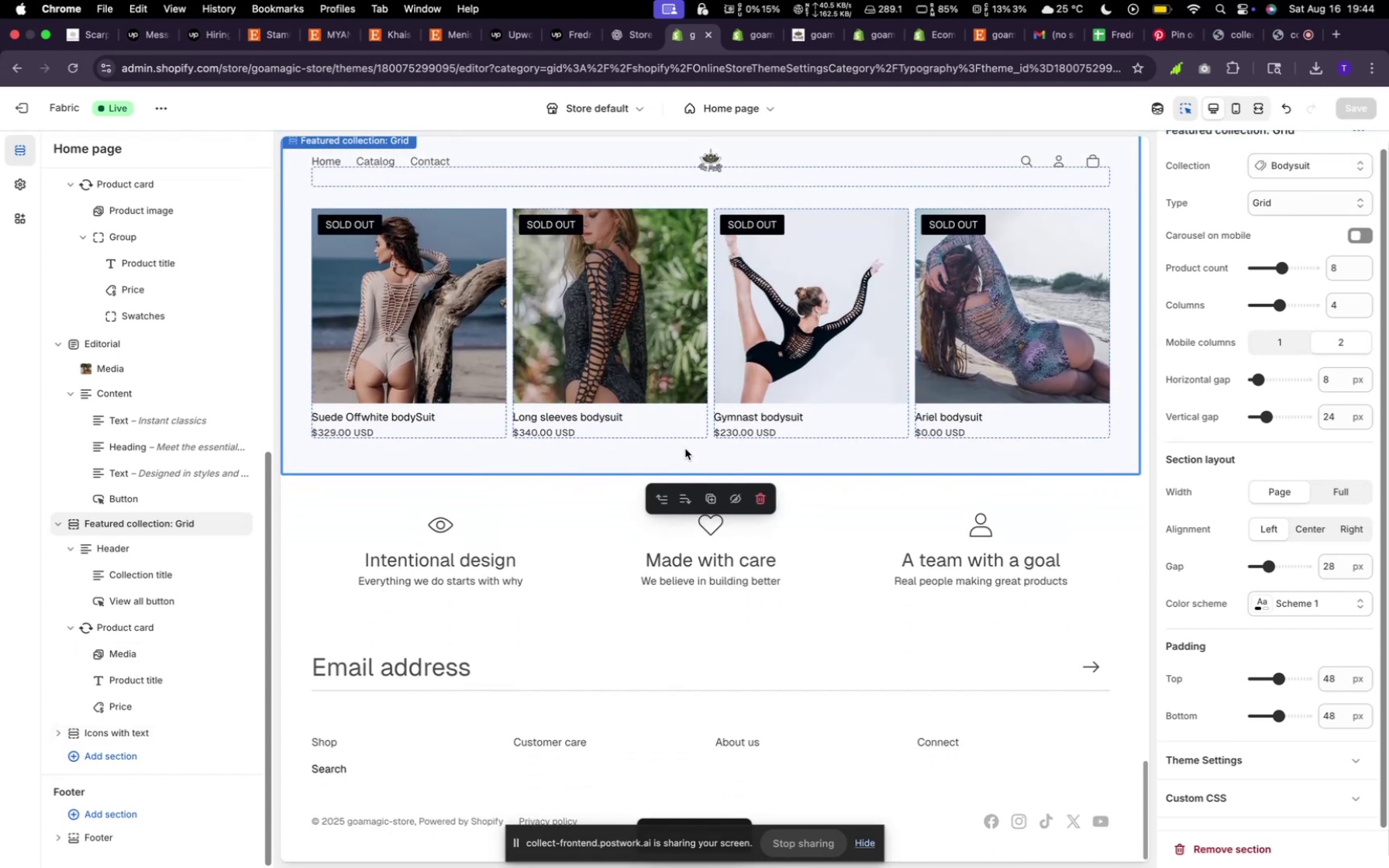 
scroll: coordinate [686, 449], scroll_direction: up, amount: 11.0
 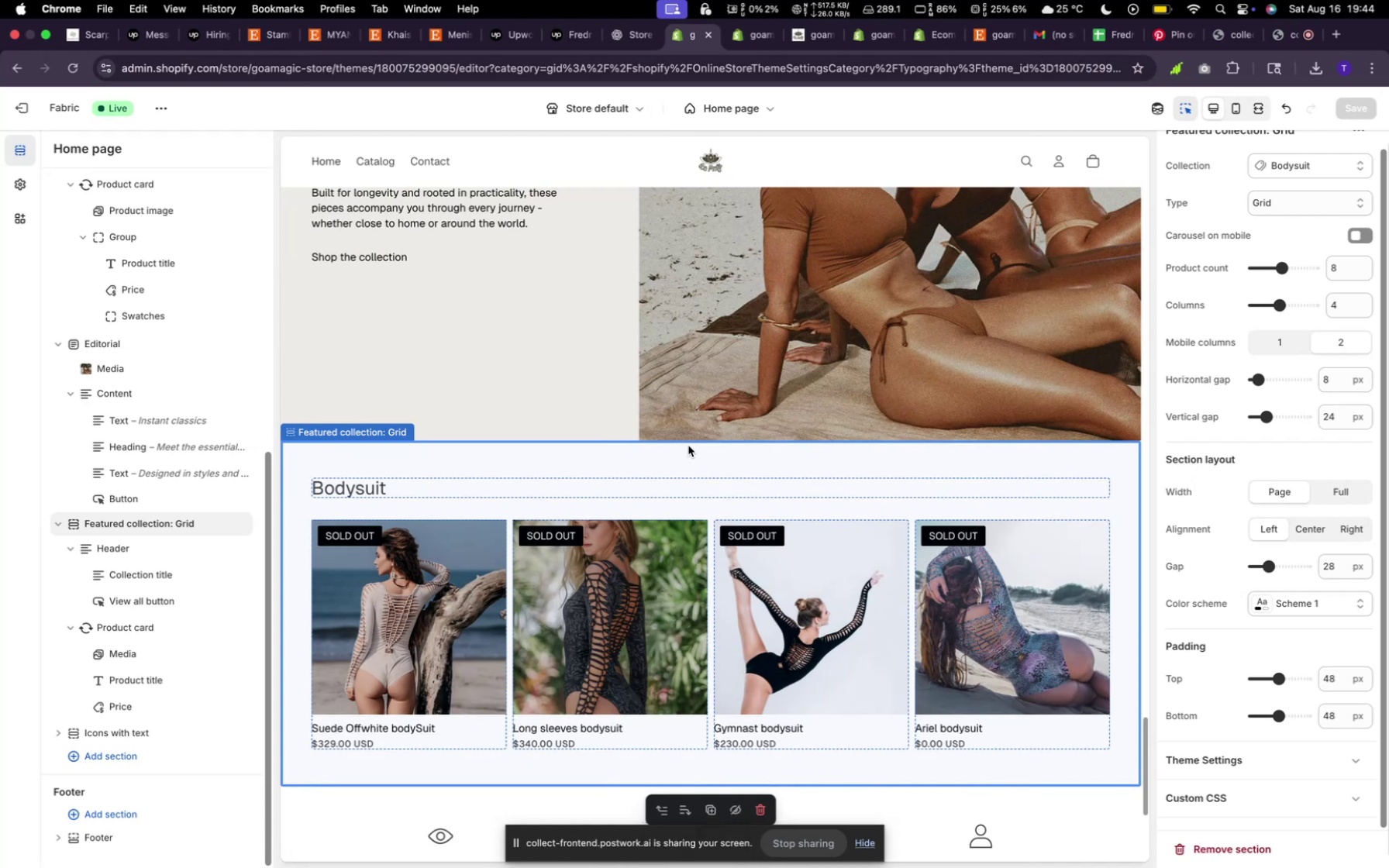 
wait(7.86)
 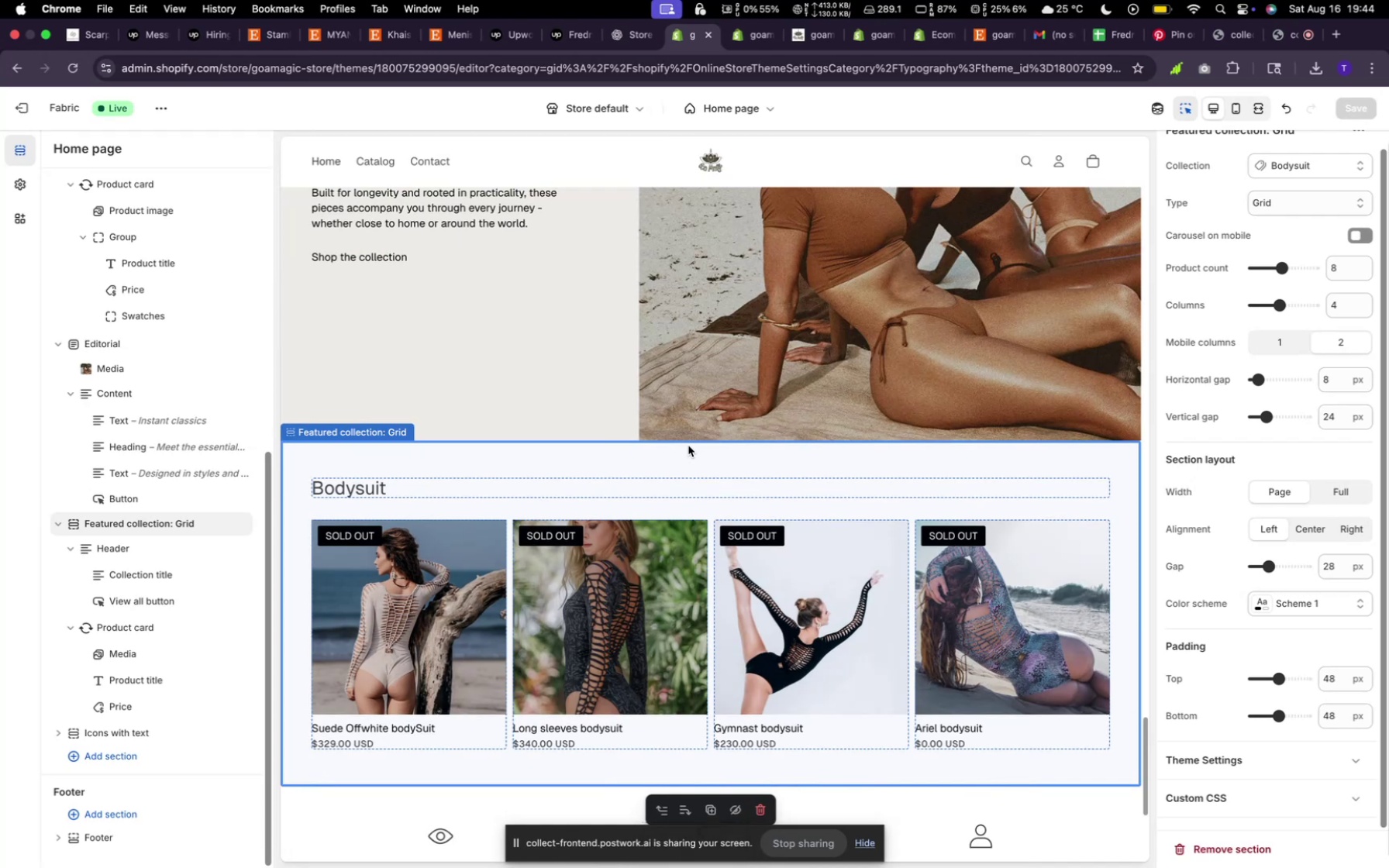 
scroll: coordinate [691, 436], scroll_direction: down, amount: 23.0
 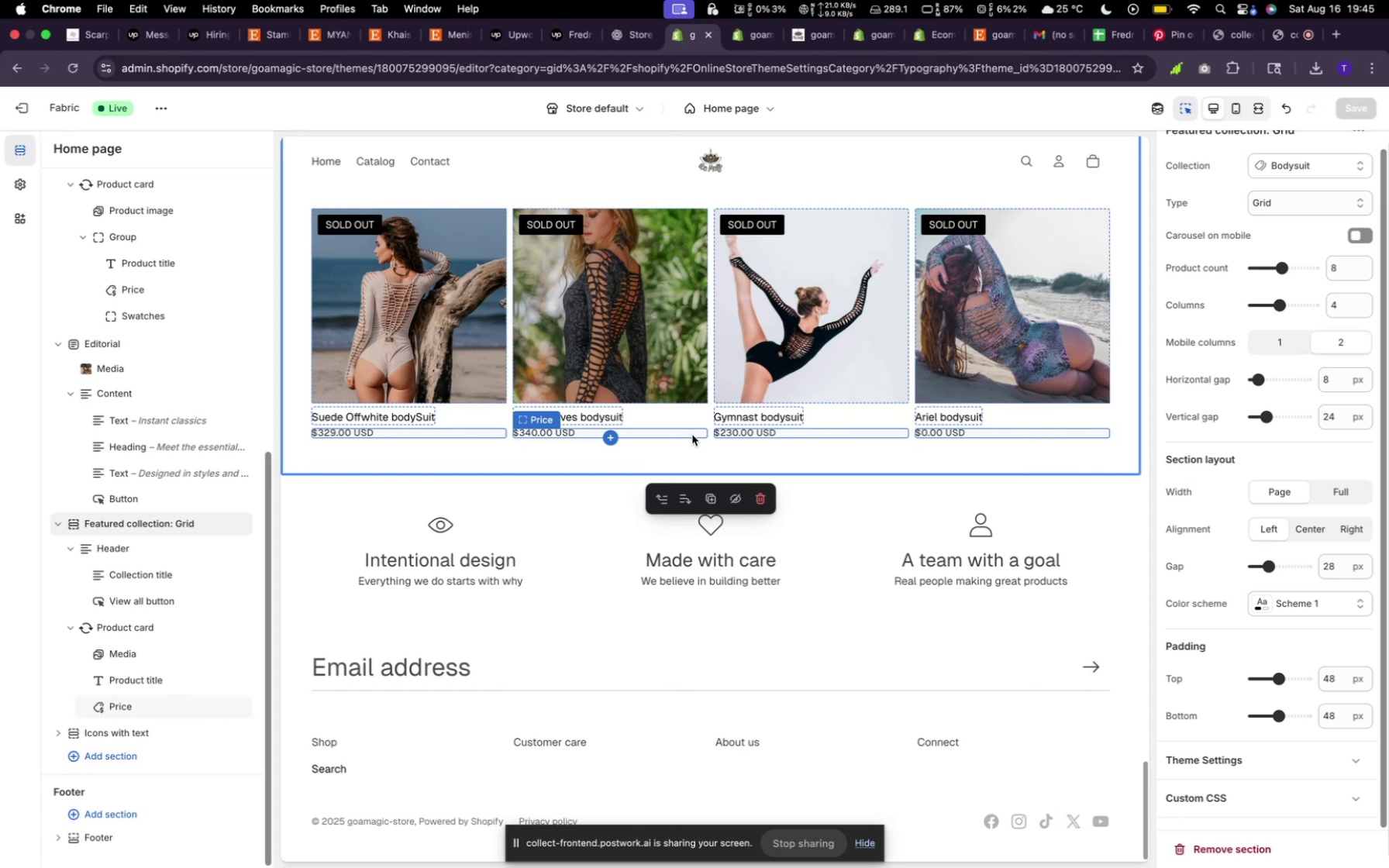 
scroll: coordinate [994, 442], scroll_direction: up, amount: 213.0
 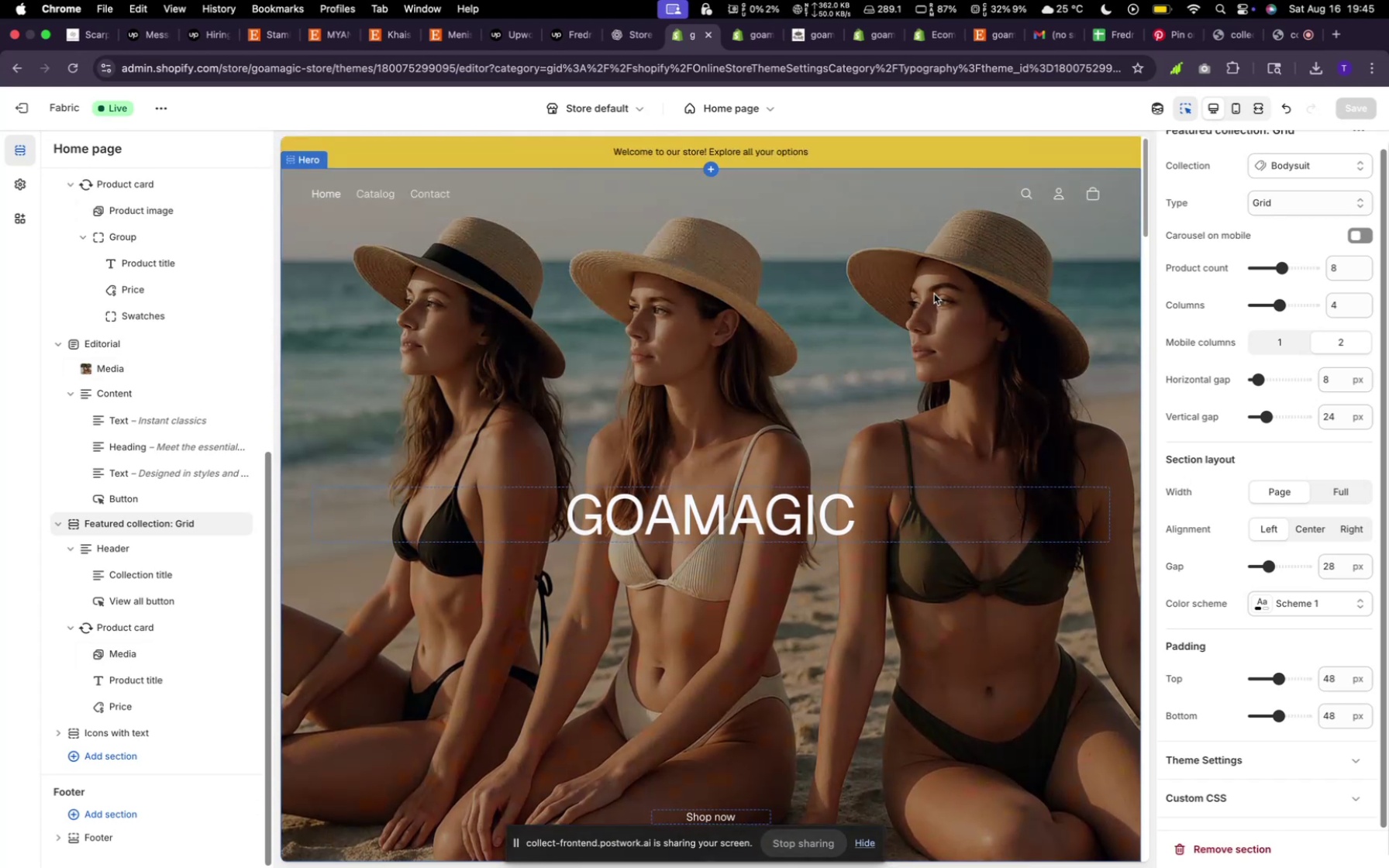 
scroll: coordinate [916, 373], scroll_direction: down, amount: 7.0
 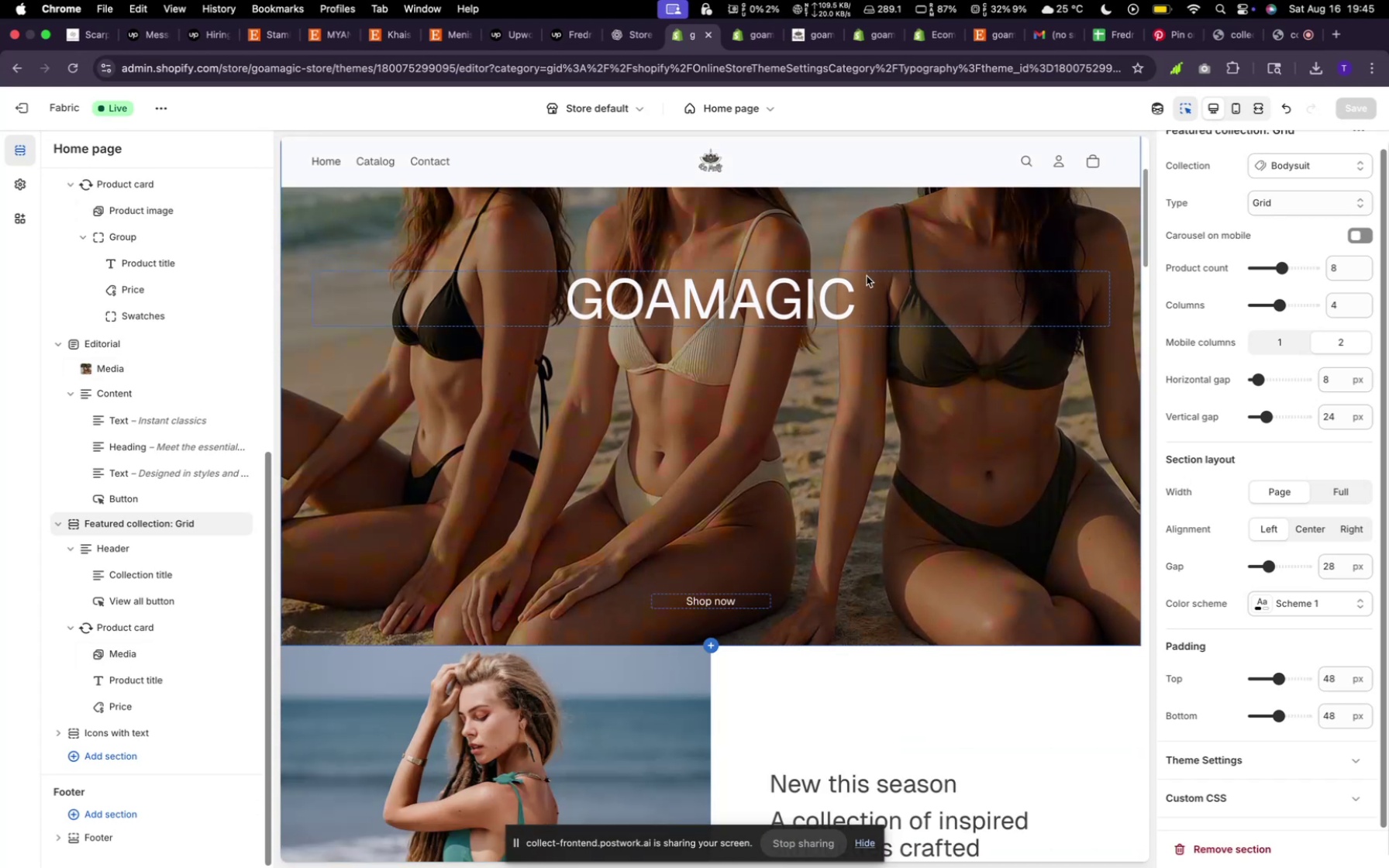 
left_click([879, 286])
 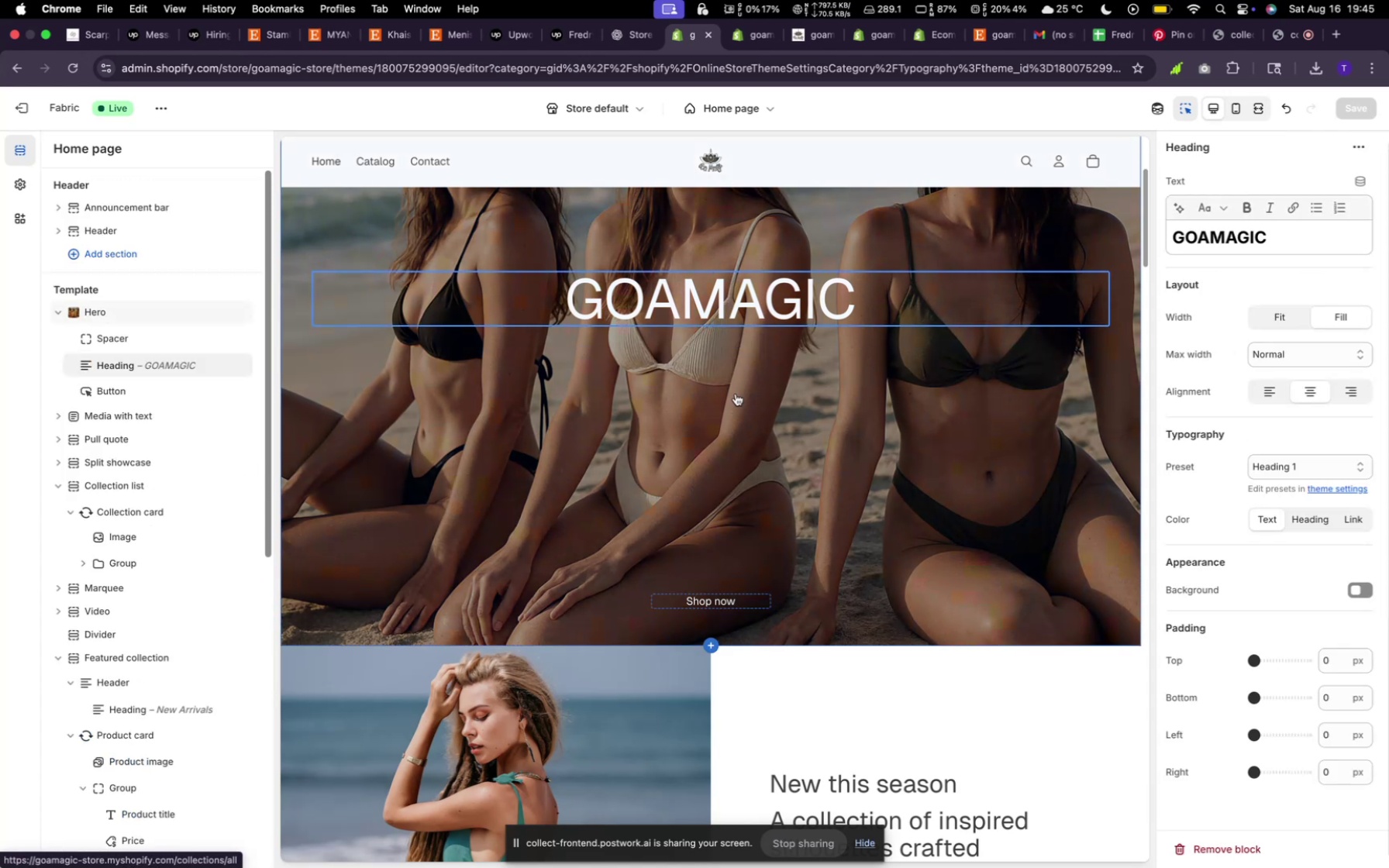 
wait(10.74)
 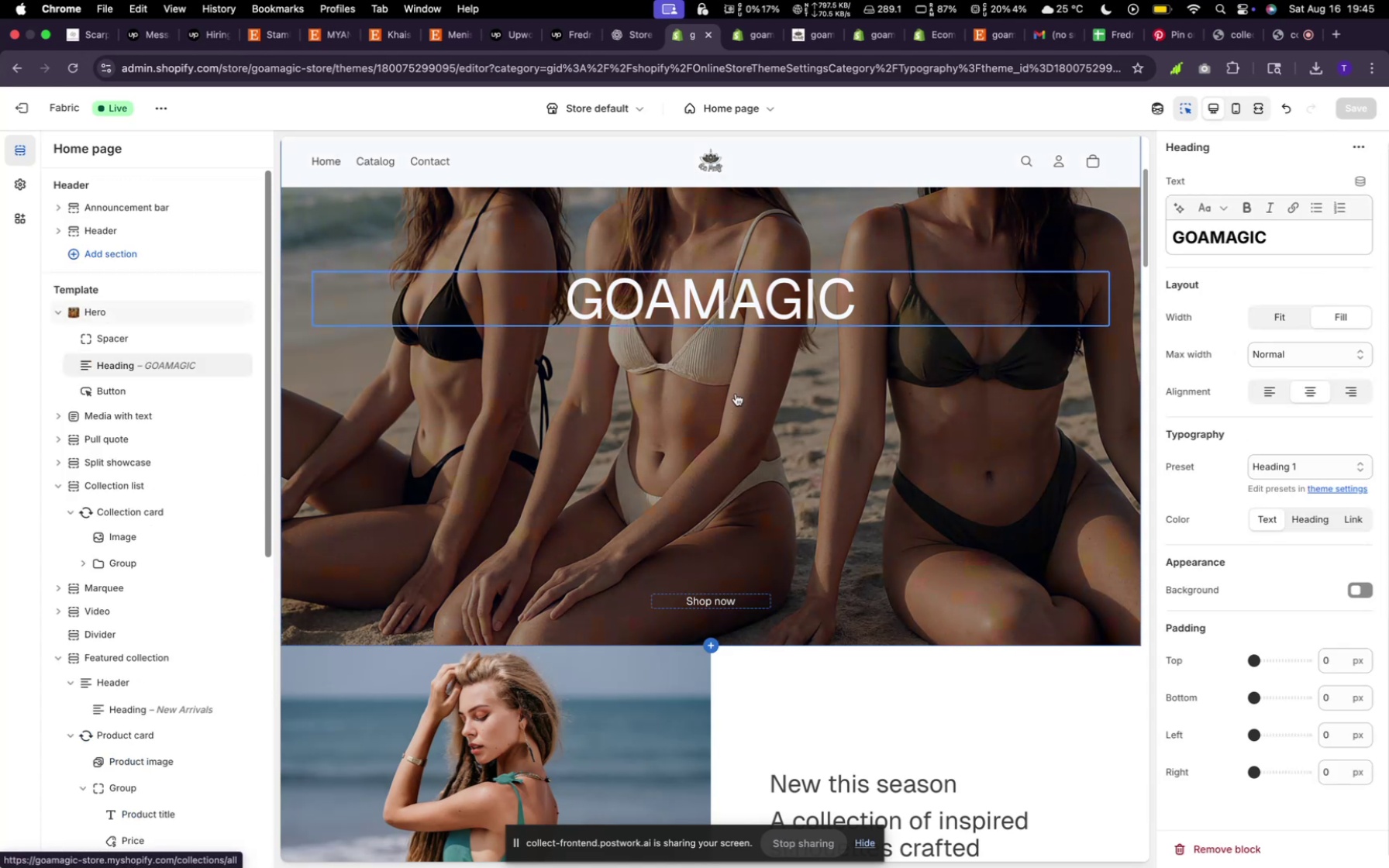 
left_click([19, 178])
 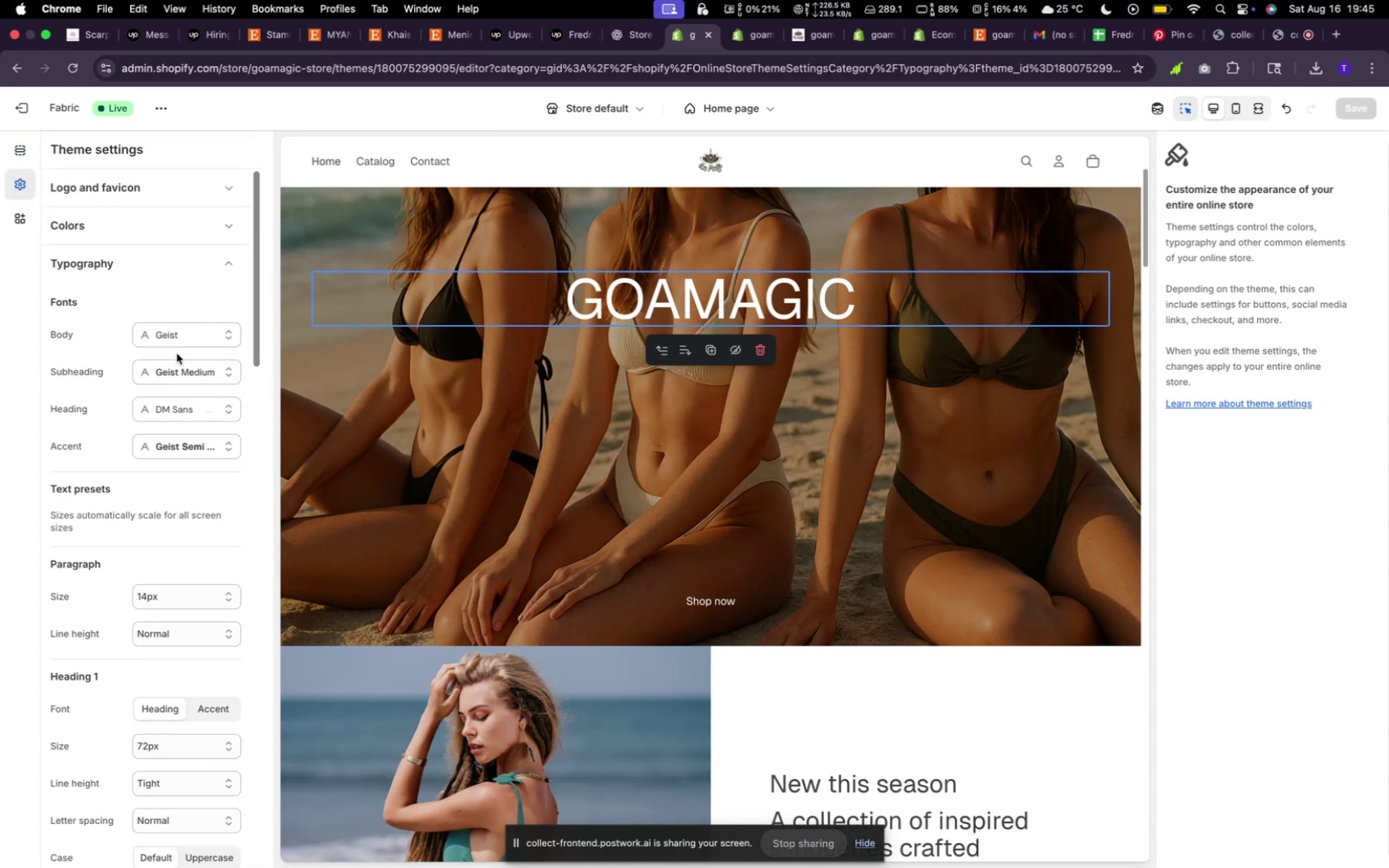 
left_click([177, 339])
 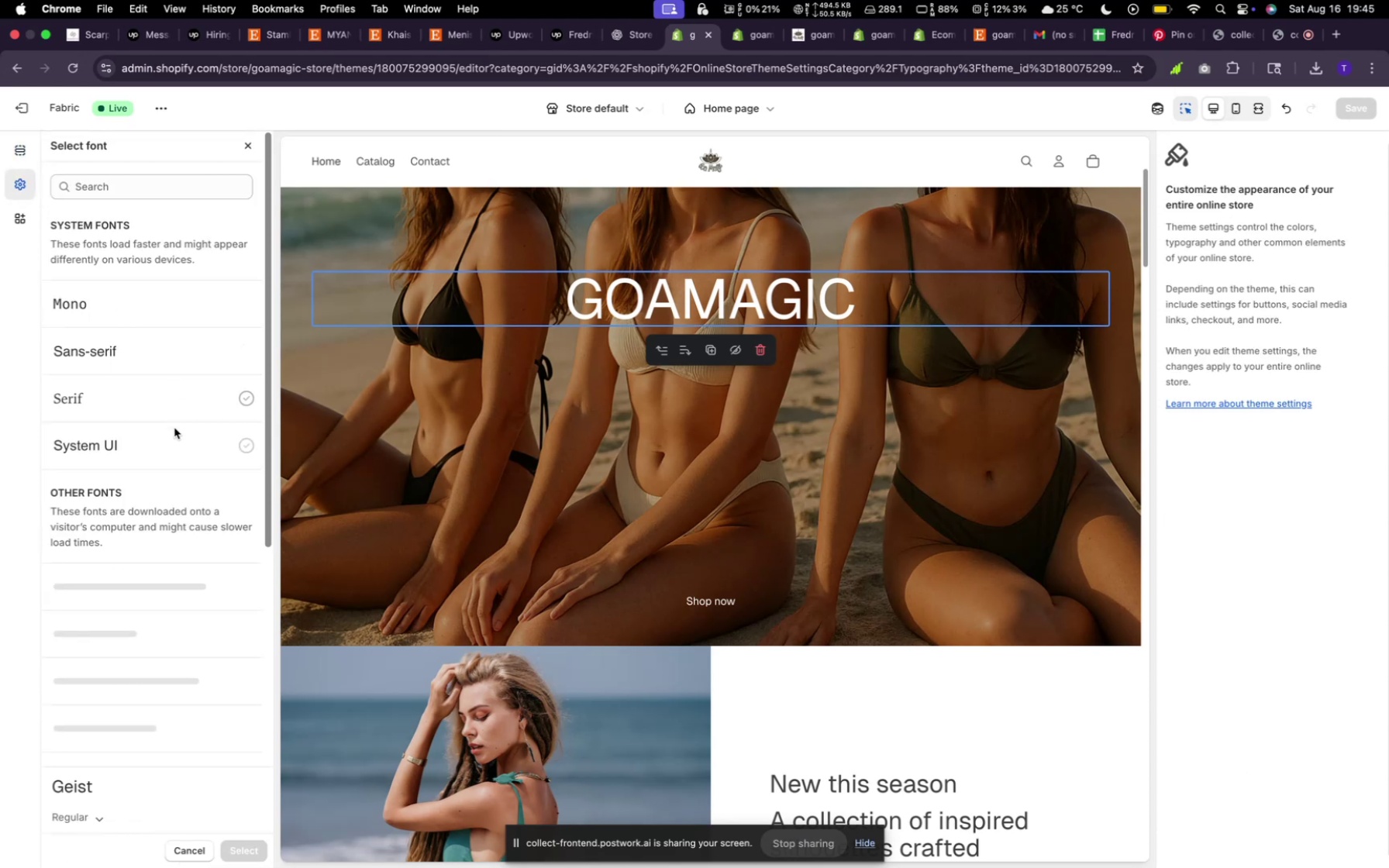 
mouse_move([169, 602])
 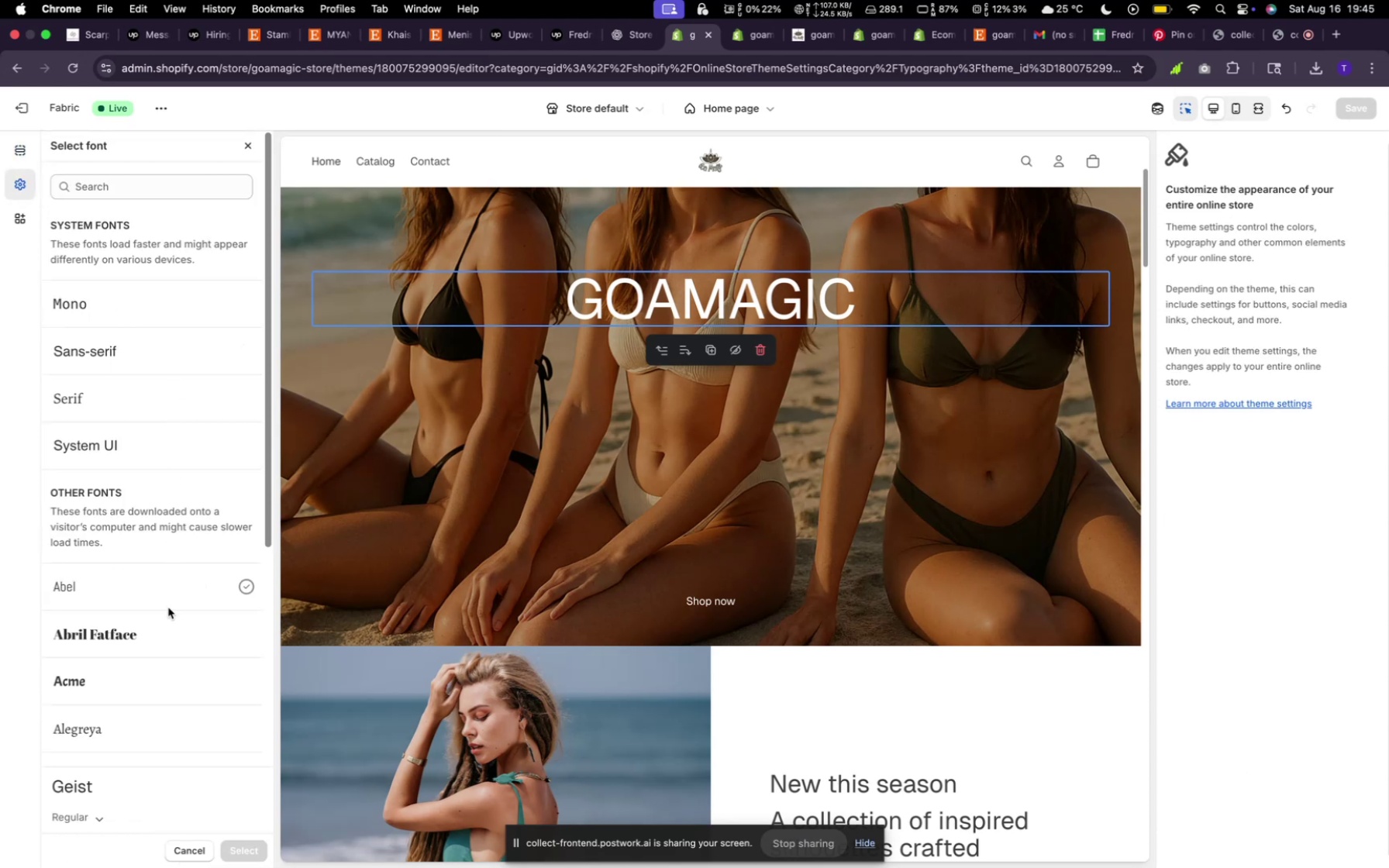 
scroll: coordinate [149, 581], scroll_direction: down, amount: 21.0
 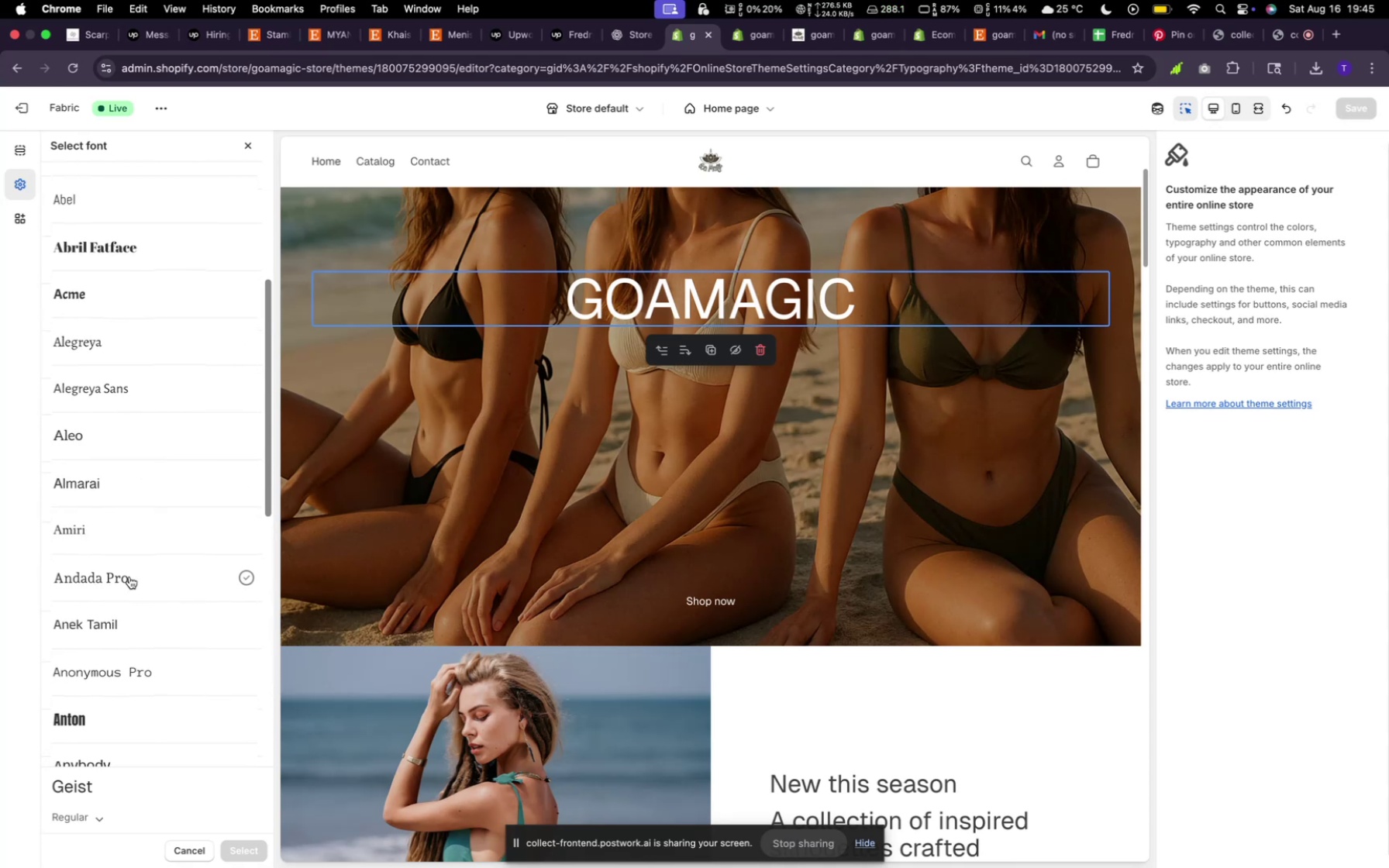 
left_click([129, 577])
 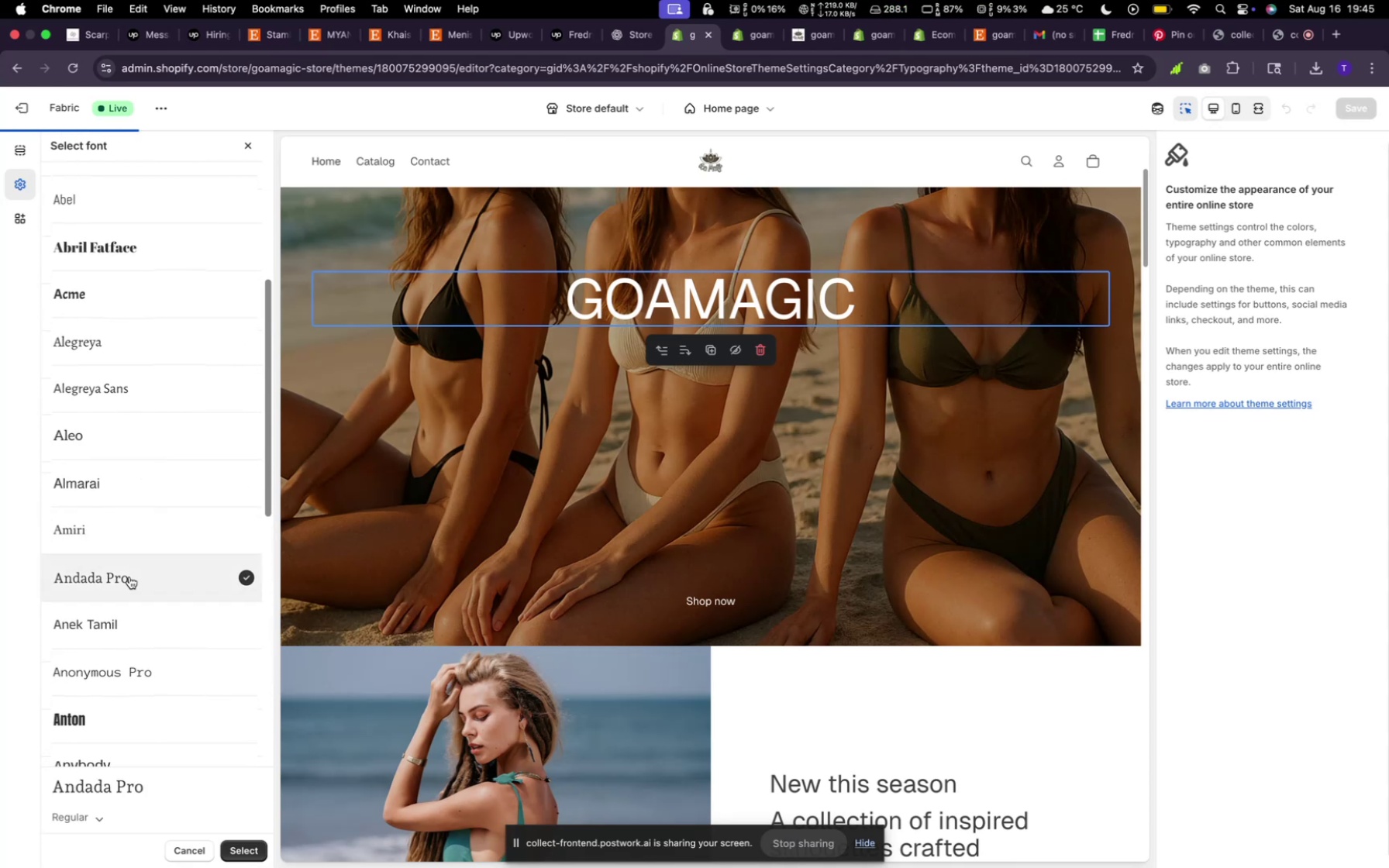 
wait(8.89)
 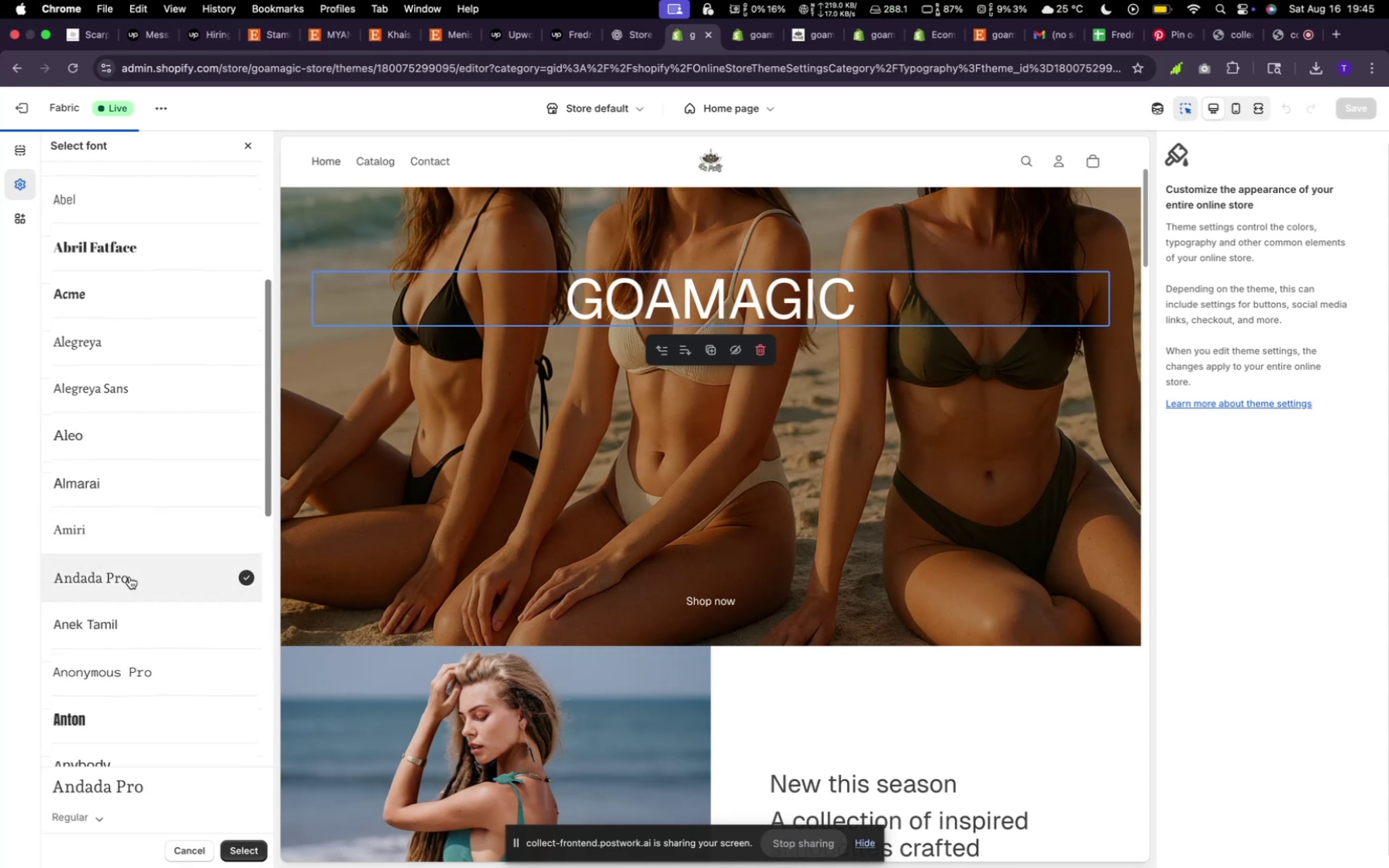 
left_click([102, 722])
 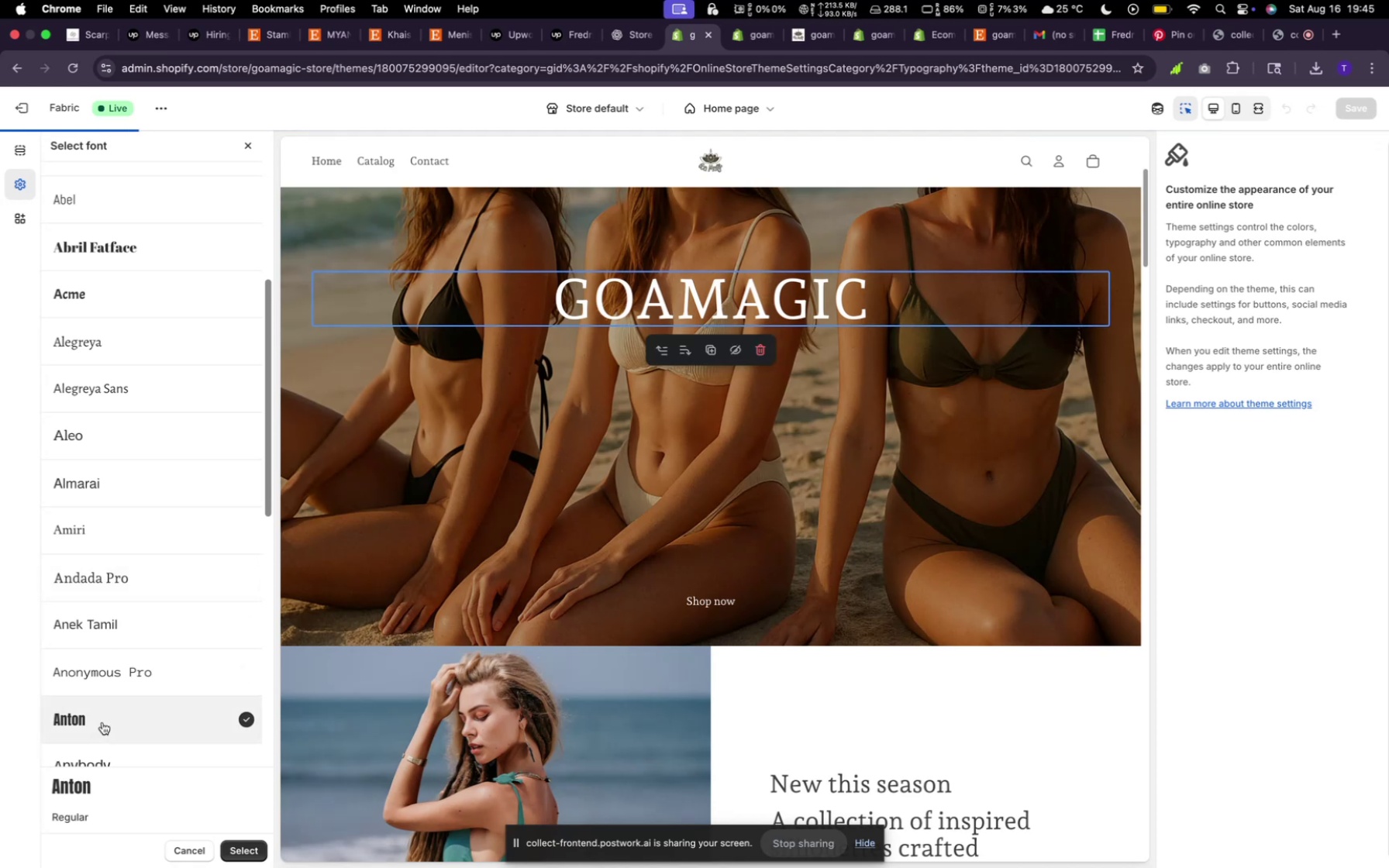 
wait(9.63)
 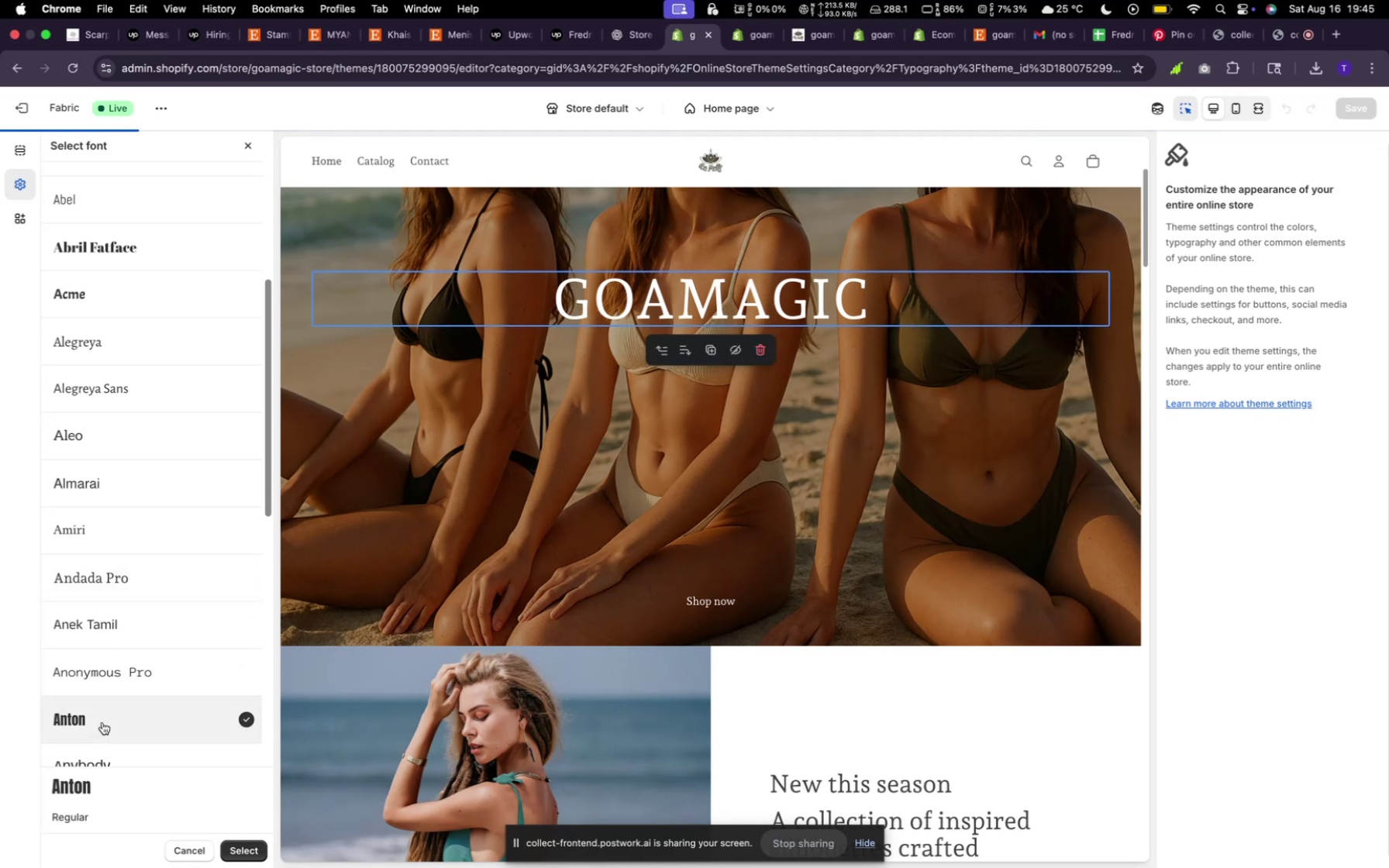 
scroll: coordinate [104, 653], scroll_direction: down, amount: 26.0
 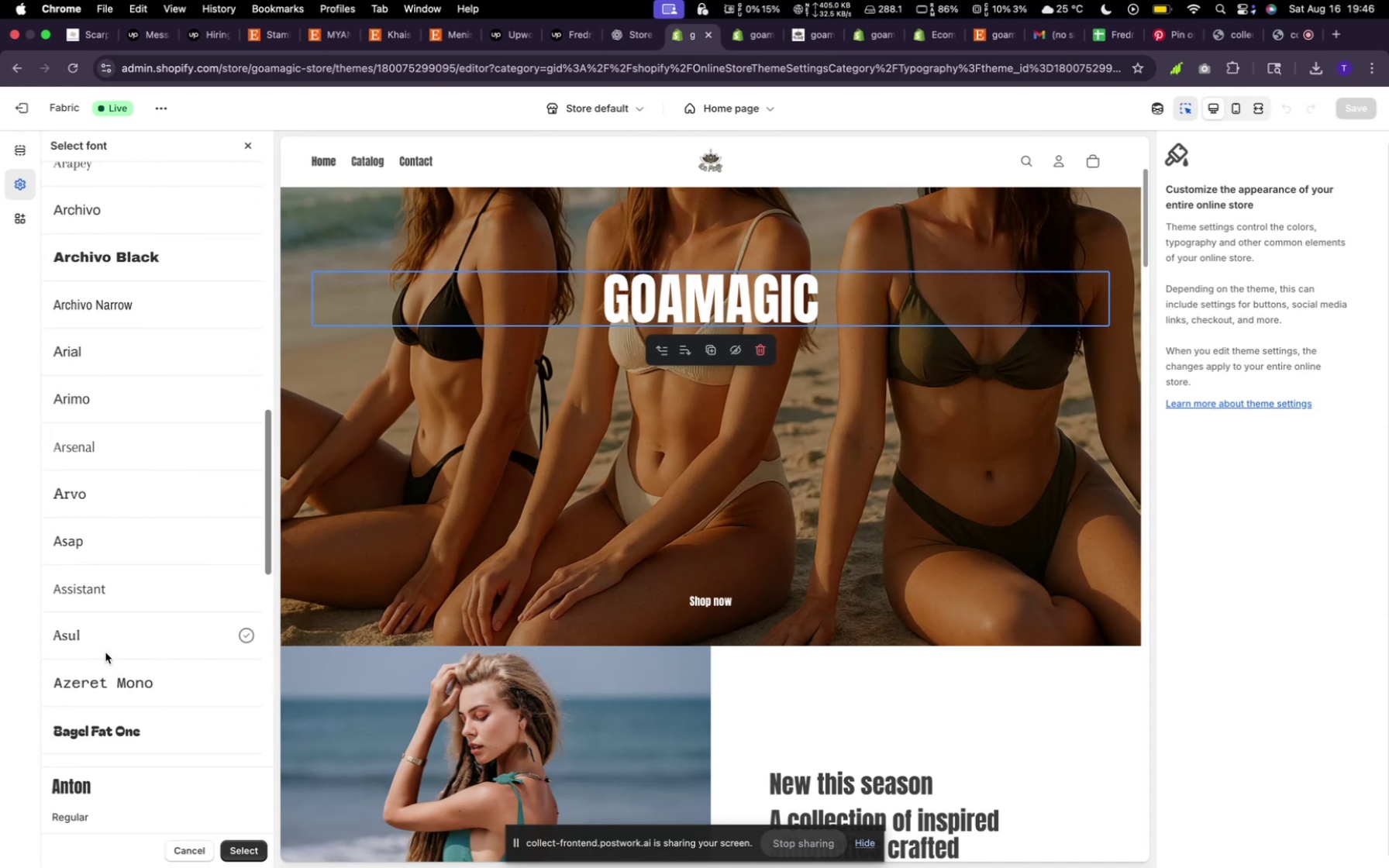 
wait(5.74)
 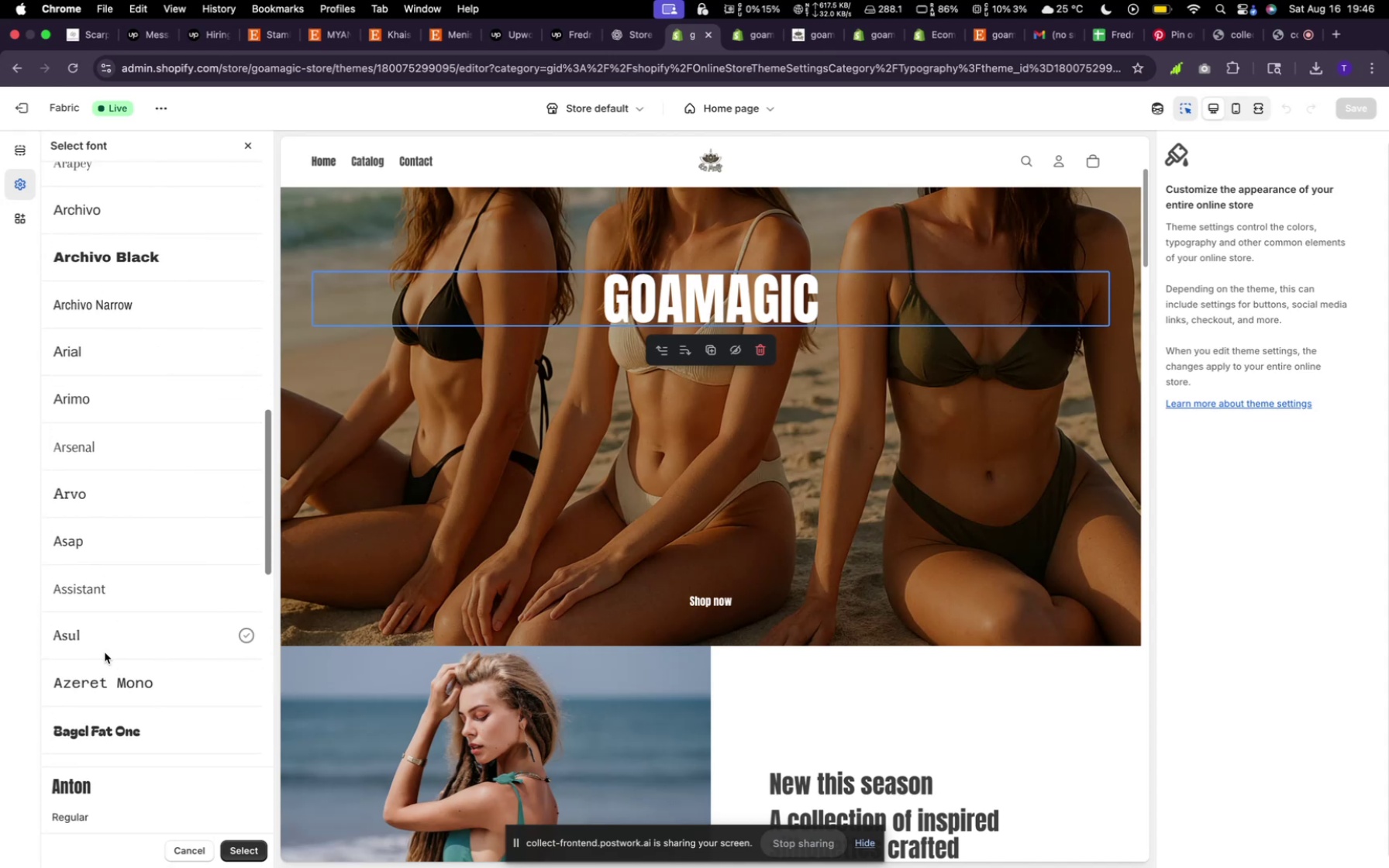 
left_click([105, 727])
 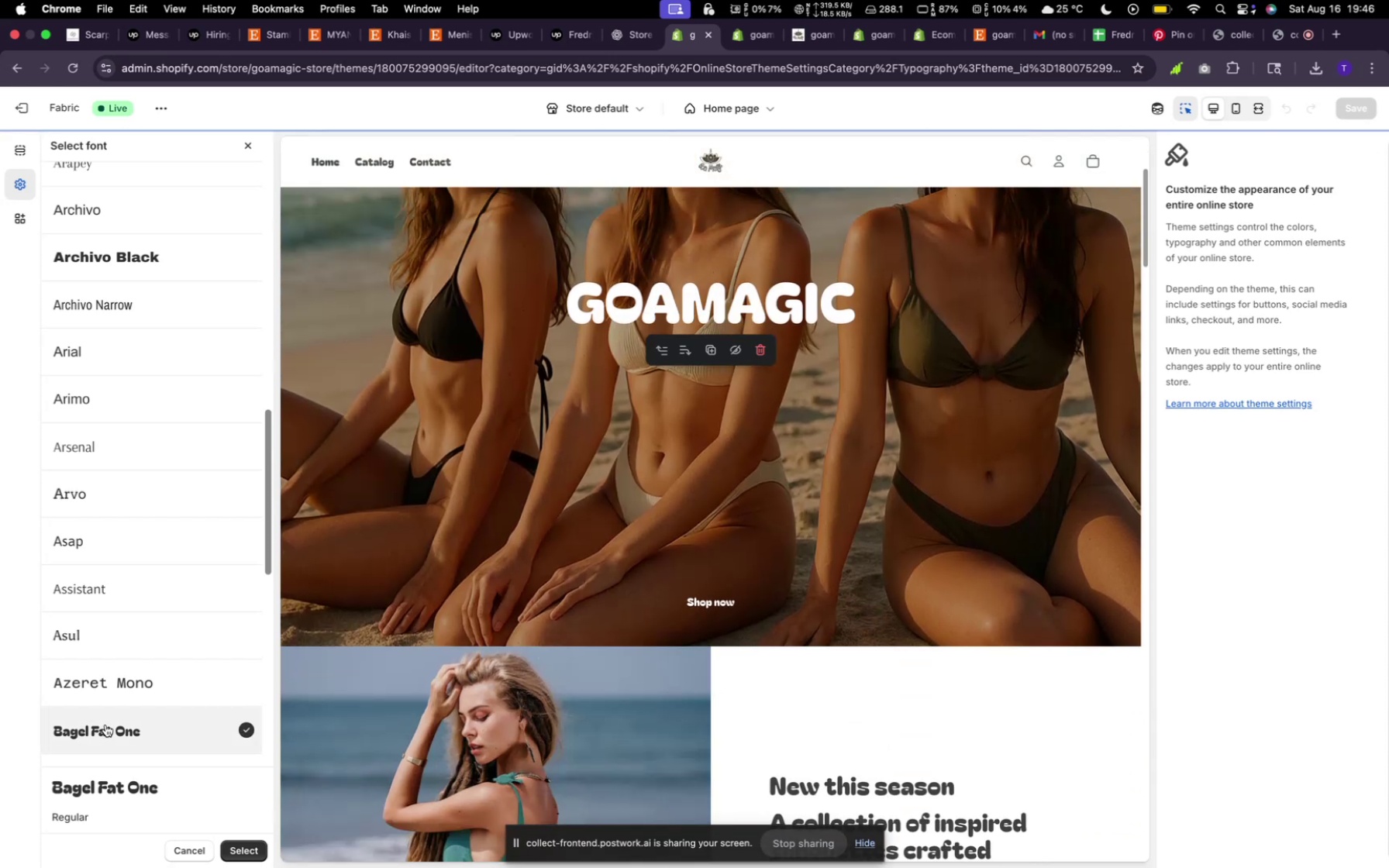 
wait(5.58)
 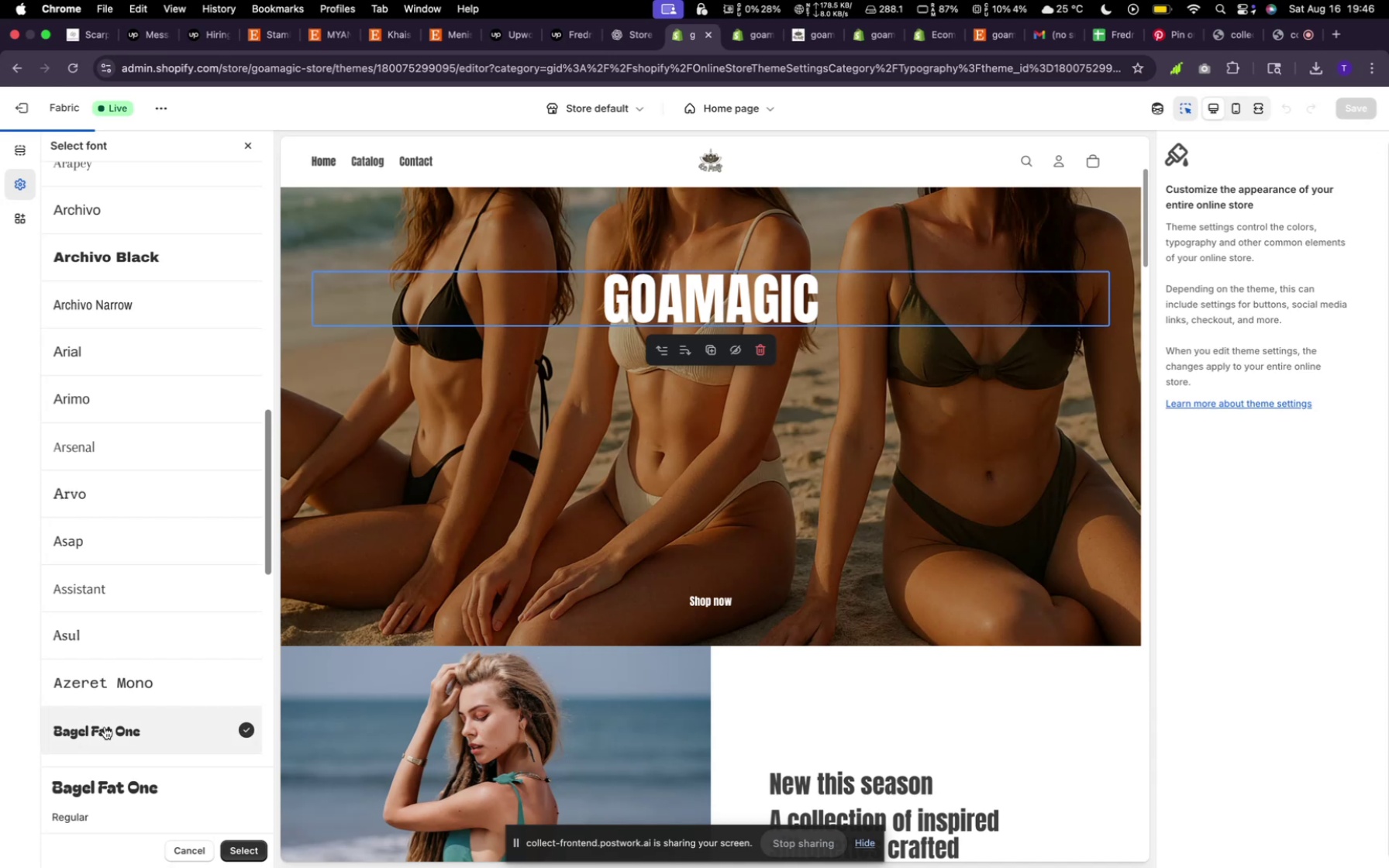 
scroll: coordinate [731, 694], scroll_direction: down, amount: 117.0
 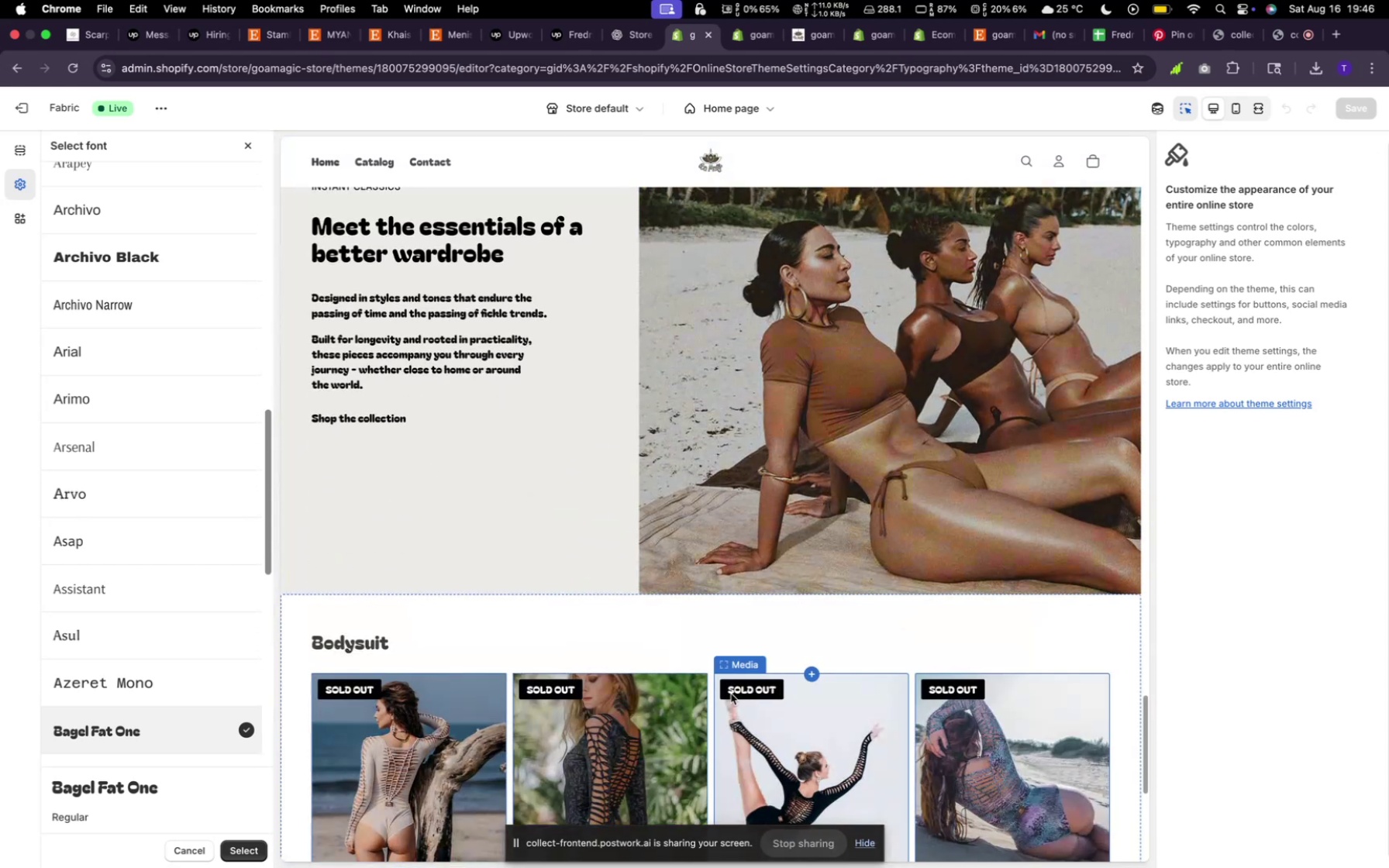 
scroll: coordinate [736, 663], scroll_direction: up, amount: 127.0
 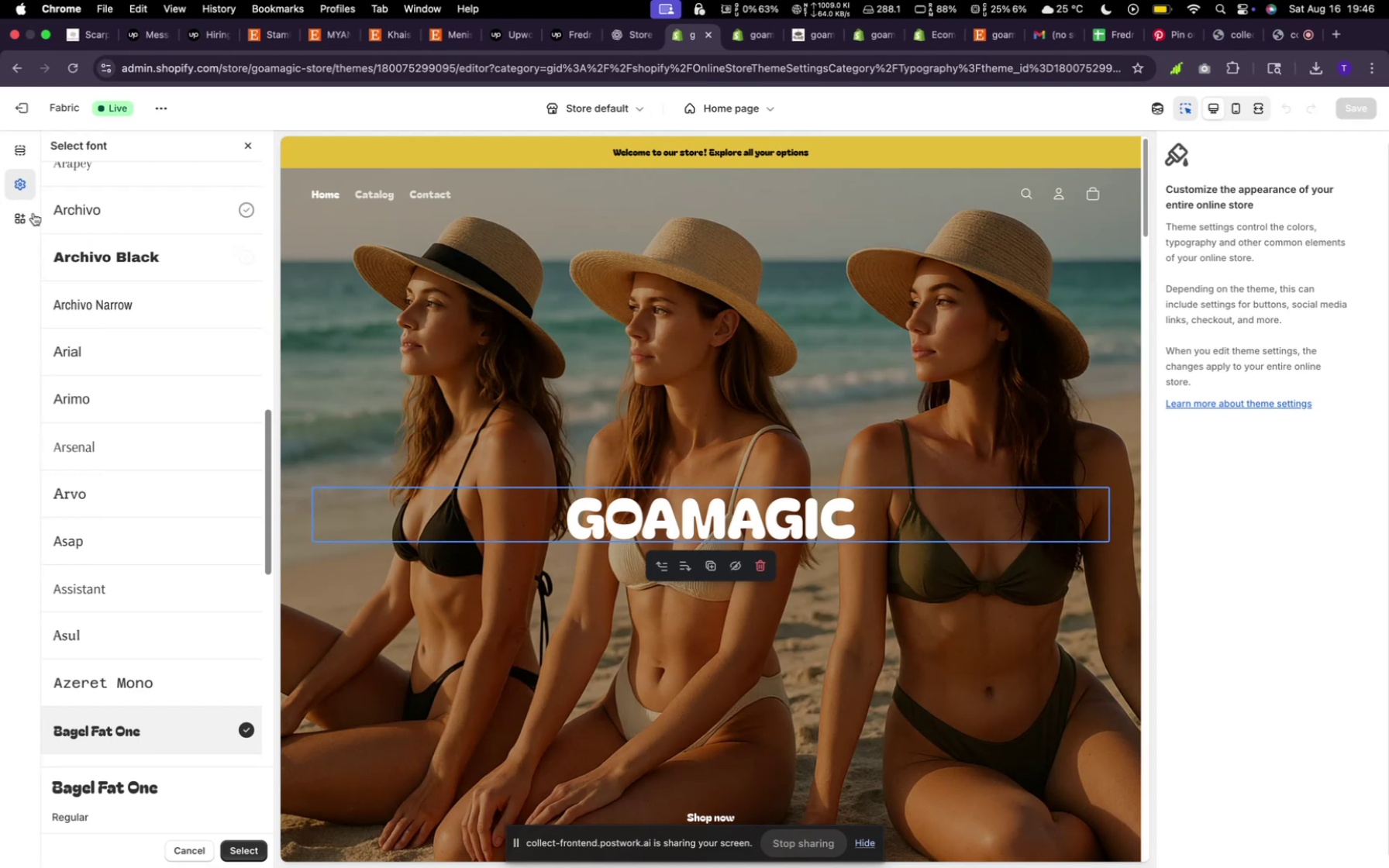 
mouse_move([47, 120])
 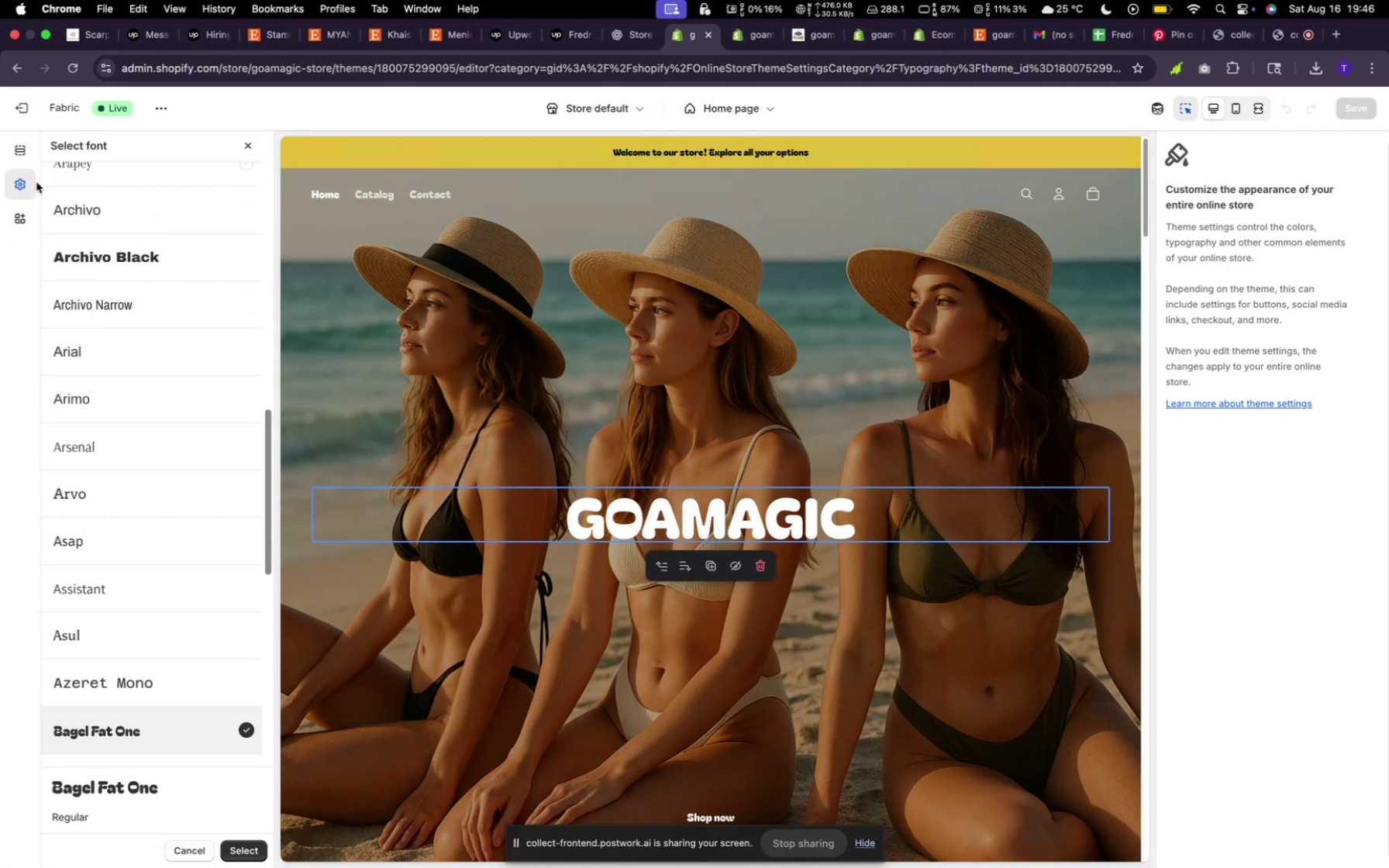 
left_click([29, 181])
 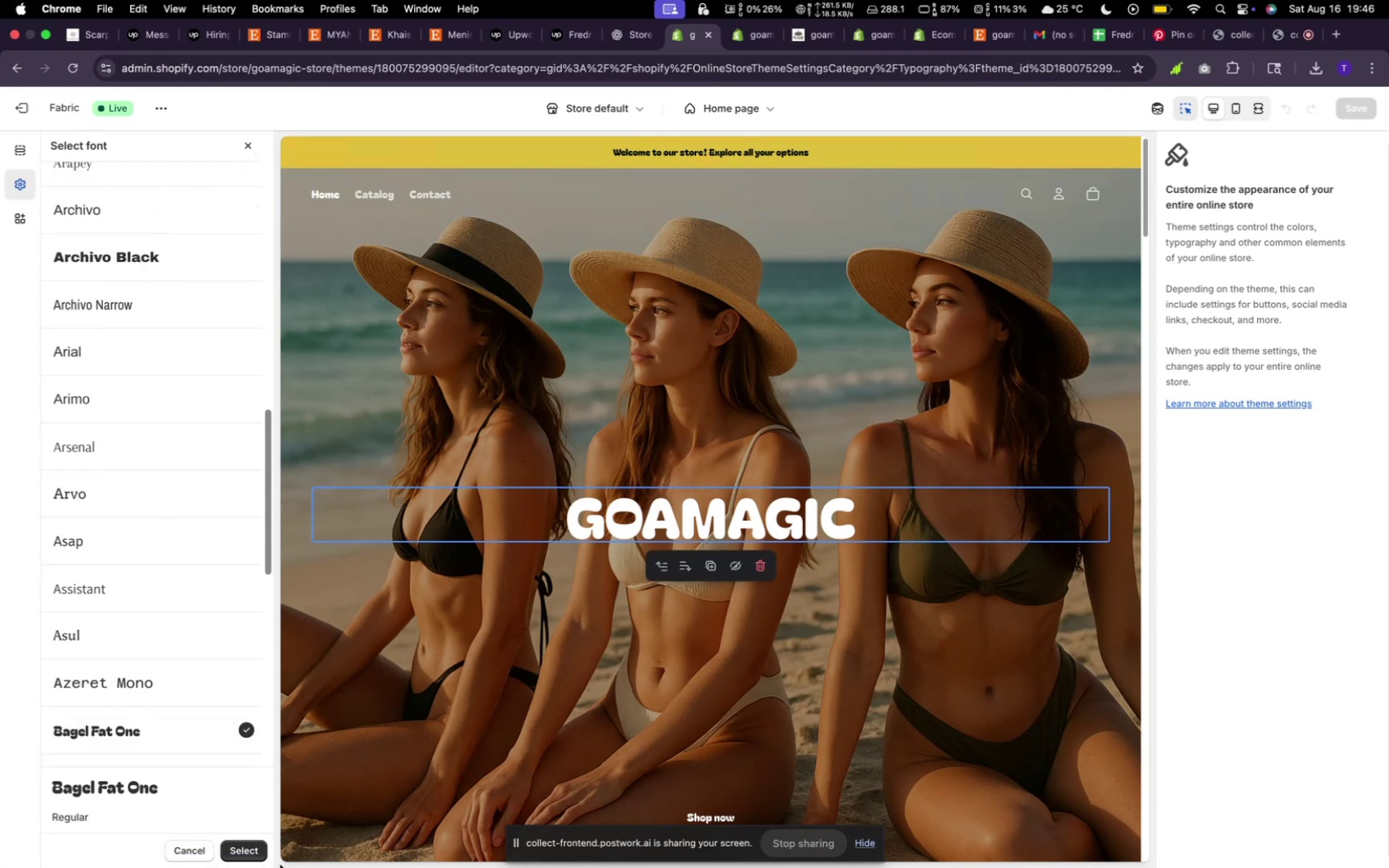 
left_click([247, 841])
 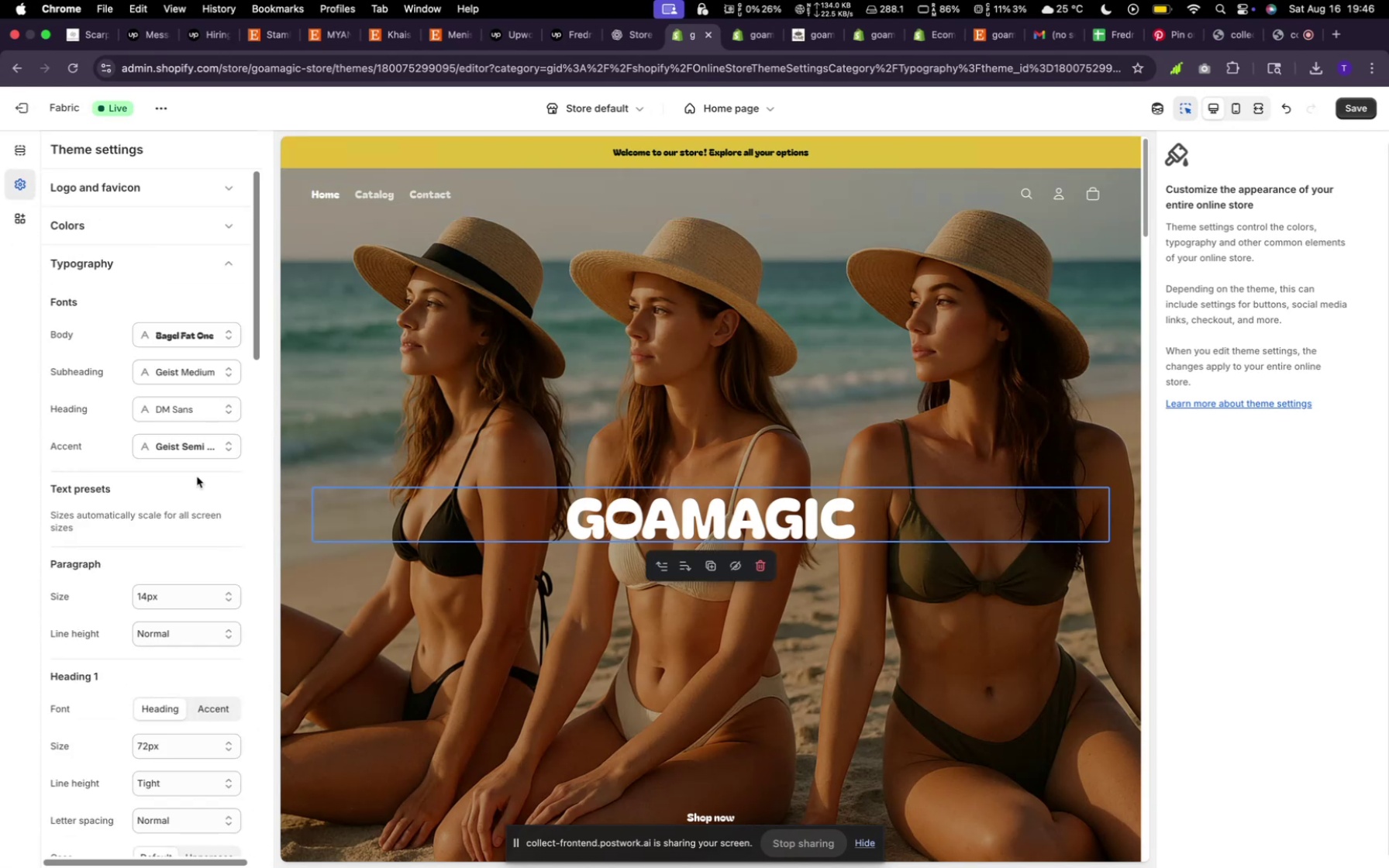 
mouse_move([215, 425])
 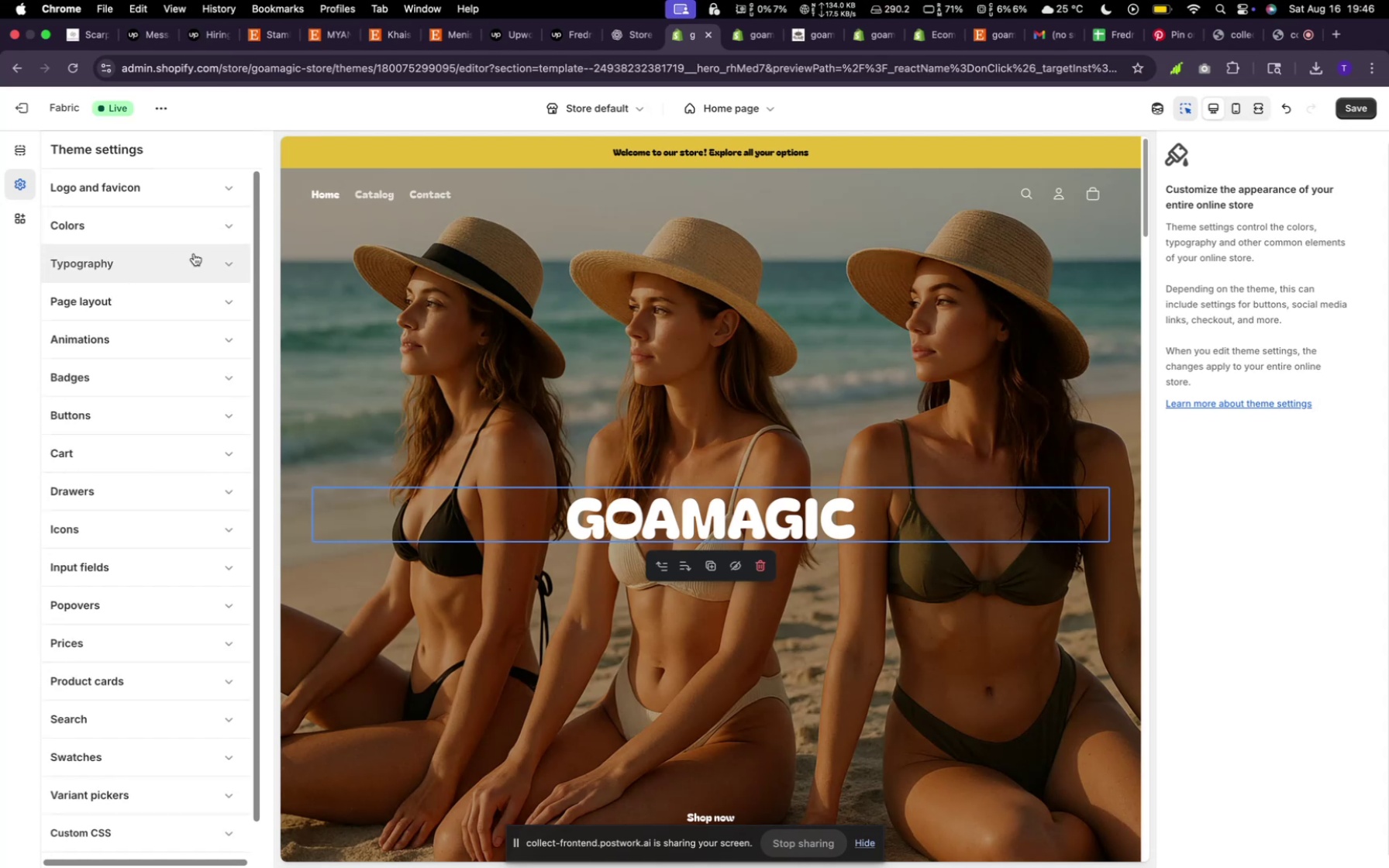 
scroll: coordinate [771, 416], scroll_direction: down, amount: 25.0
 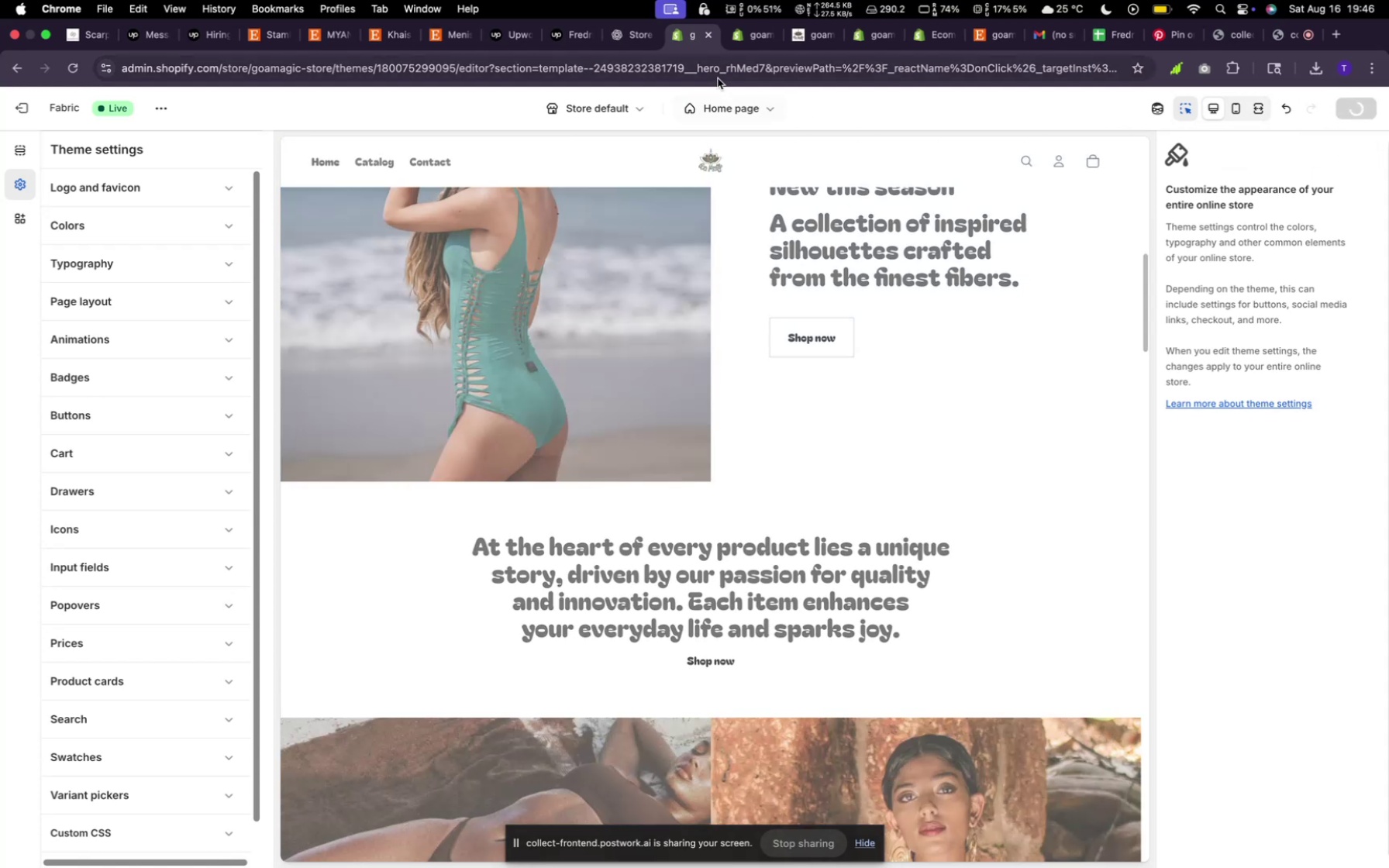 
left_click([801, 36])
 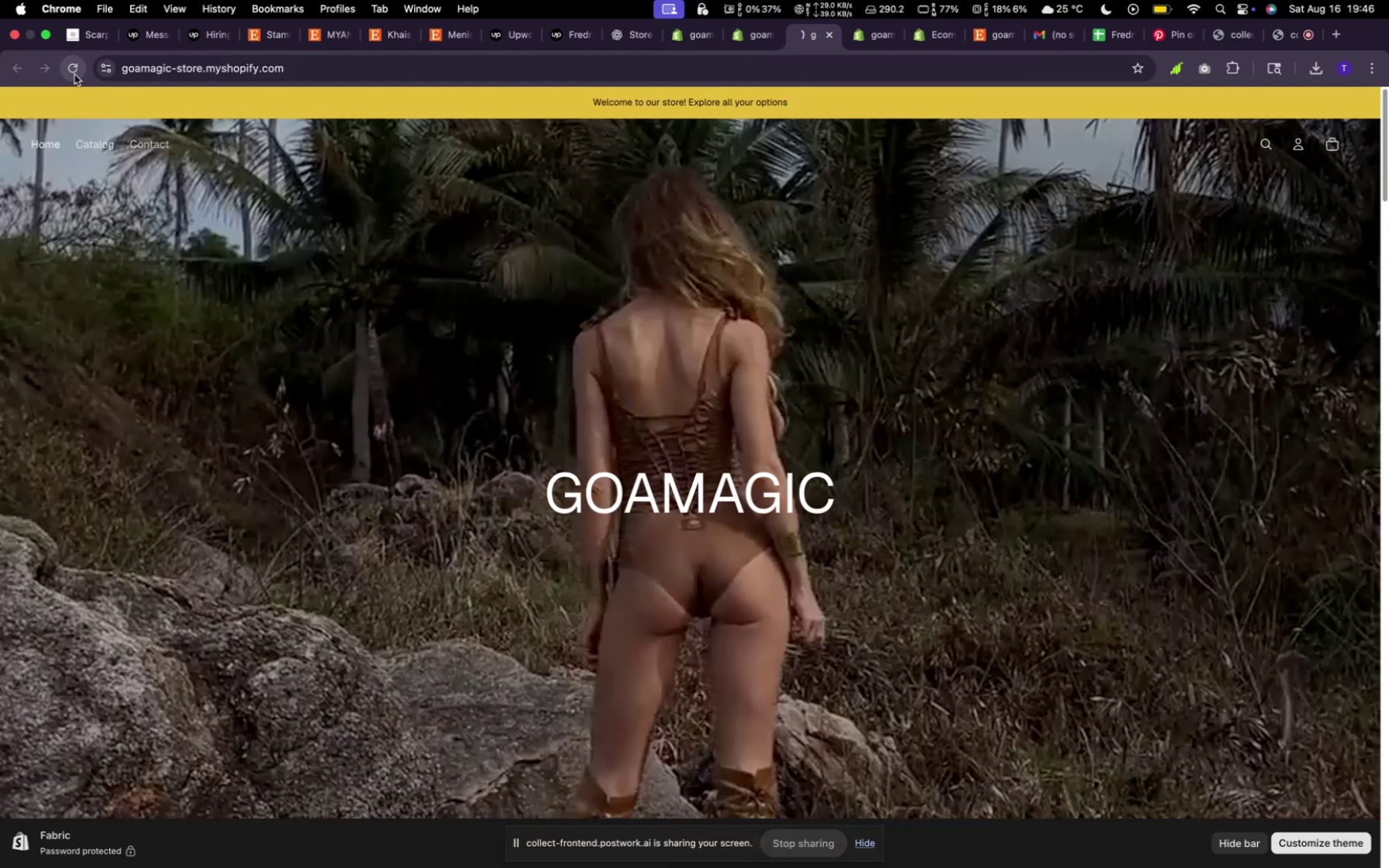 
scroll: coordinate [438, 450], scroll_direction: up, amount: 18.0
 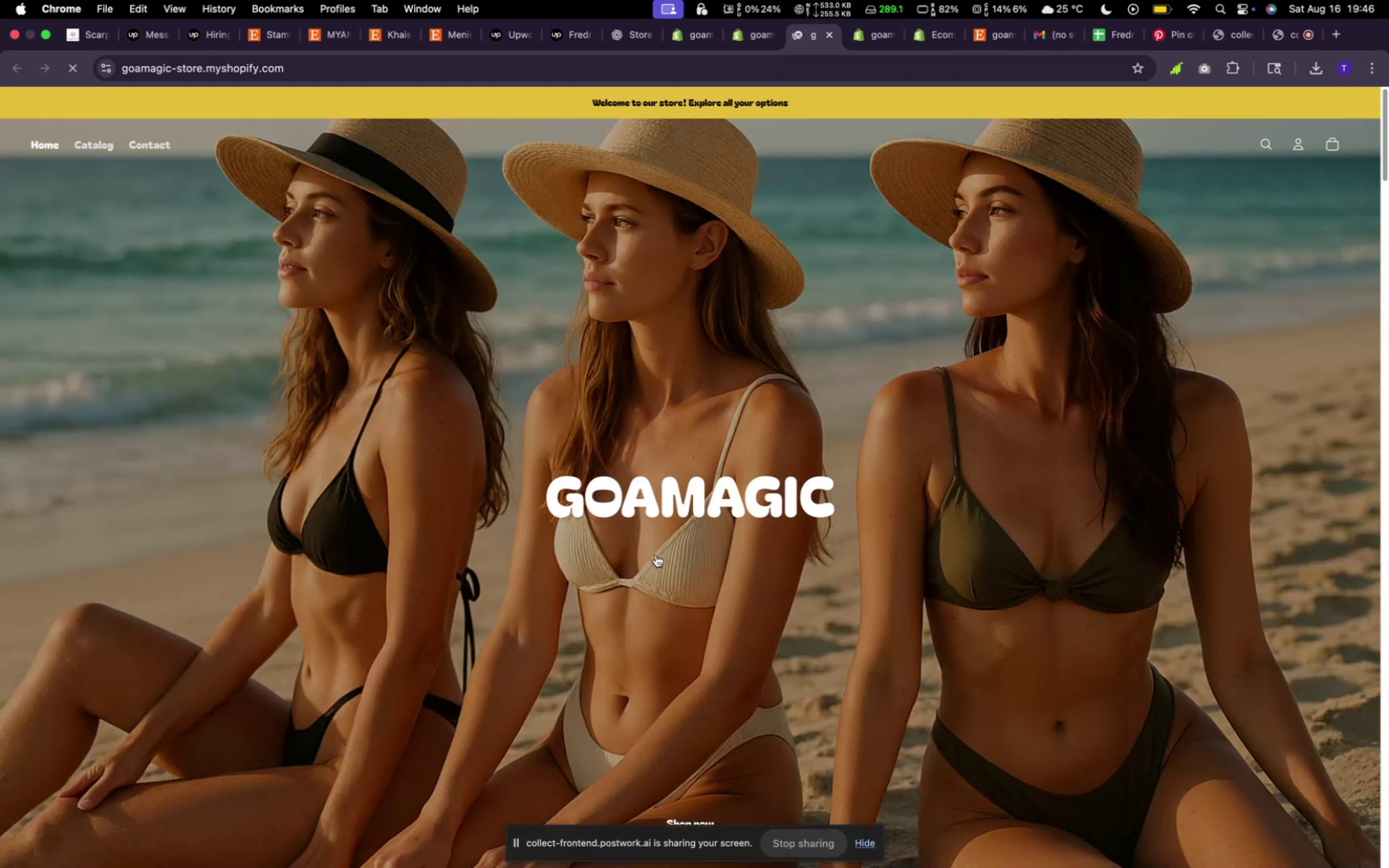 
wait(6.21)
 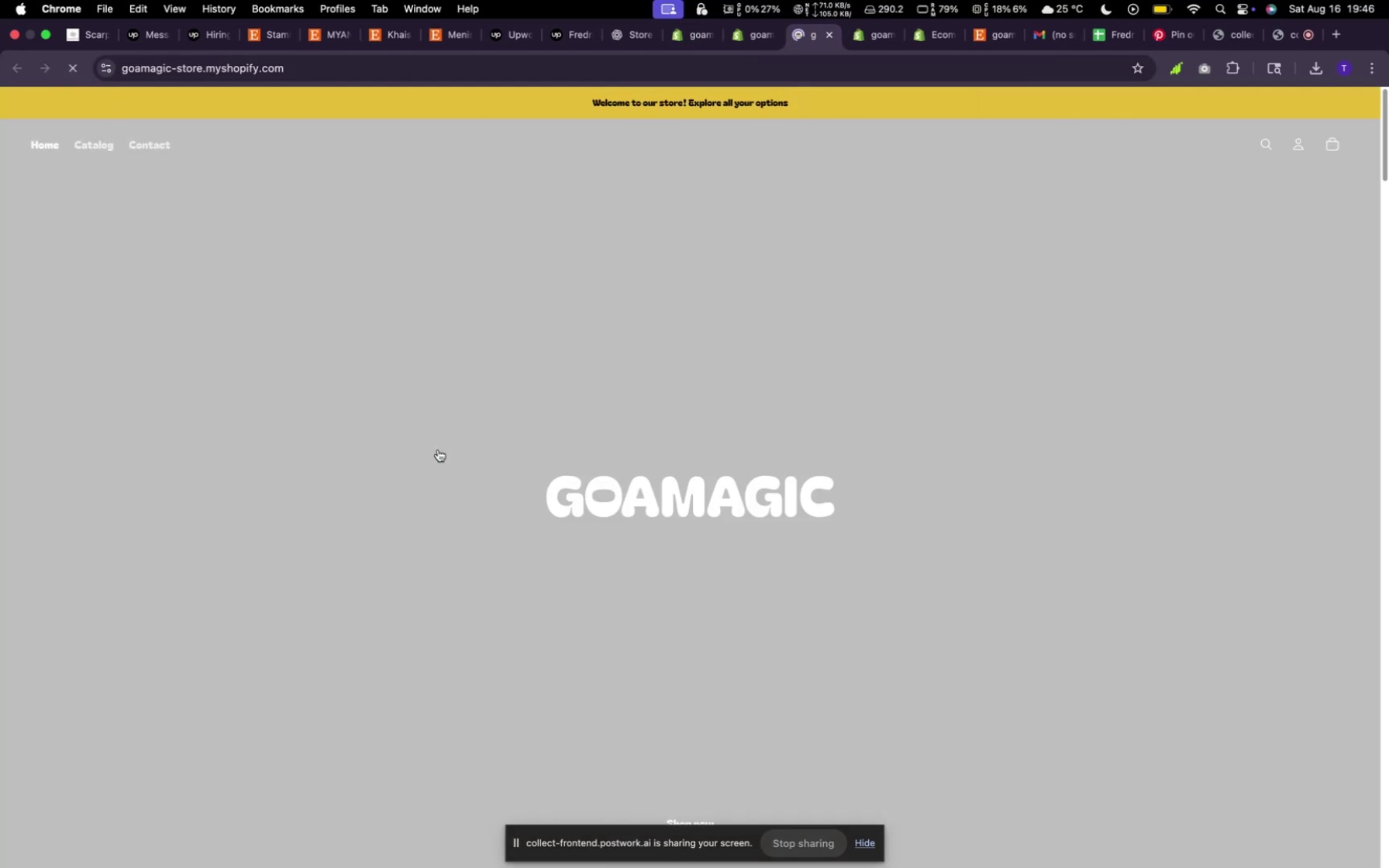 
scroll: coordinate [645, 511], scroll_direction: down, amount: 4.0
 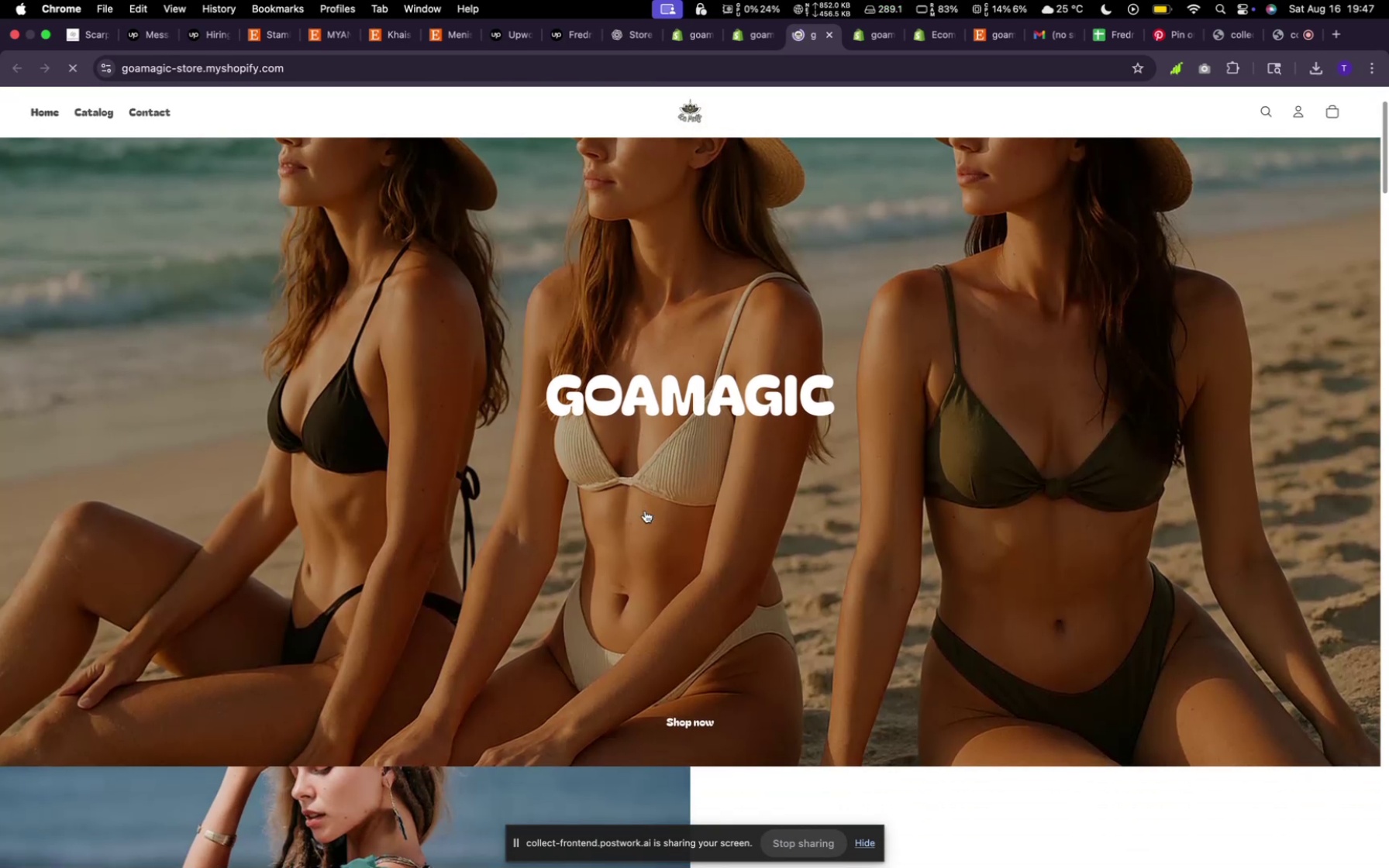 
scroll: coordinate [645, 511], scroll_direction: up, amount: 5.0
 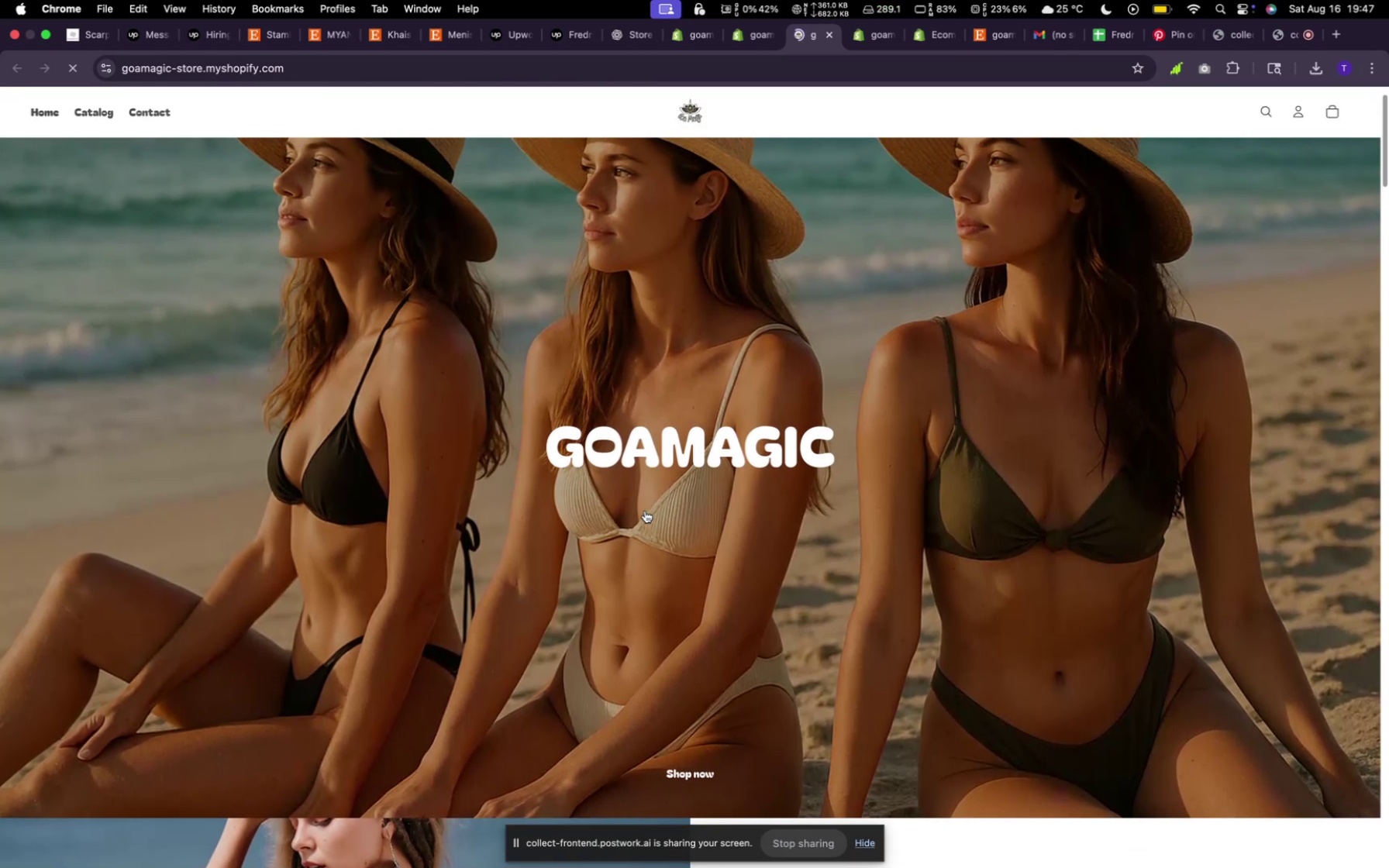 
scroll: coordinate [664, 510], scroll_direction: down, amount: 188.0
 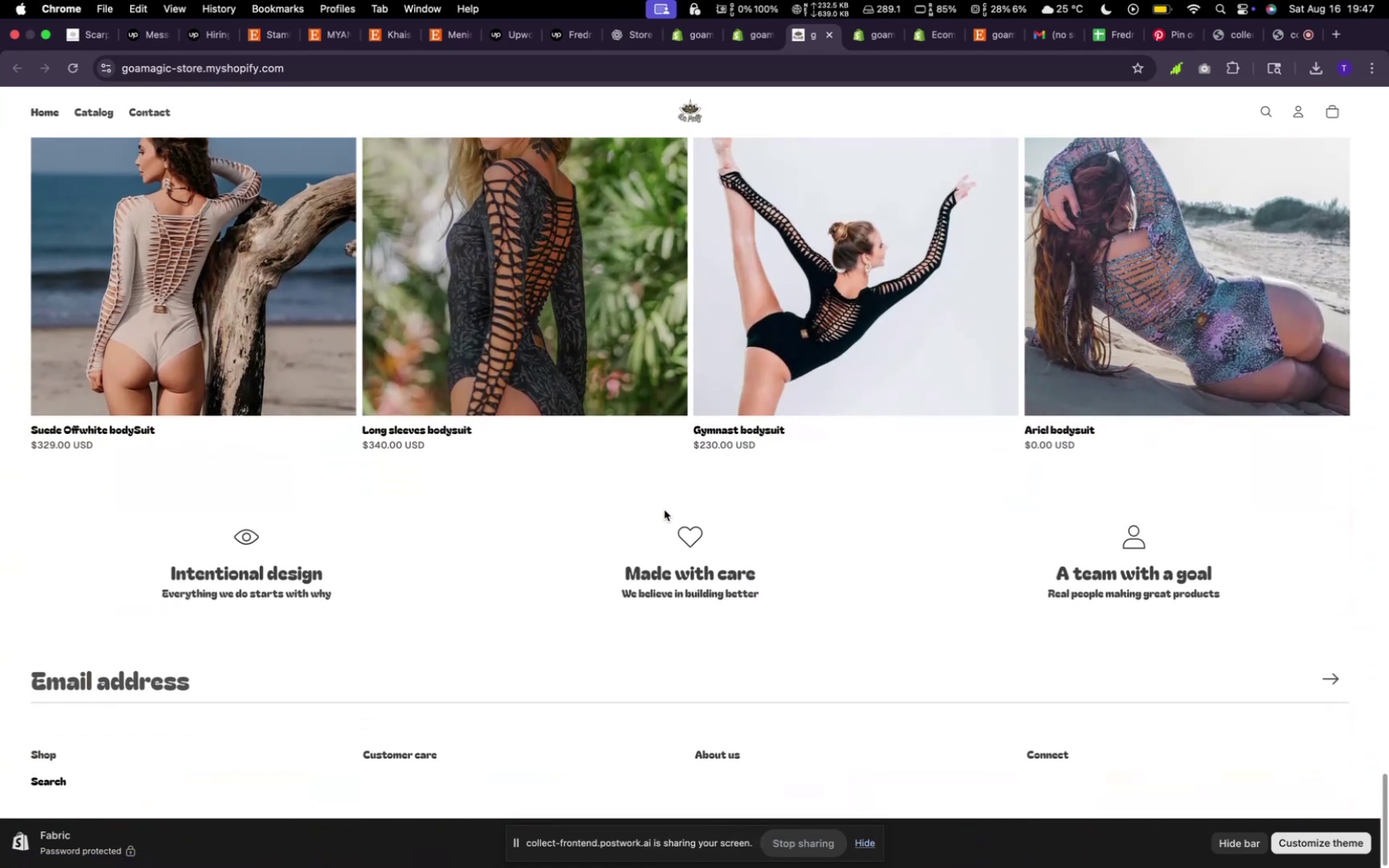 
scroll: coordinate [664, 512], scroll_direction: up, amount: 15.0
 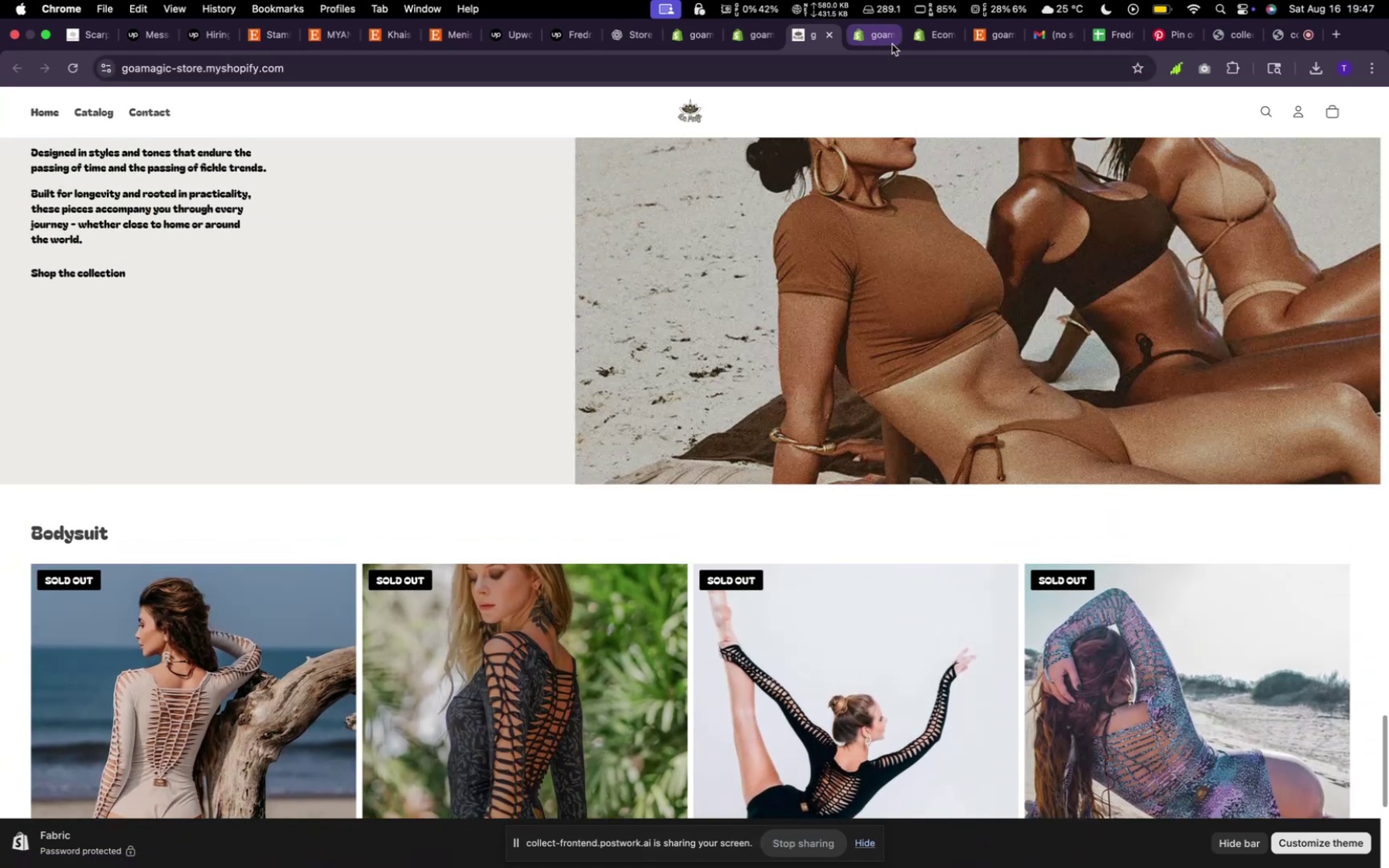 
left_click([876, 39])
 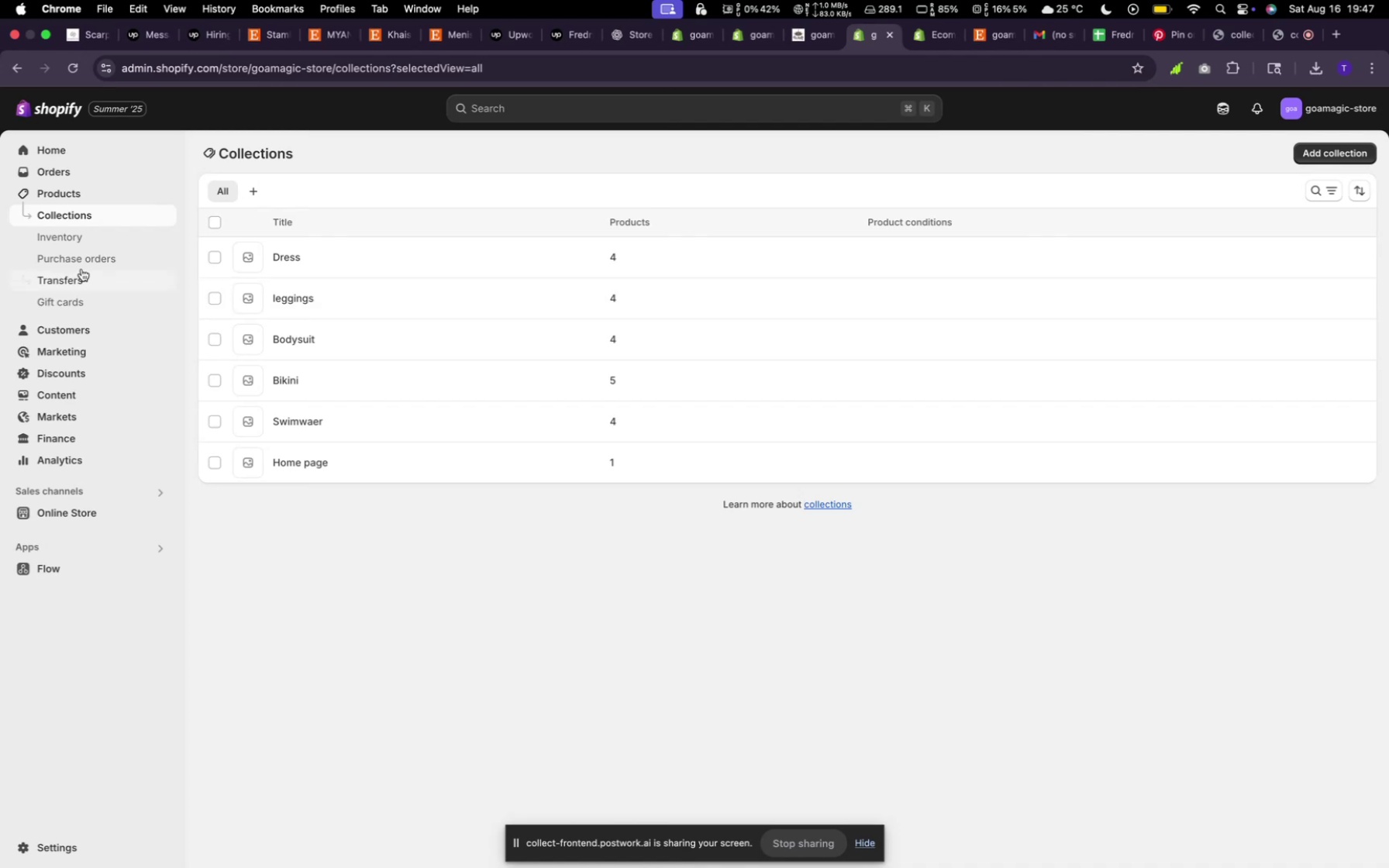 
left_click([74, 233])
 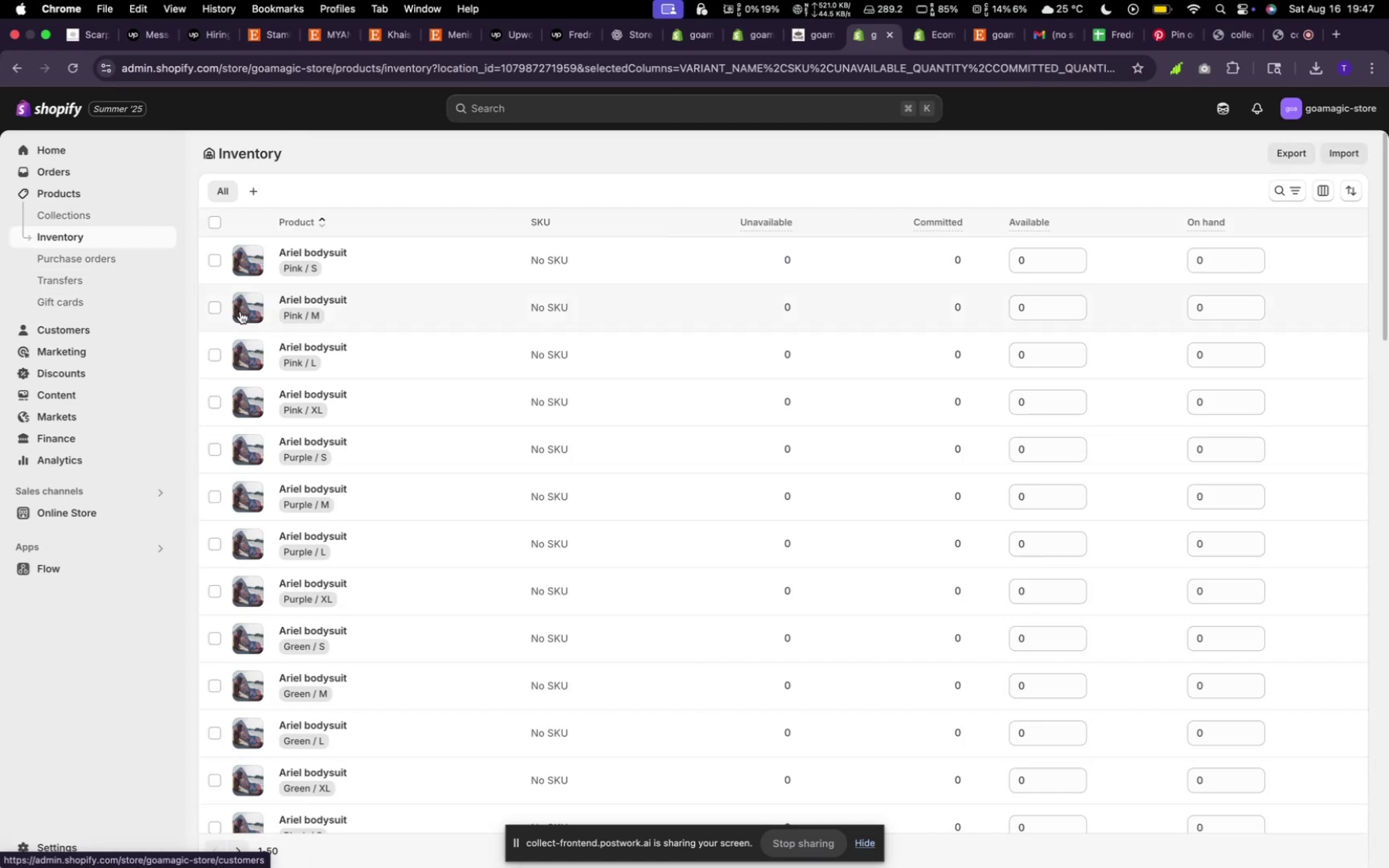 
wait(7.2)
 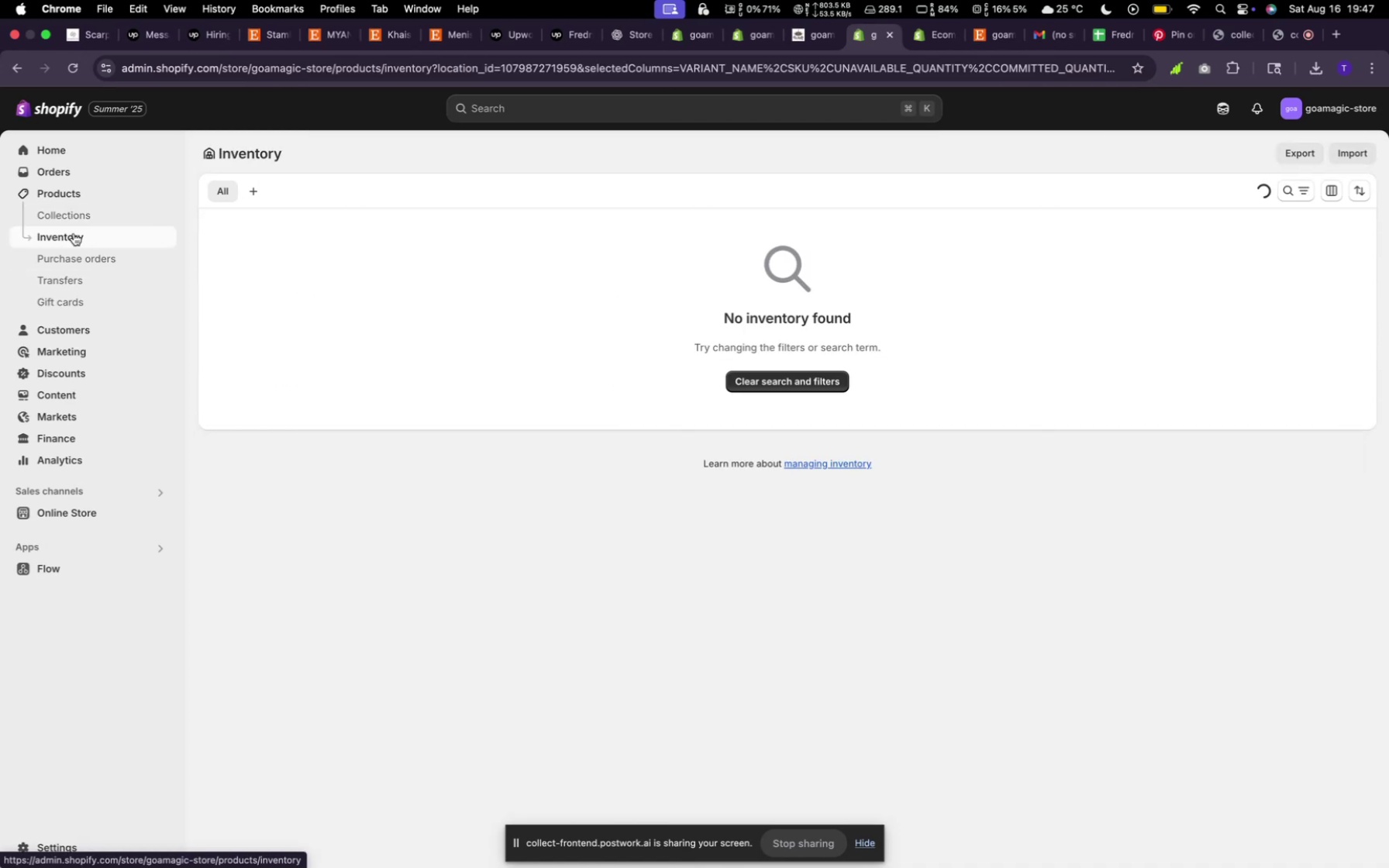 
left_click([1032, 267])
 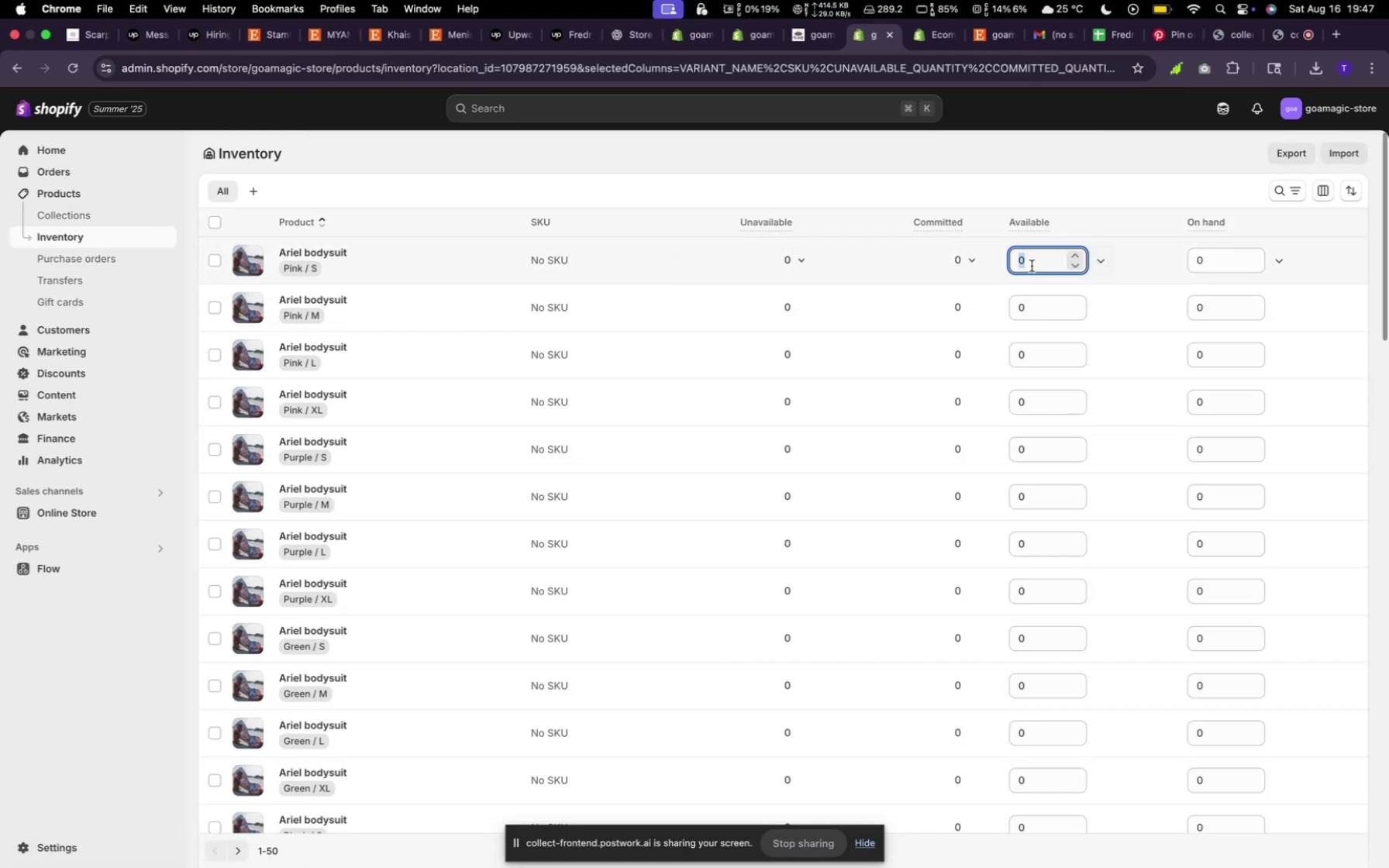 
key(2)
 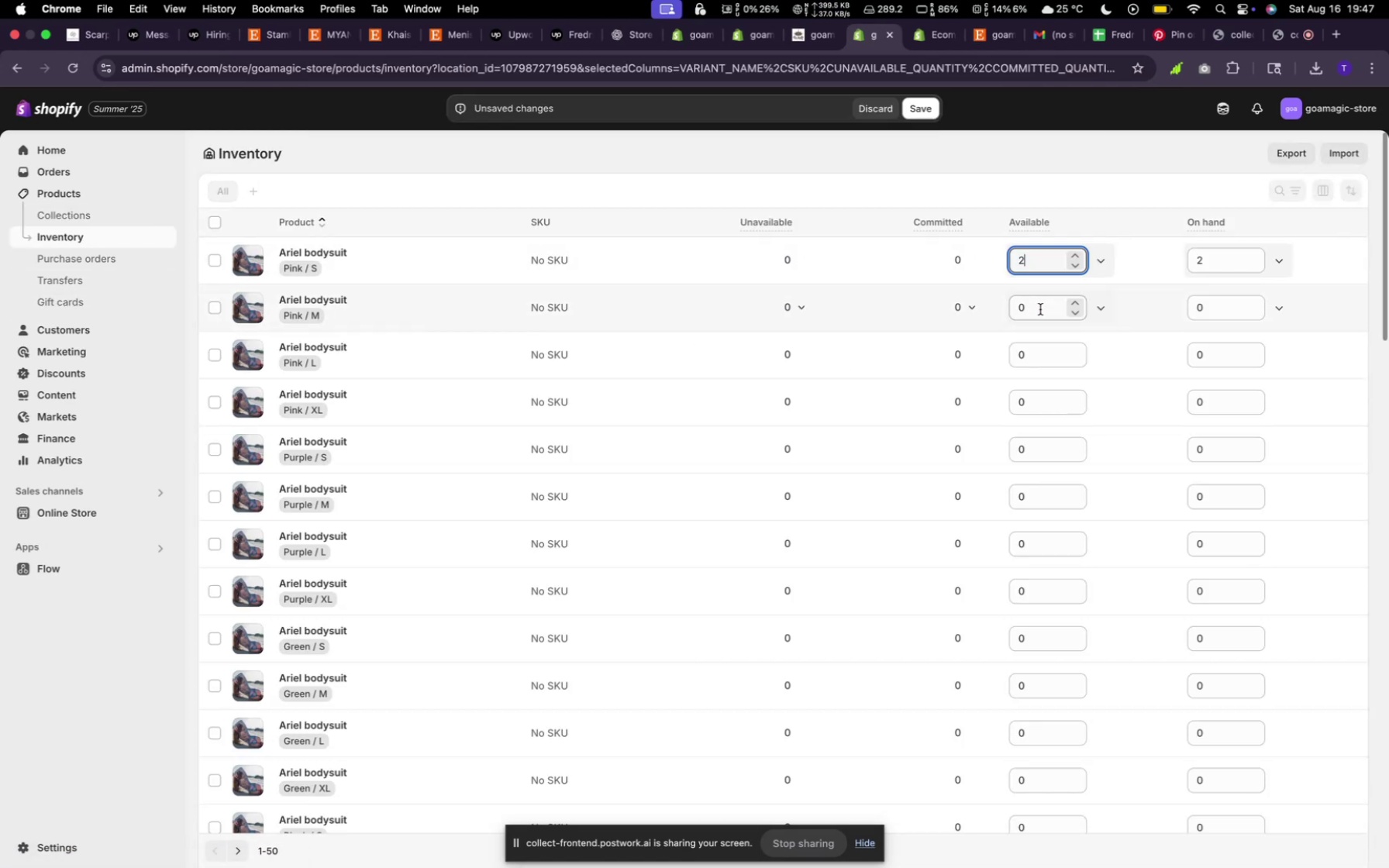 
left_click([1040, 309])
 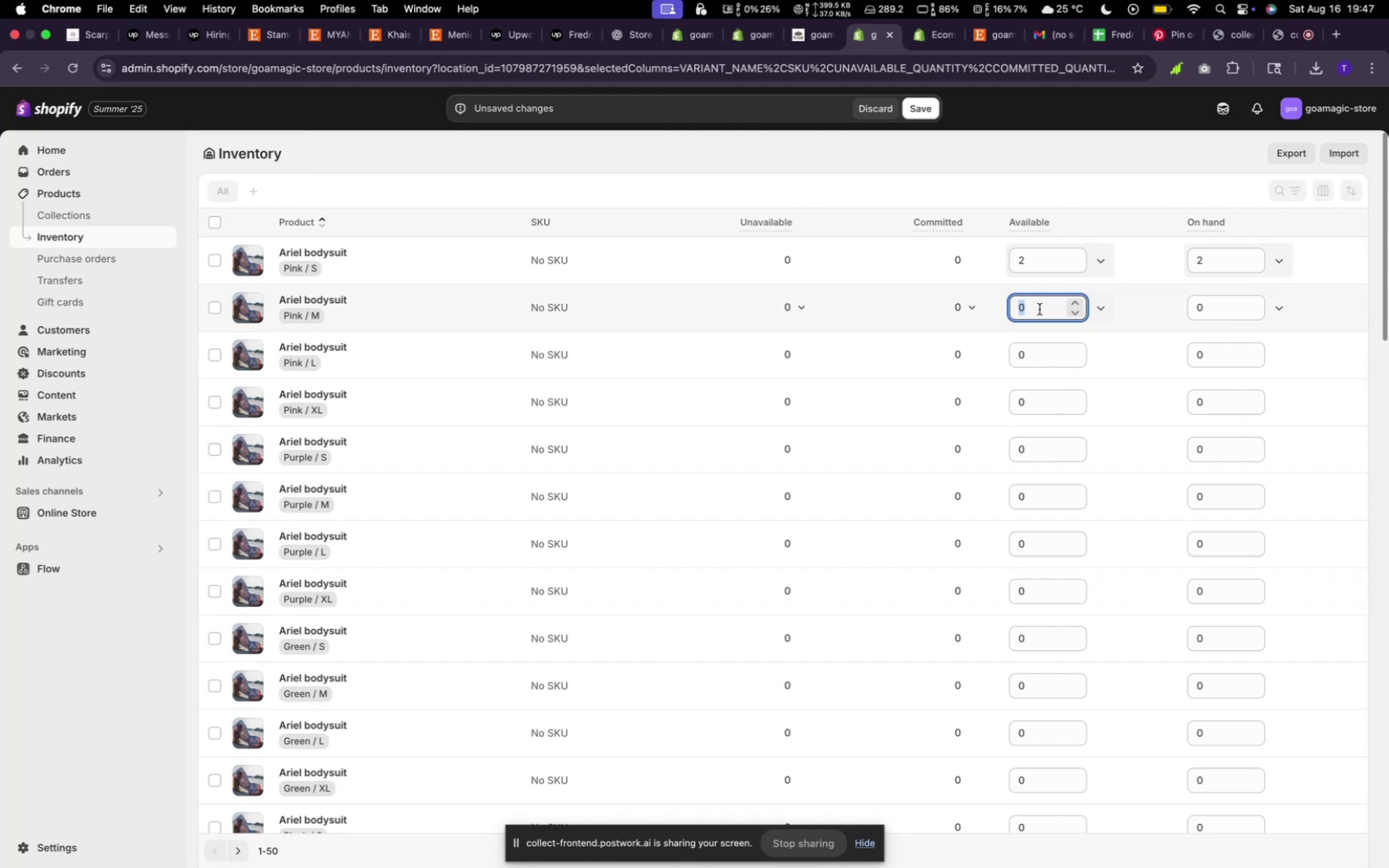 
key(3)
 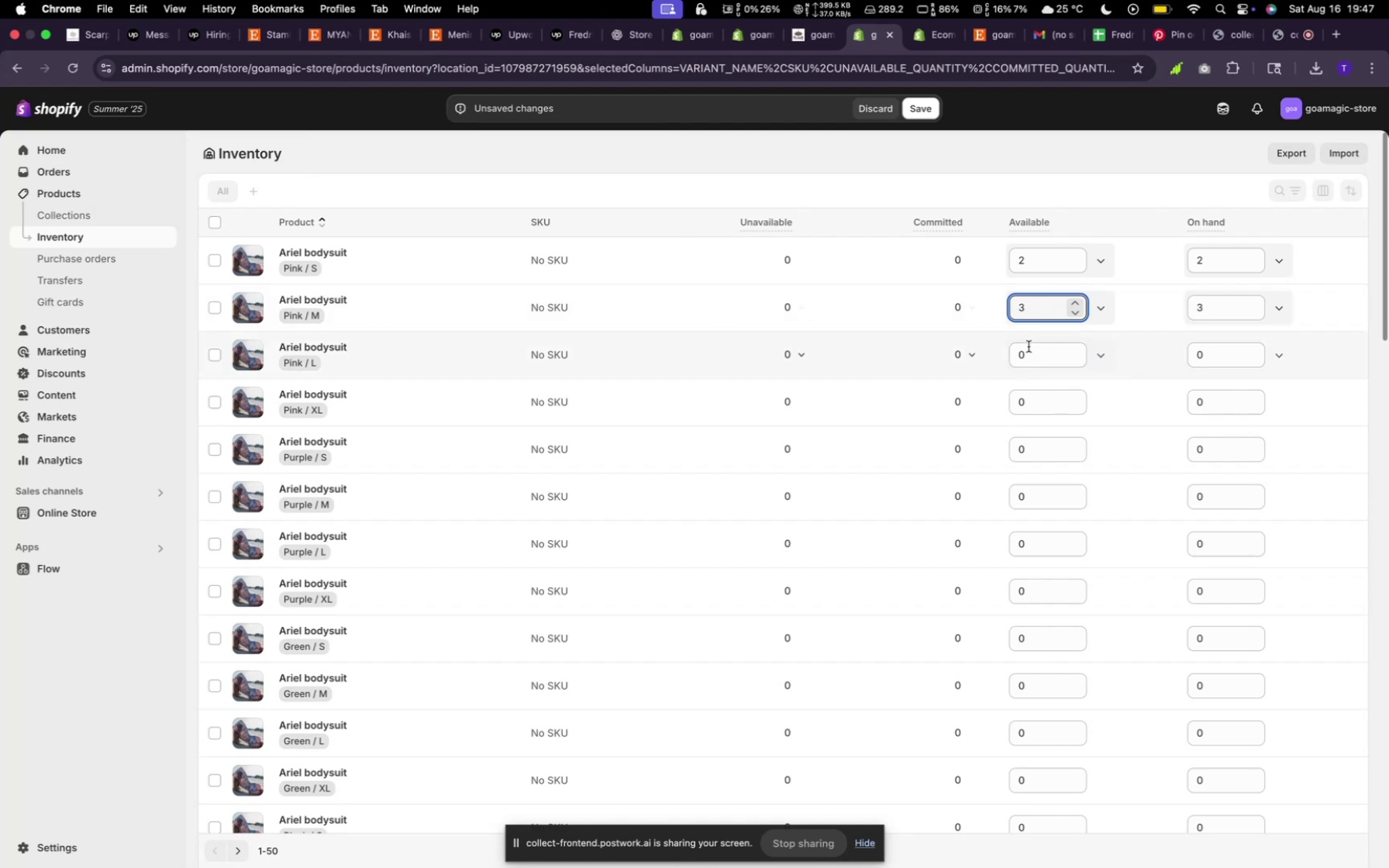 
left_click([1028, 353])
 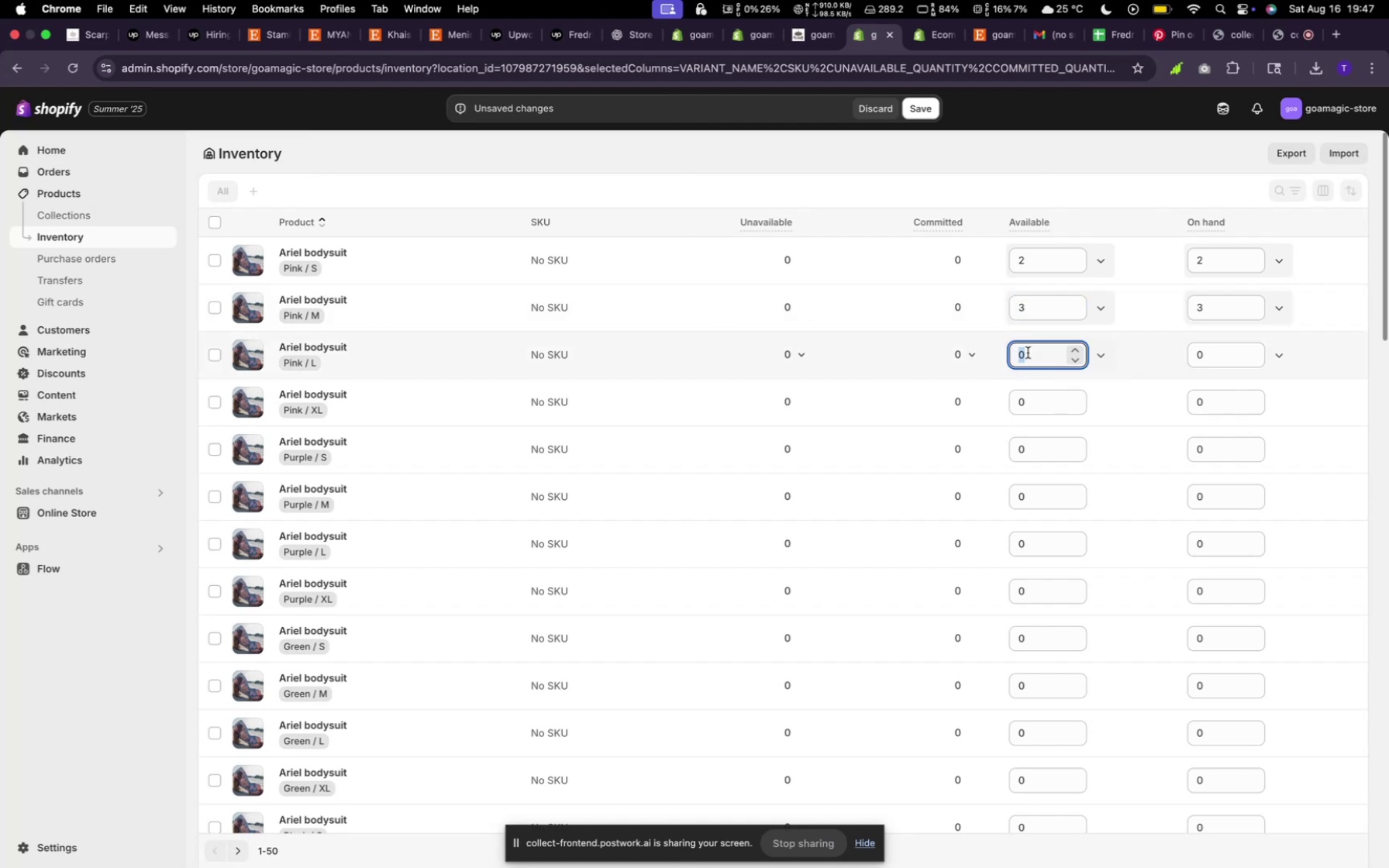 
key(3)
 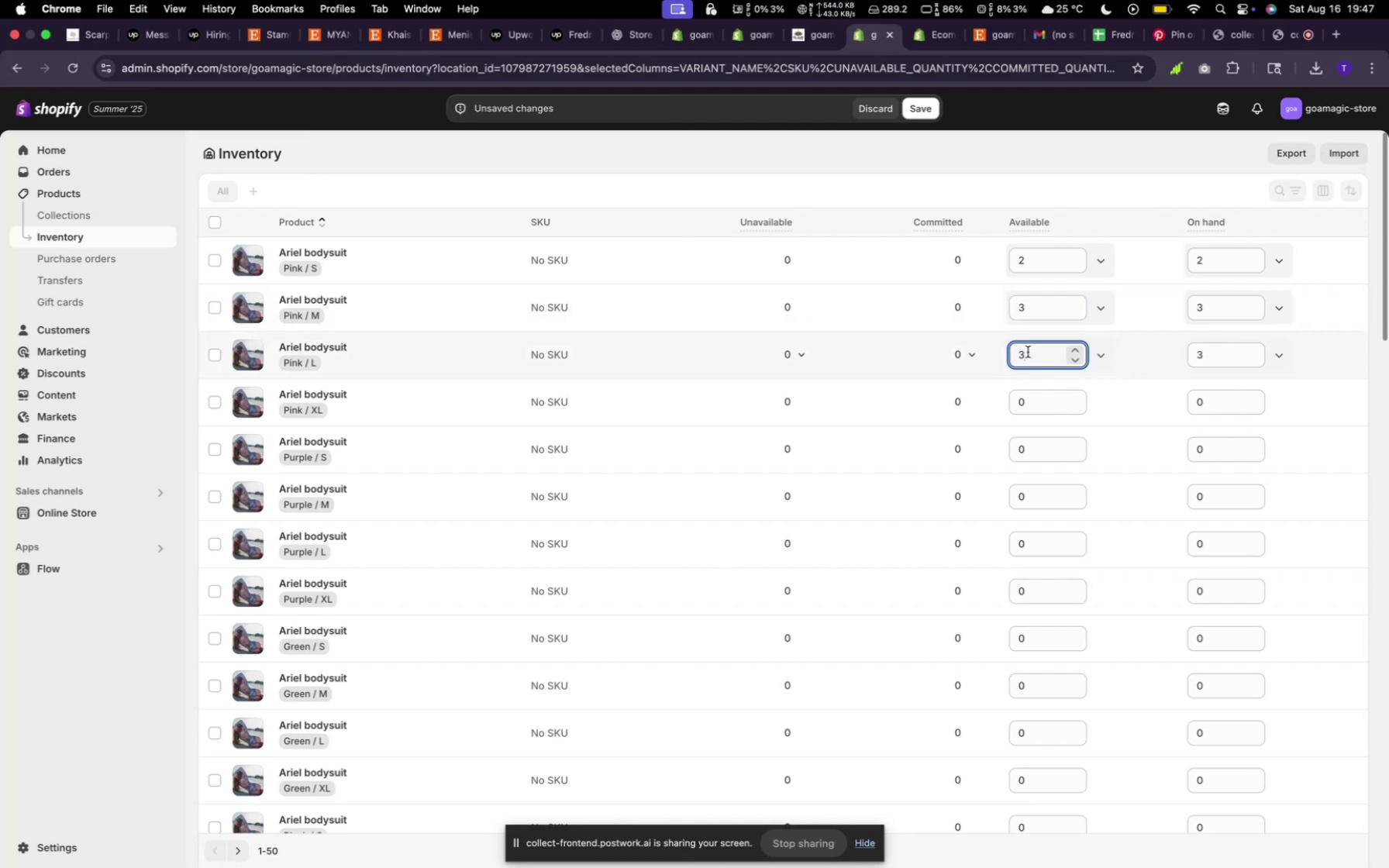 
wait(11.71)
 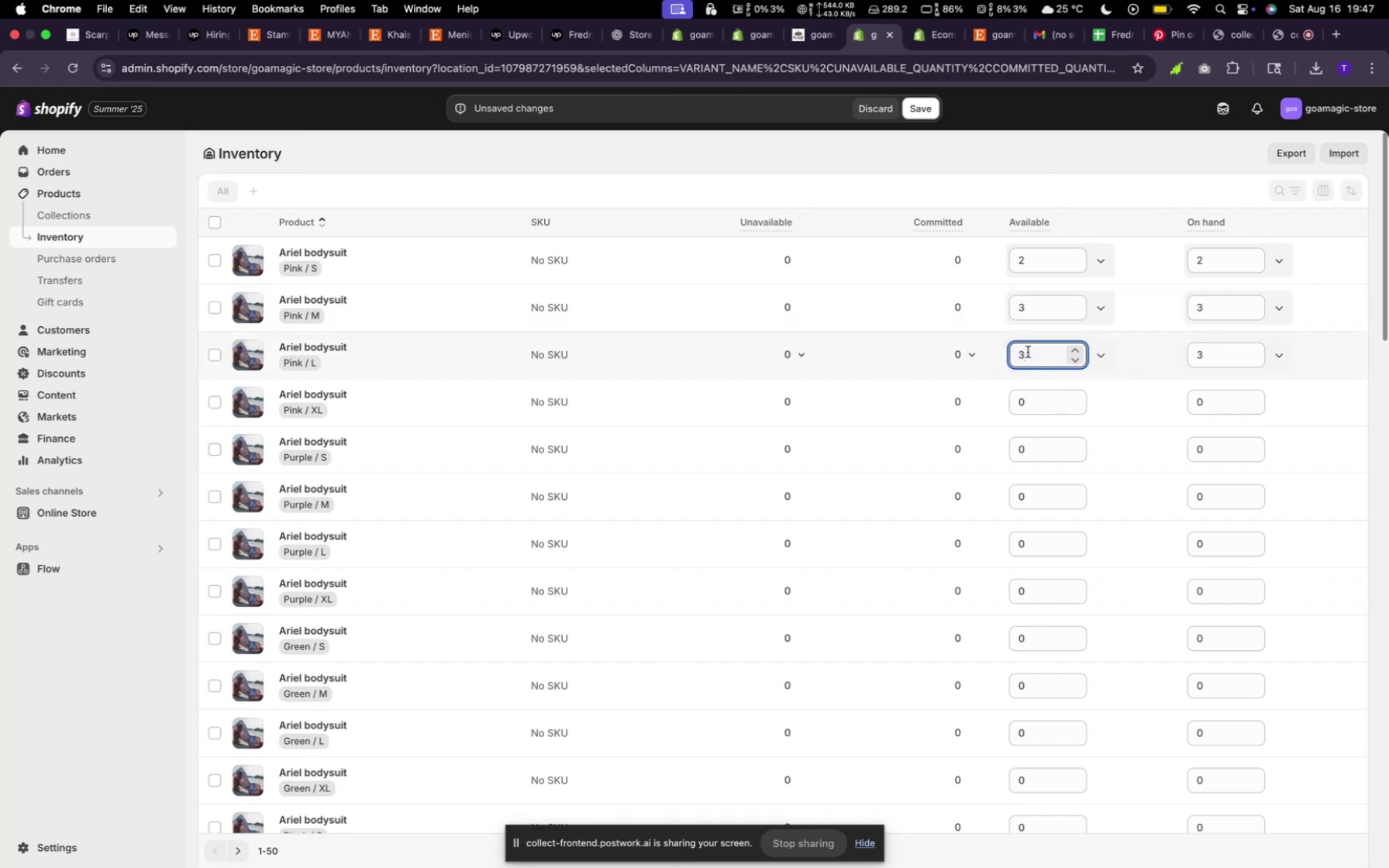 
left_click([1045, 407])
 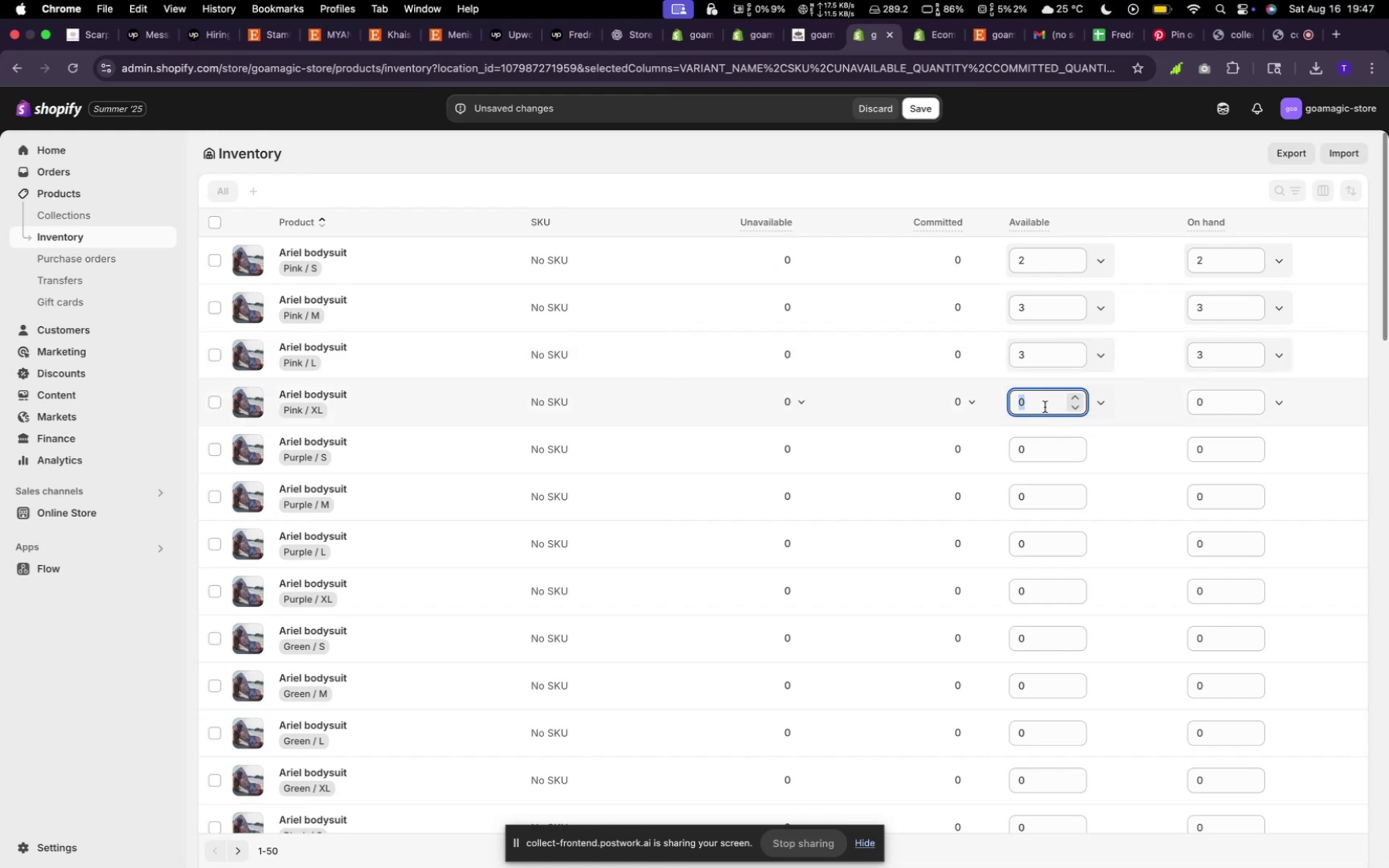 
type(3333)
 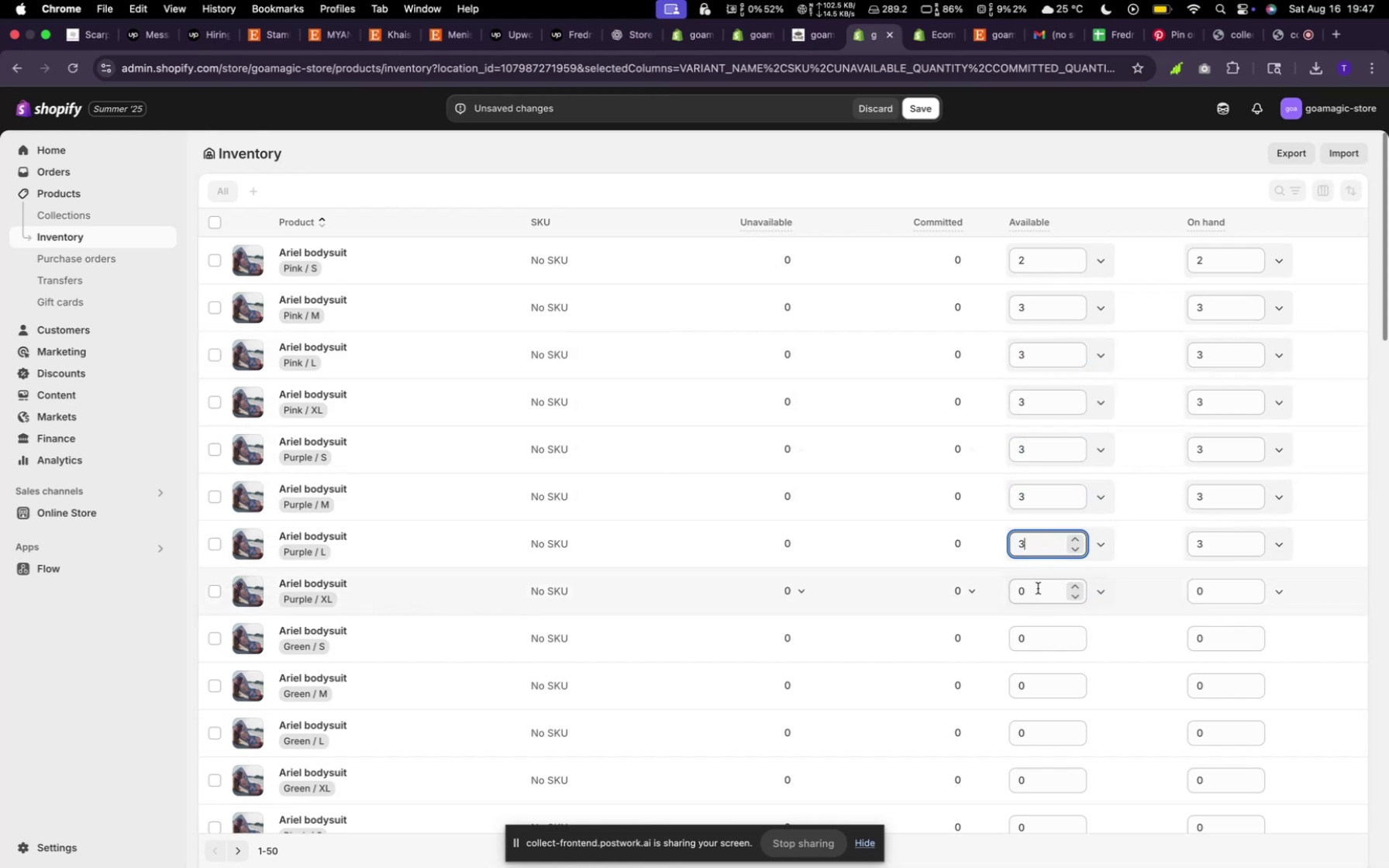 
left_click([1038, 588])
 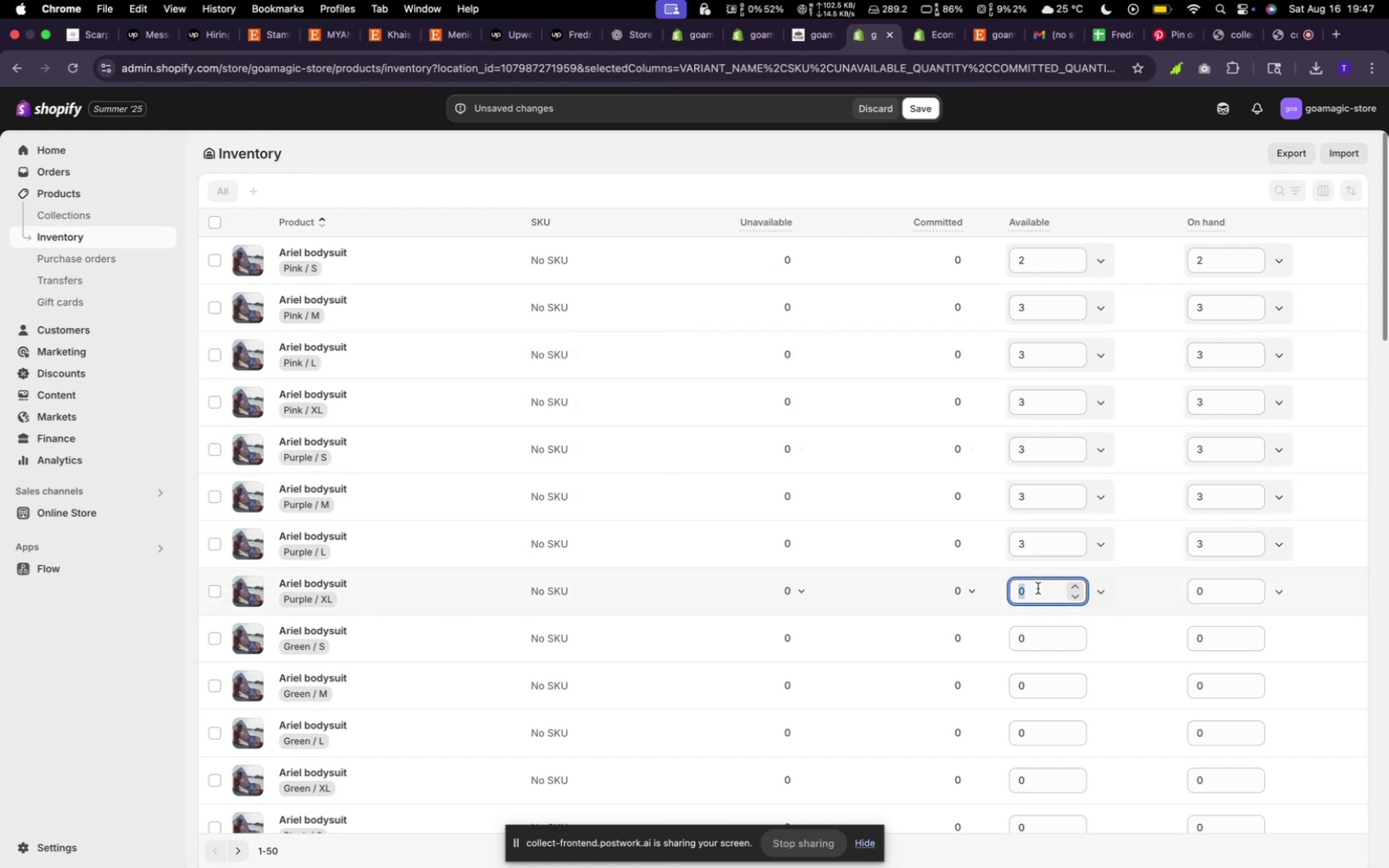 
type(33)
 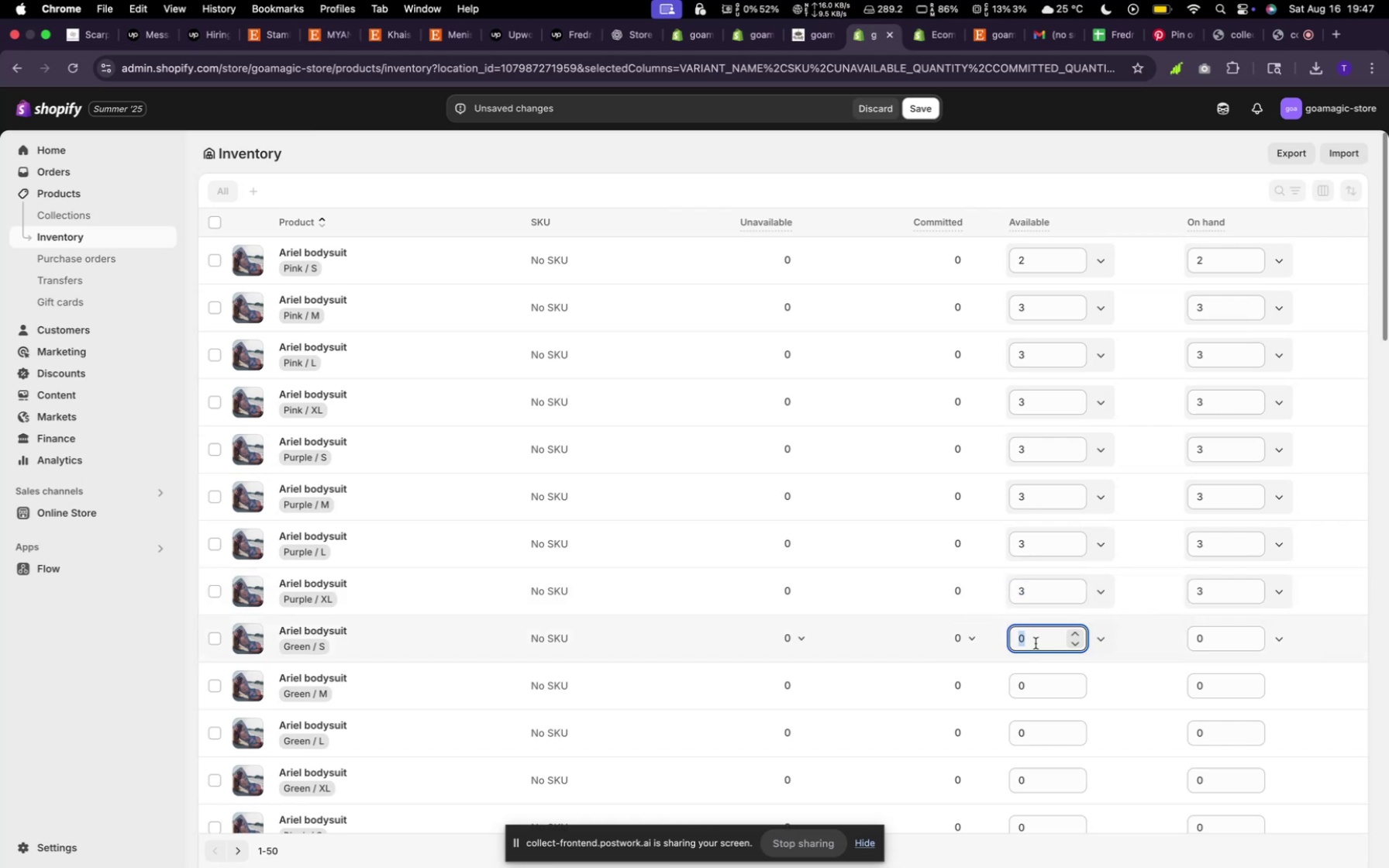 
left_click([1036, 643])
 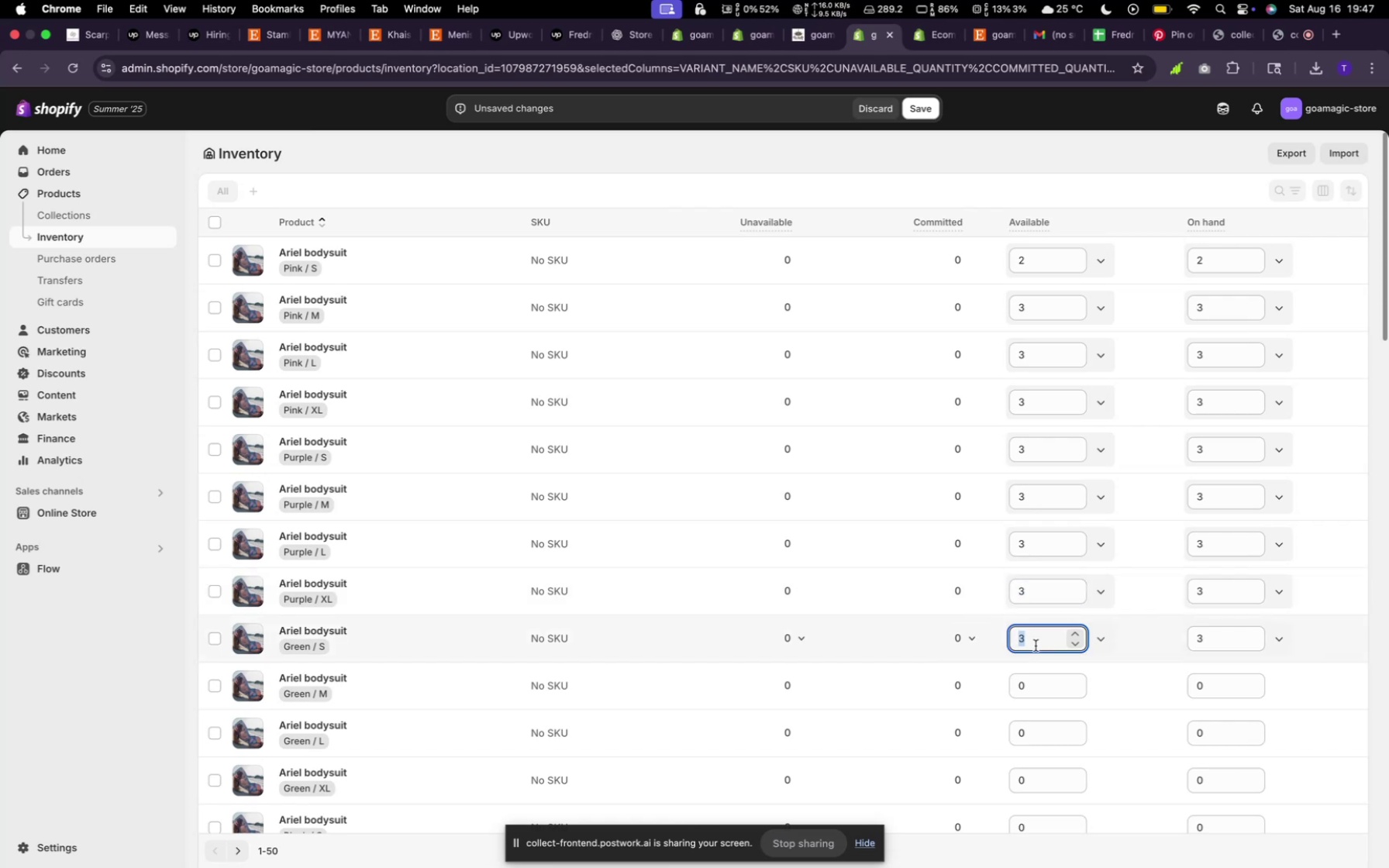 
scroll: coordinate [1037, 640], scroll_direction: down, amount: 11.0
 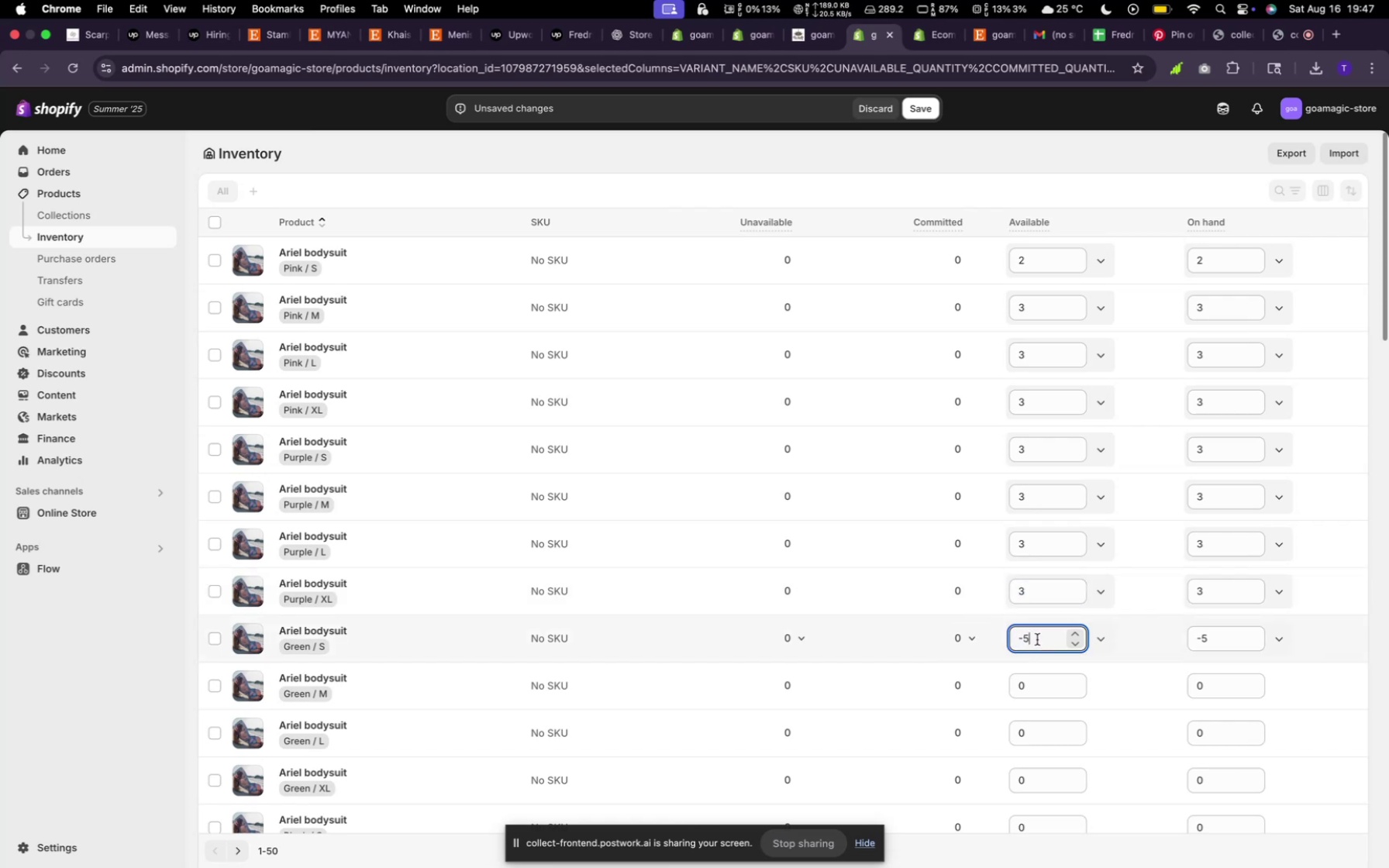 
scroll: coordinate [1039, 639], scroll_direction: up, amount: 20.0
 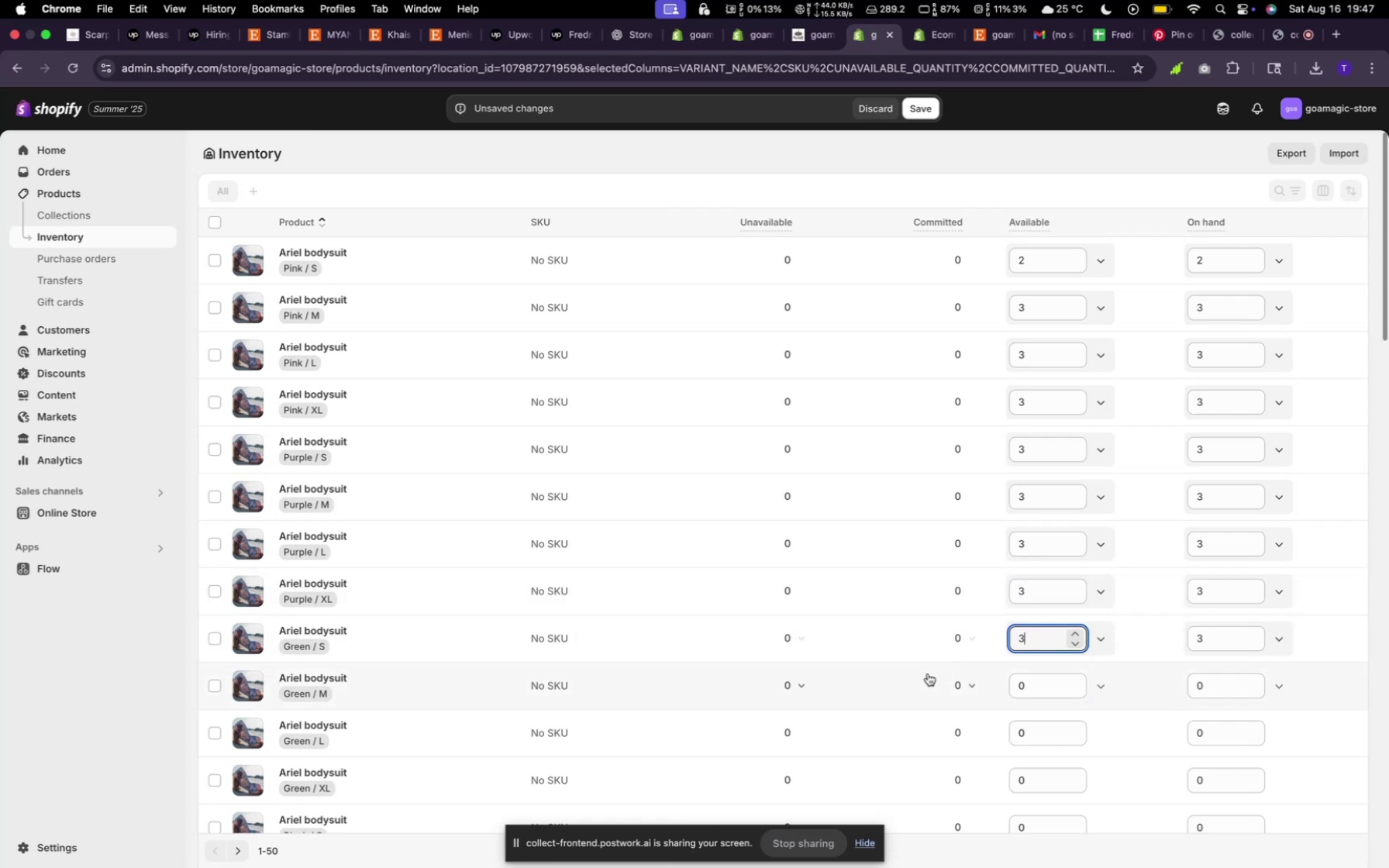 
scroll: coordinate [922, 695], scroll_direction: down, amount: 6.0
 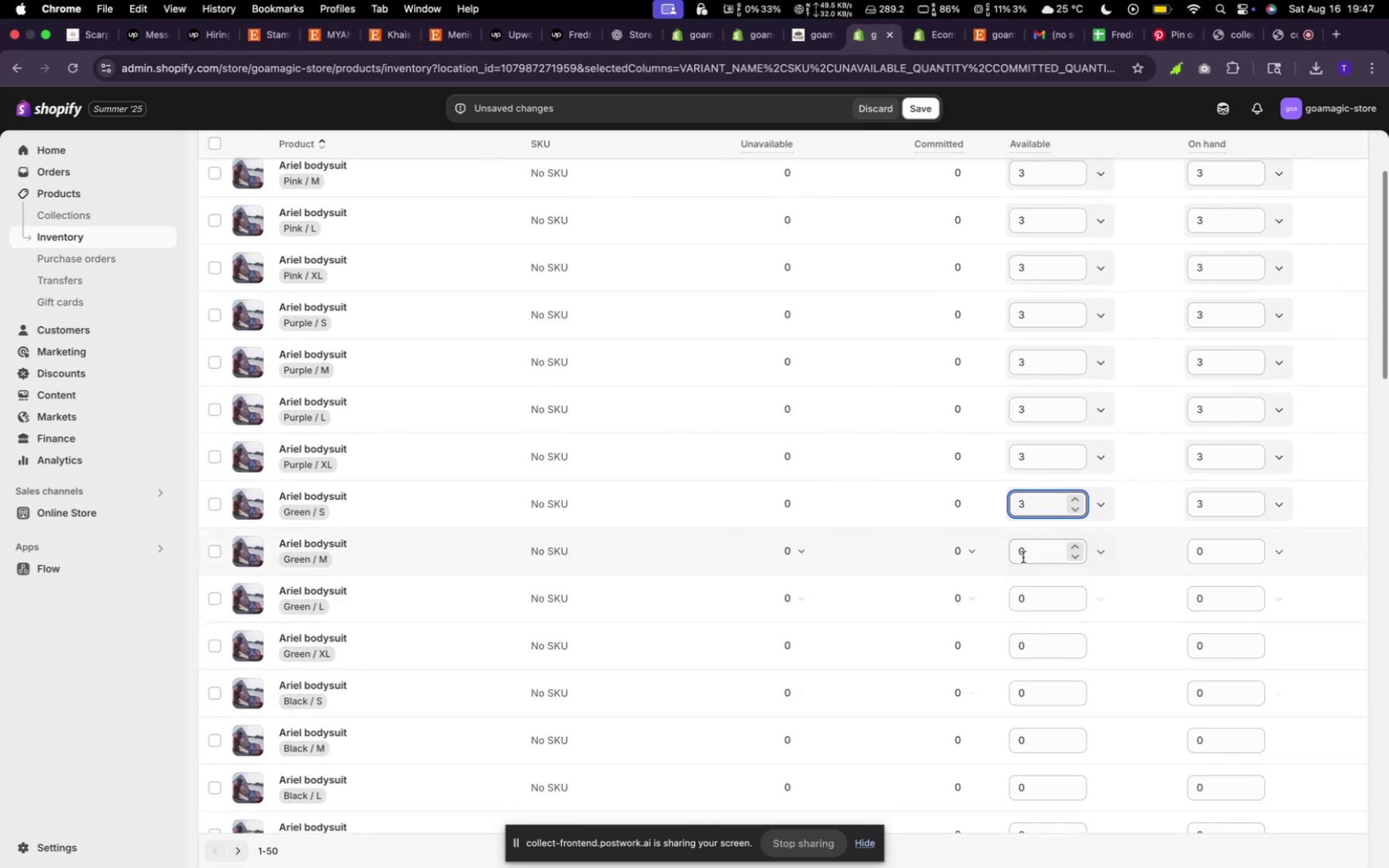 
left_click([1025, 555])
 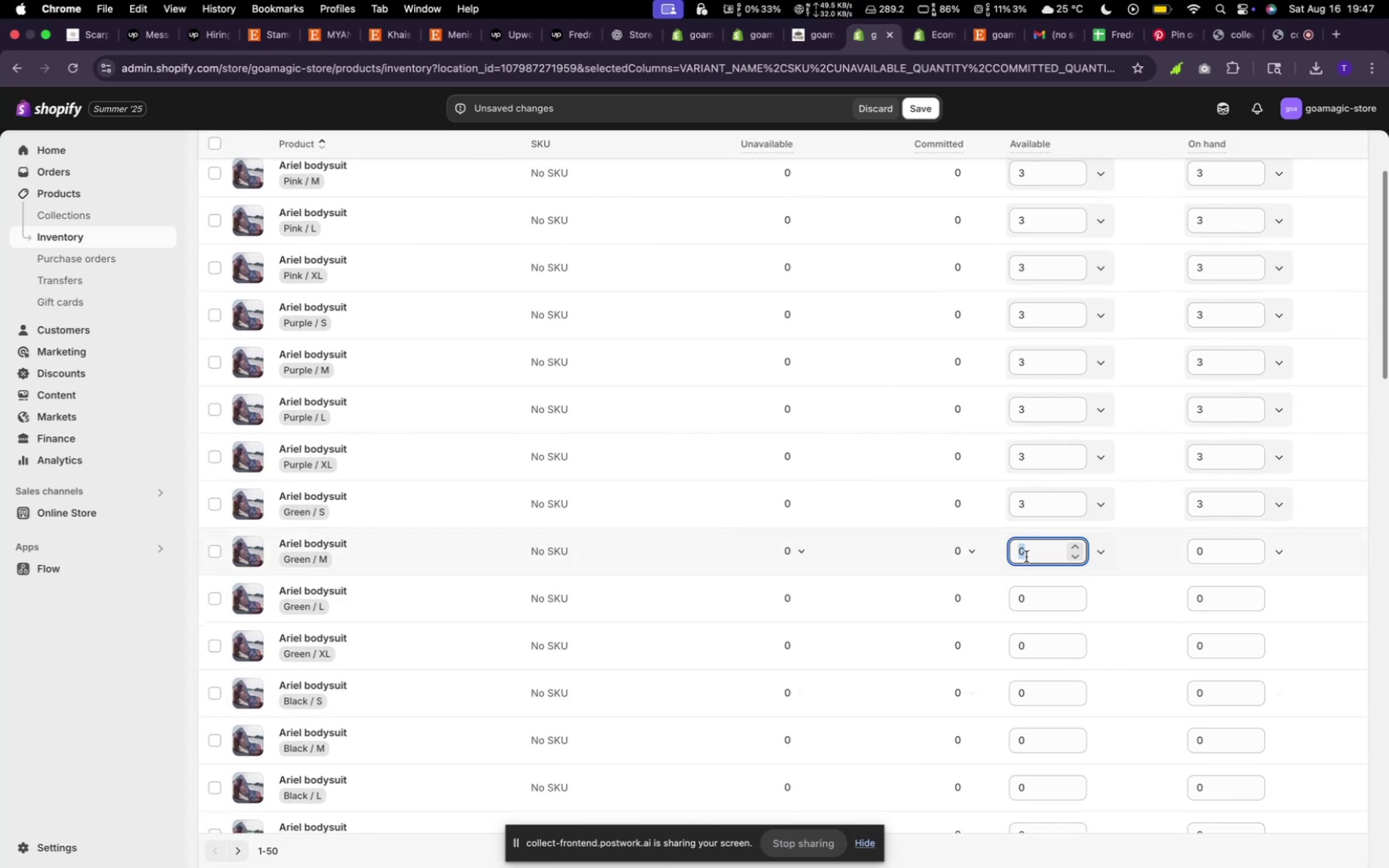 
key(3)
 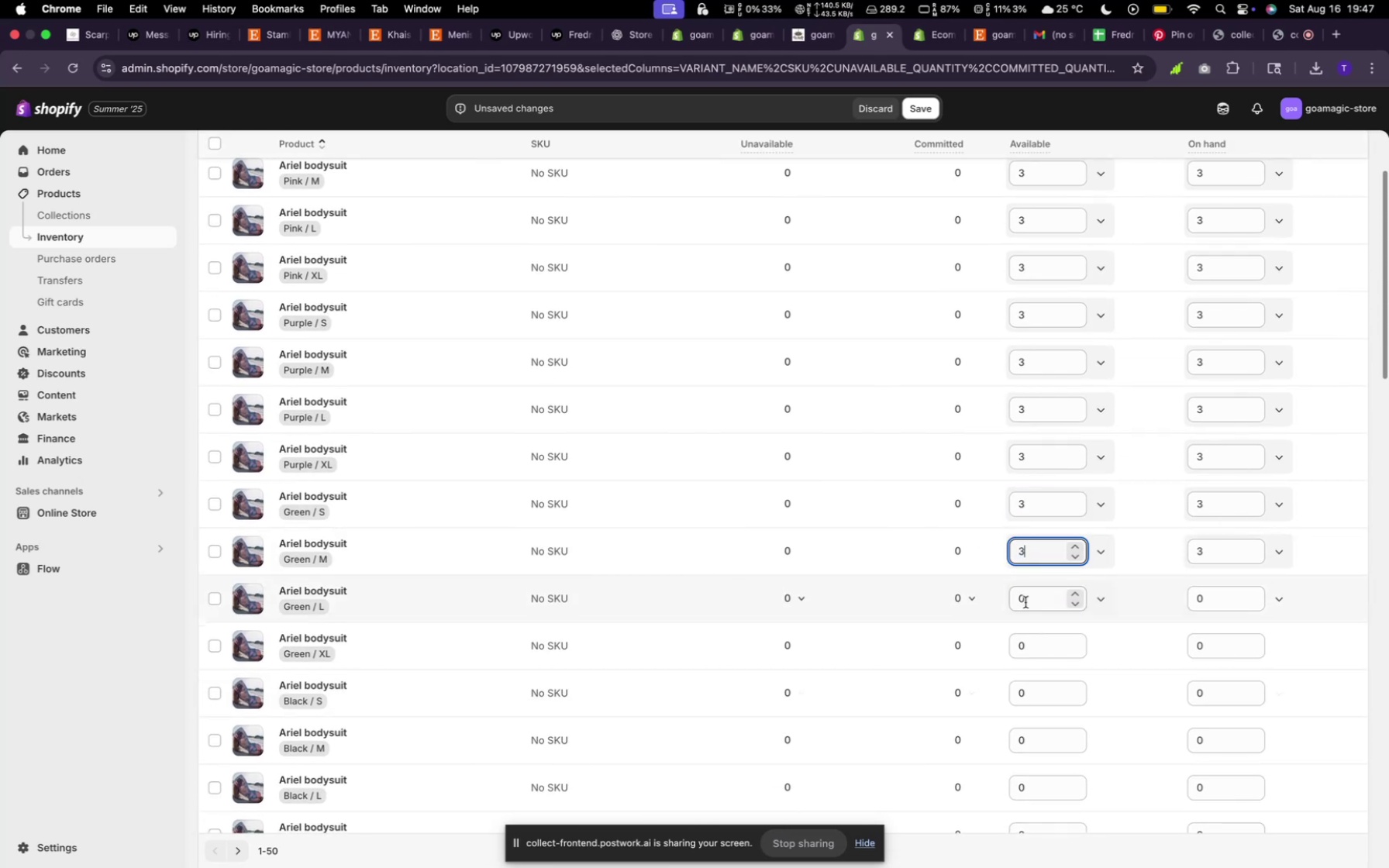 
left_click([1025, 602])
 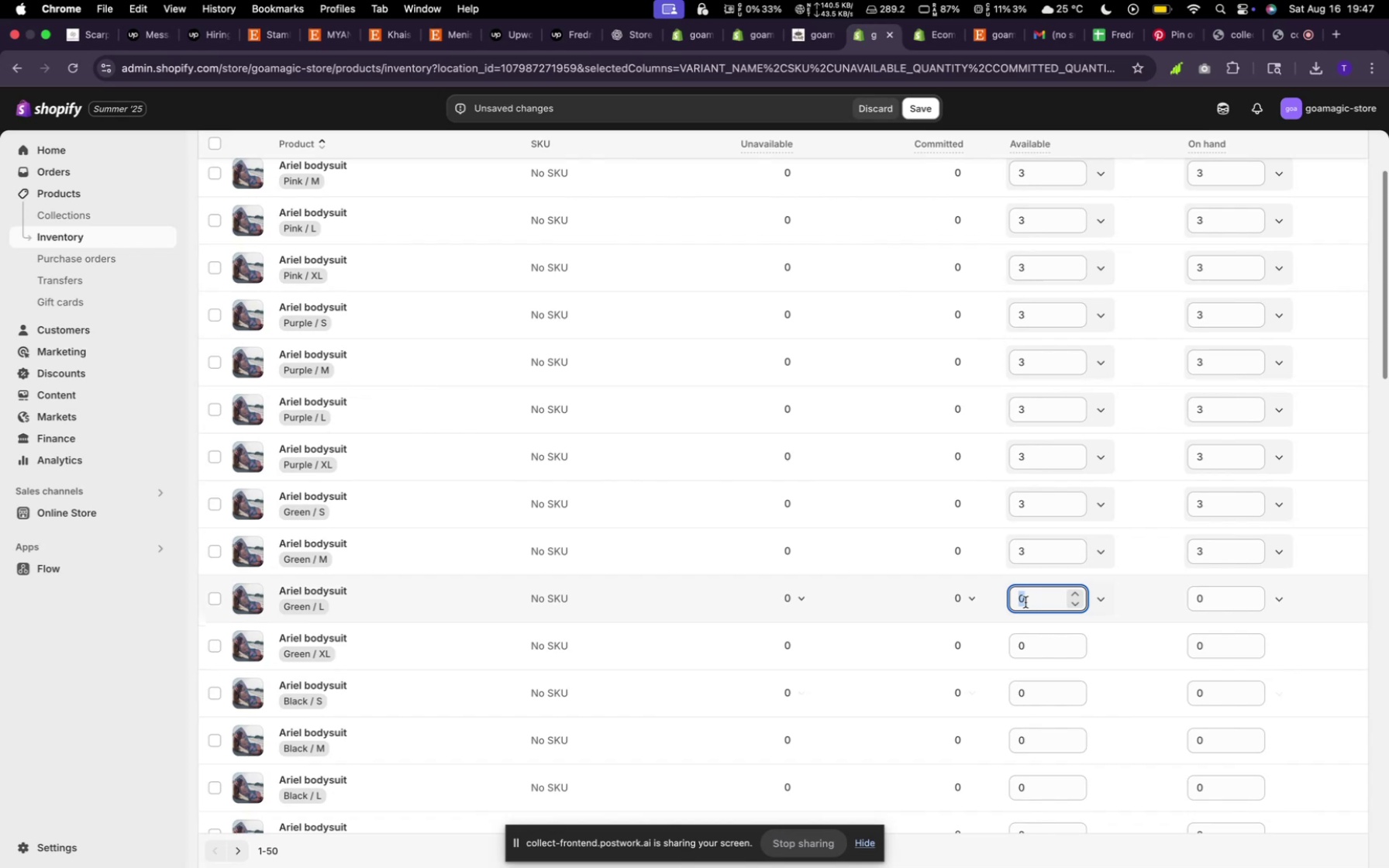 
key(3)
 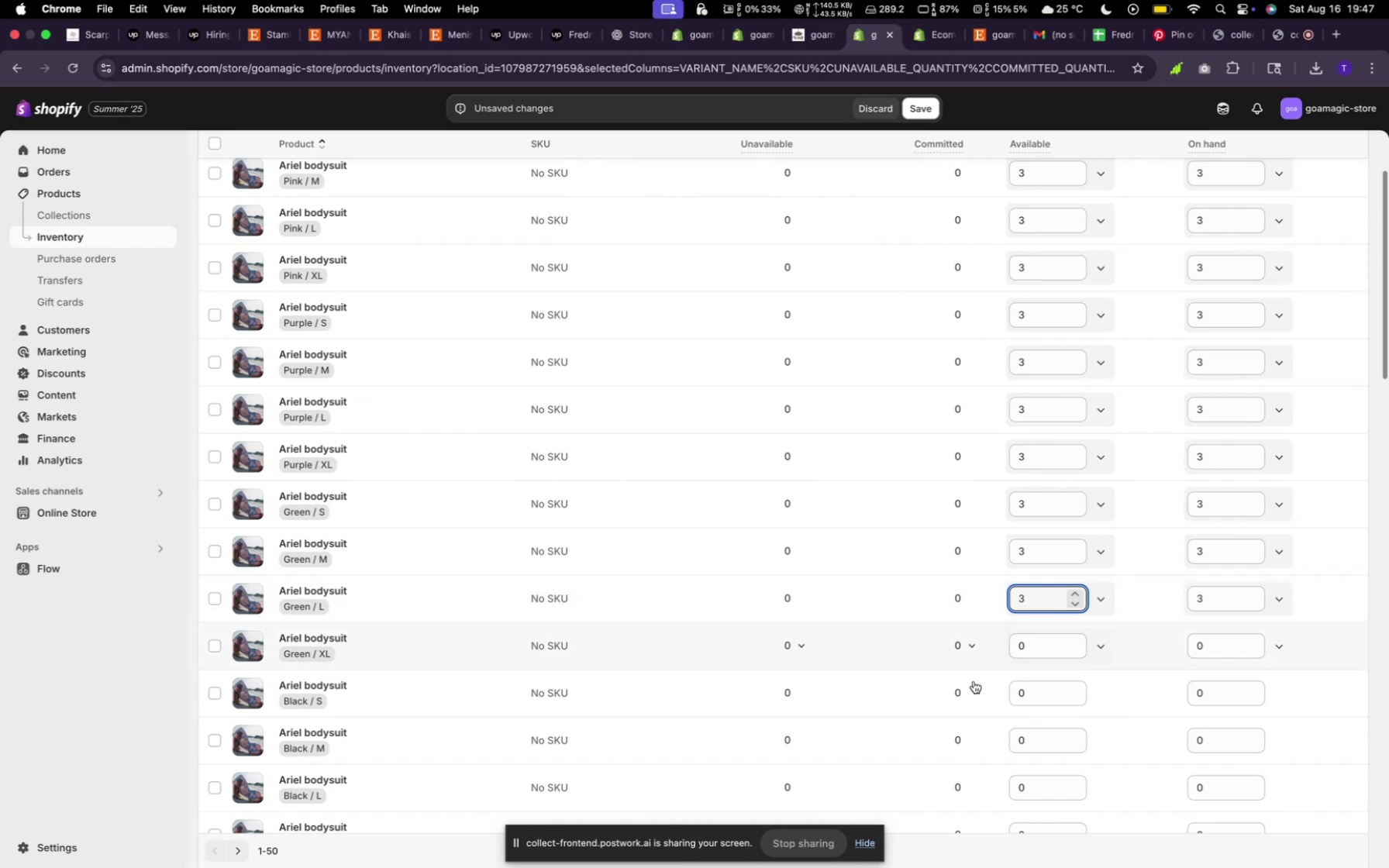 
scroll: coordinate [943, 670], scroll_direction: down, amount: 12.0
 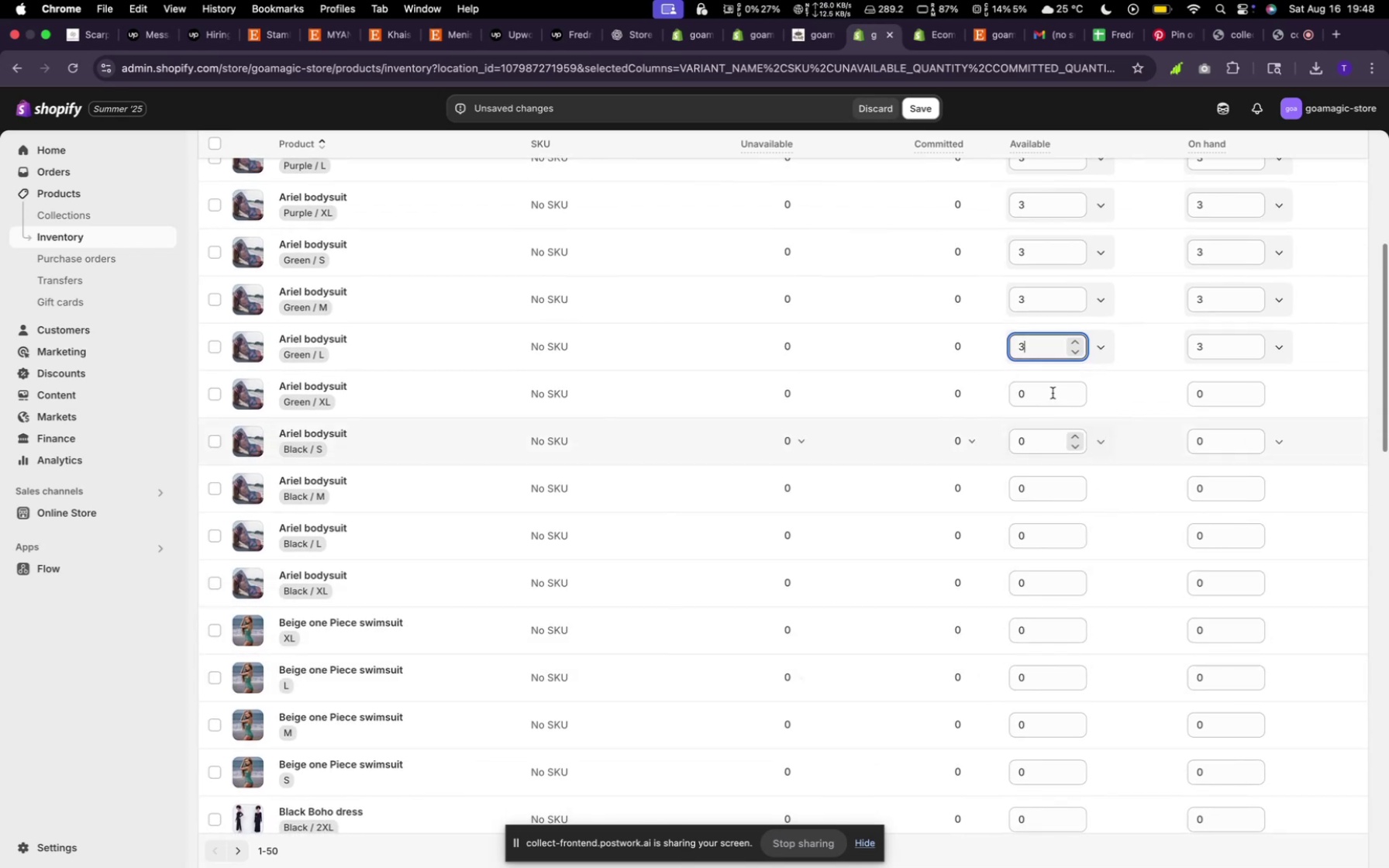 
left_click([1050, 391])
 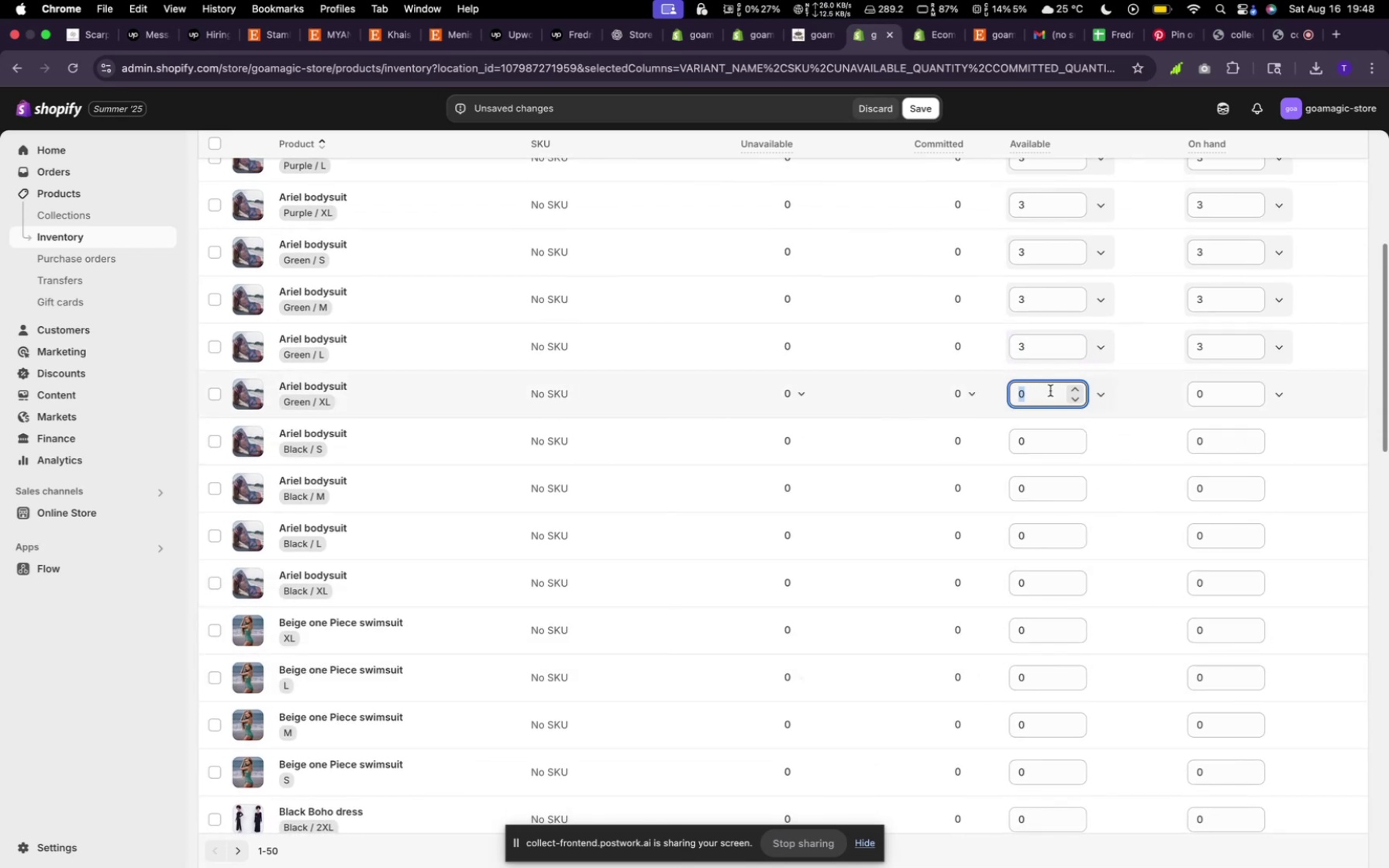 
key(3)
 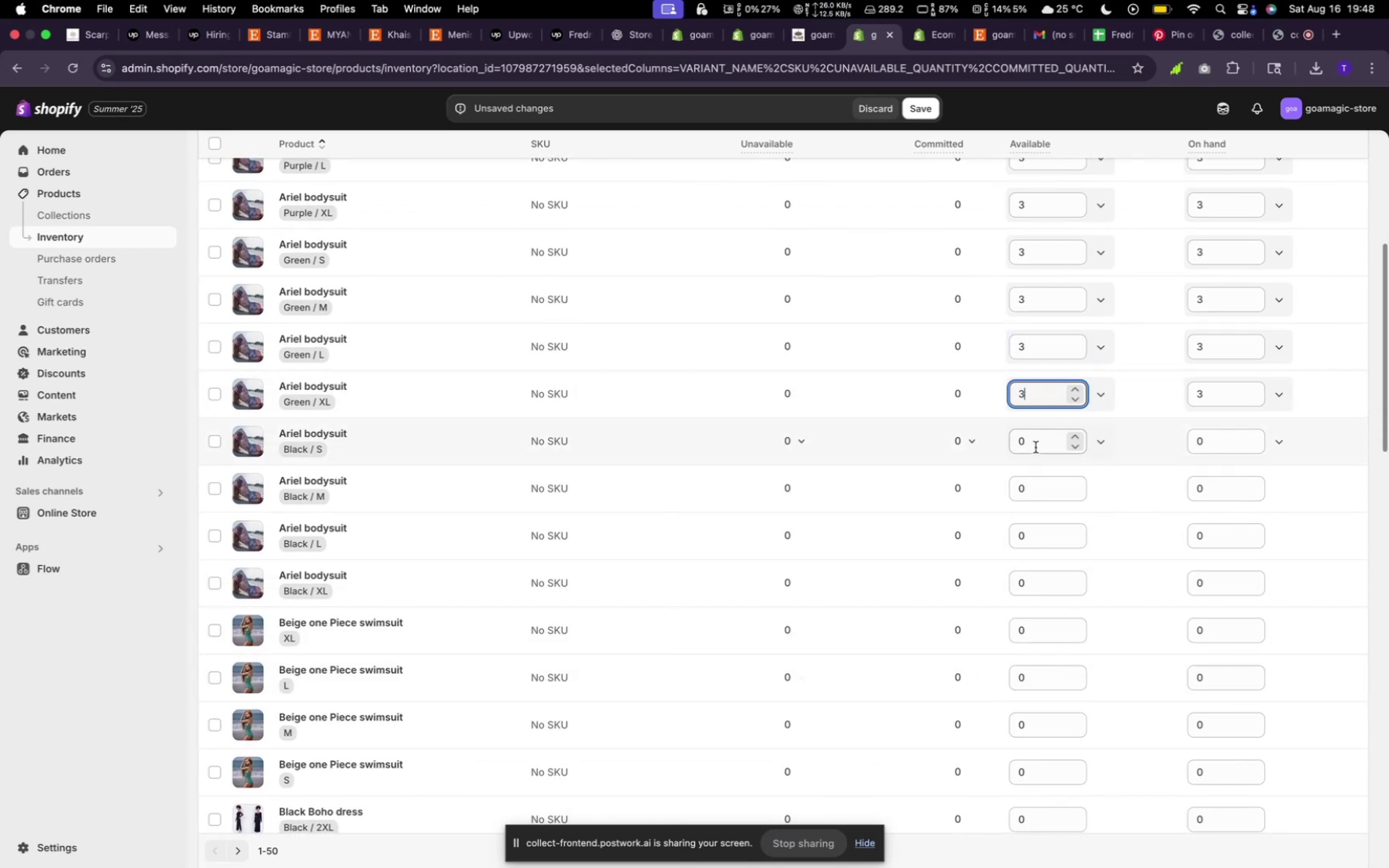 
left_click([1036, 447])
 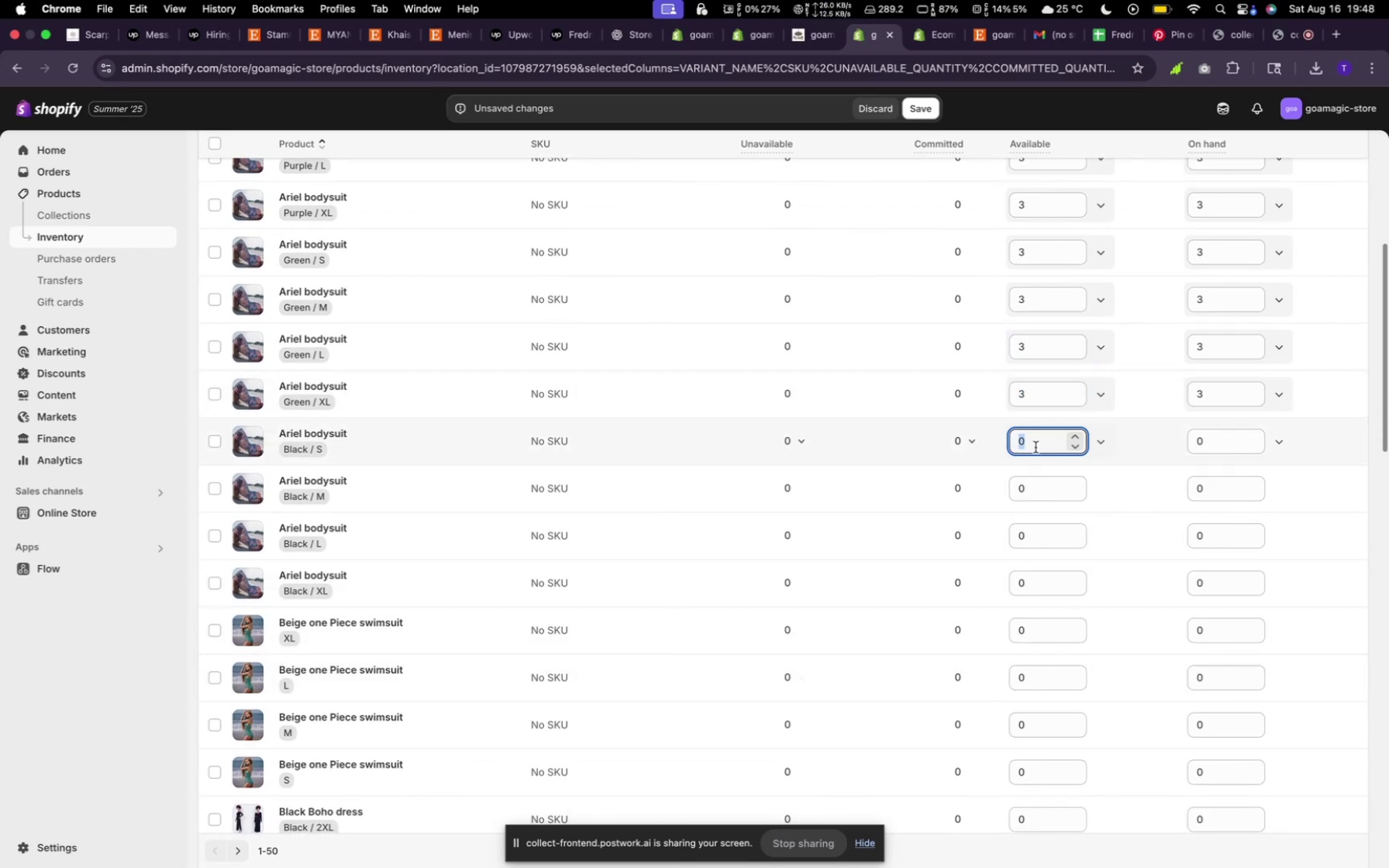 
type(33)
 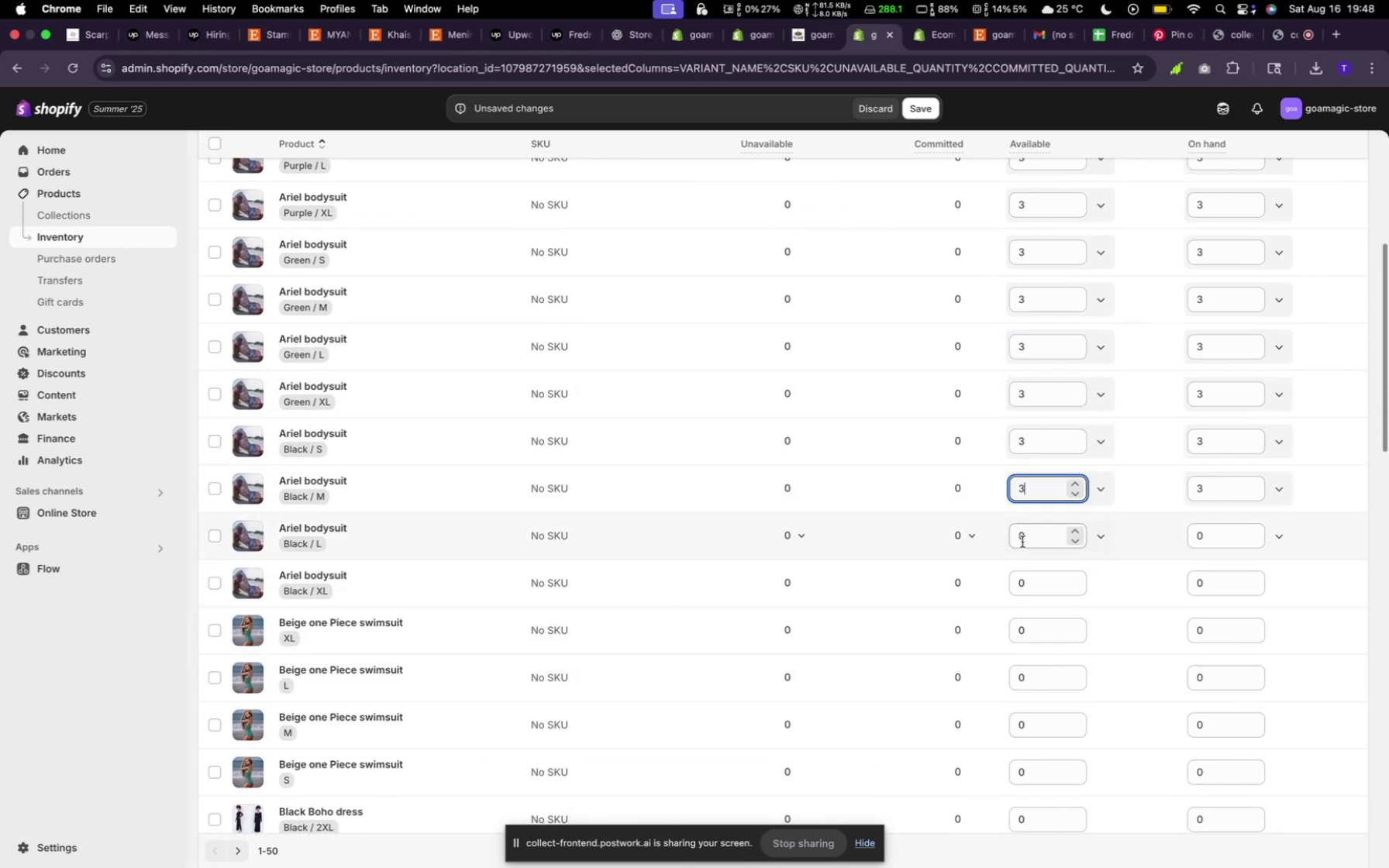 
left_click([1022, 541])
 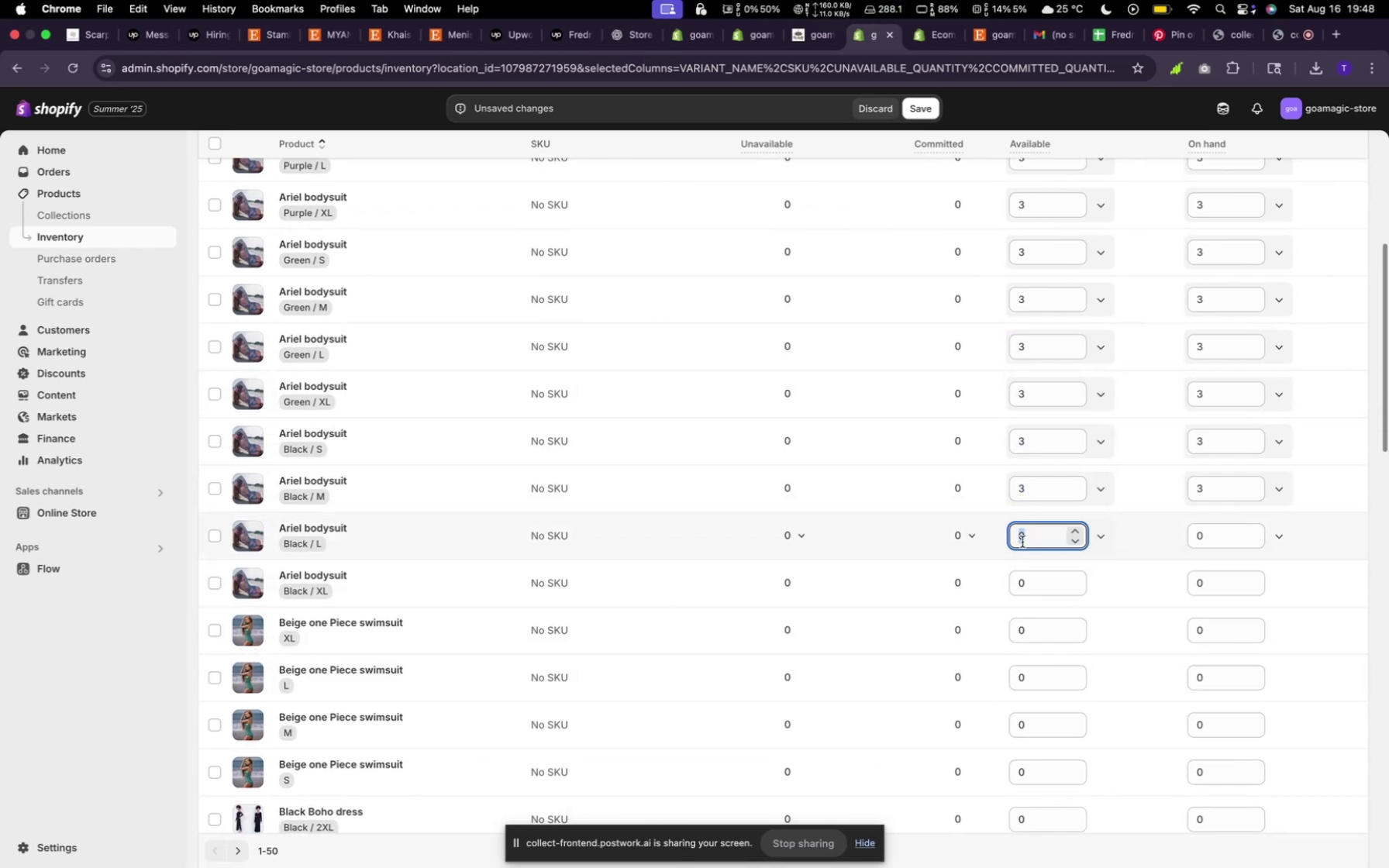 
key(3)
 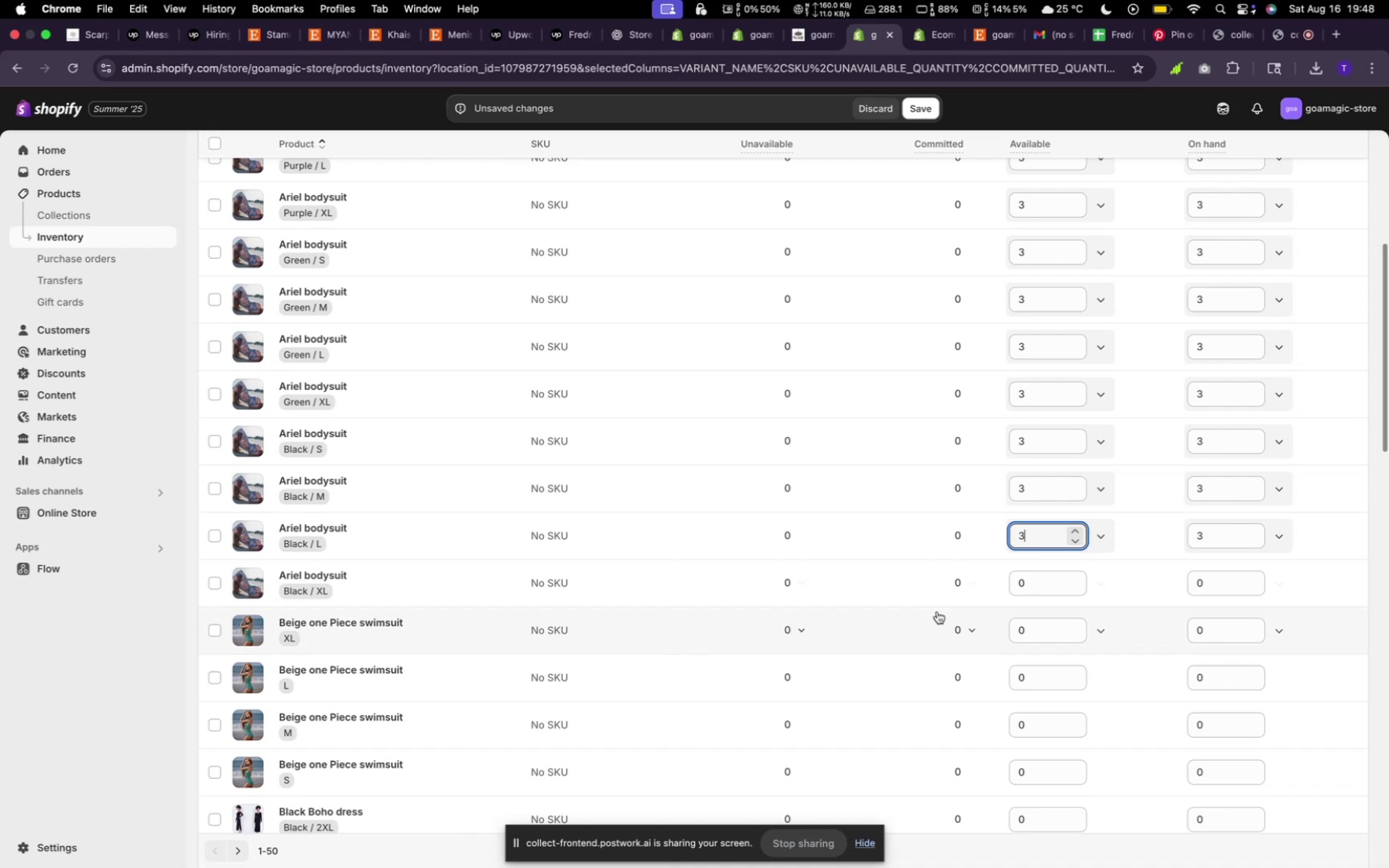 
scroll: coordinate [938, 608], scroll_direction: down, amount: 7.0
 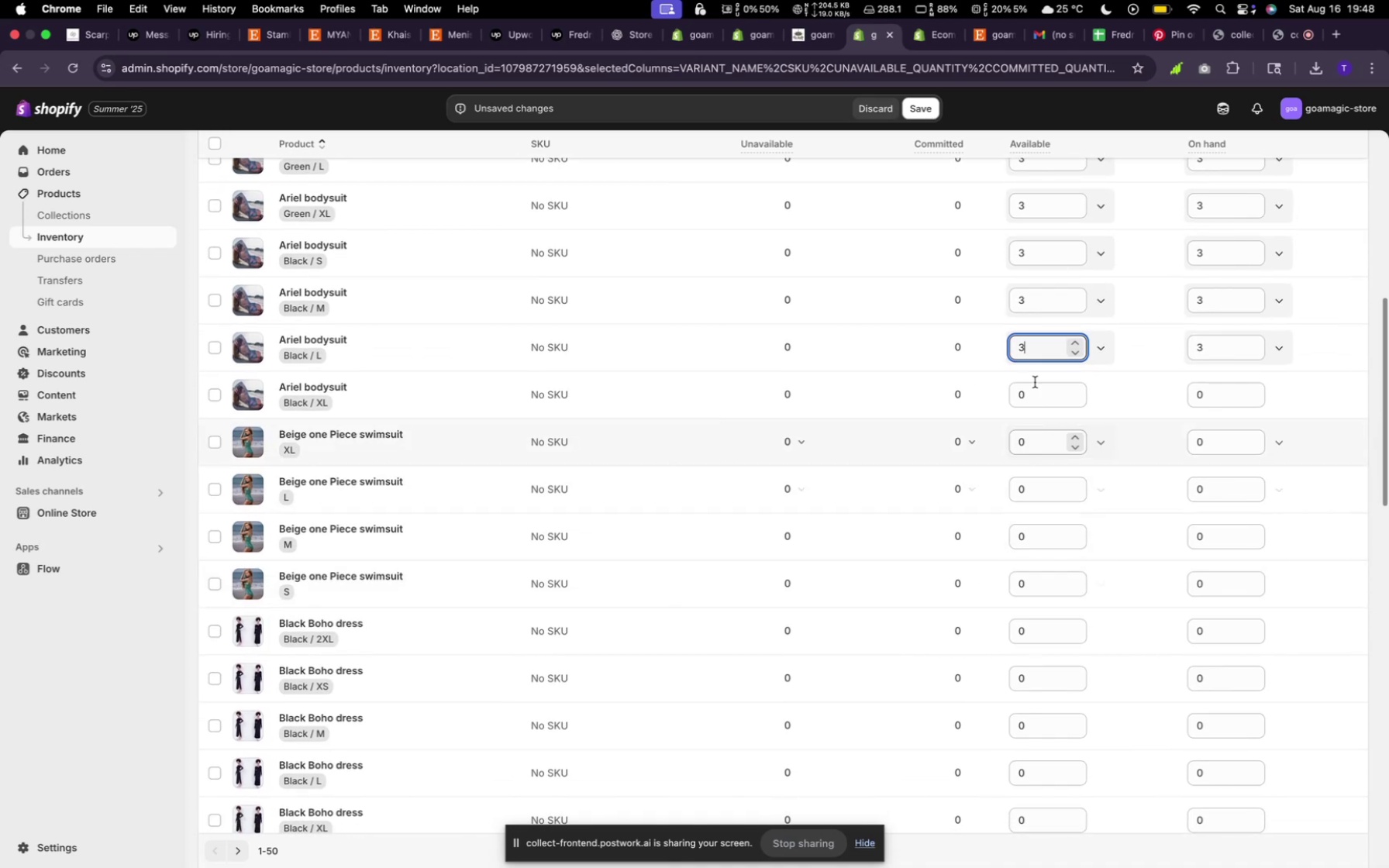 
left_click([1035, 370])
 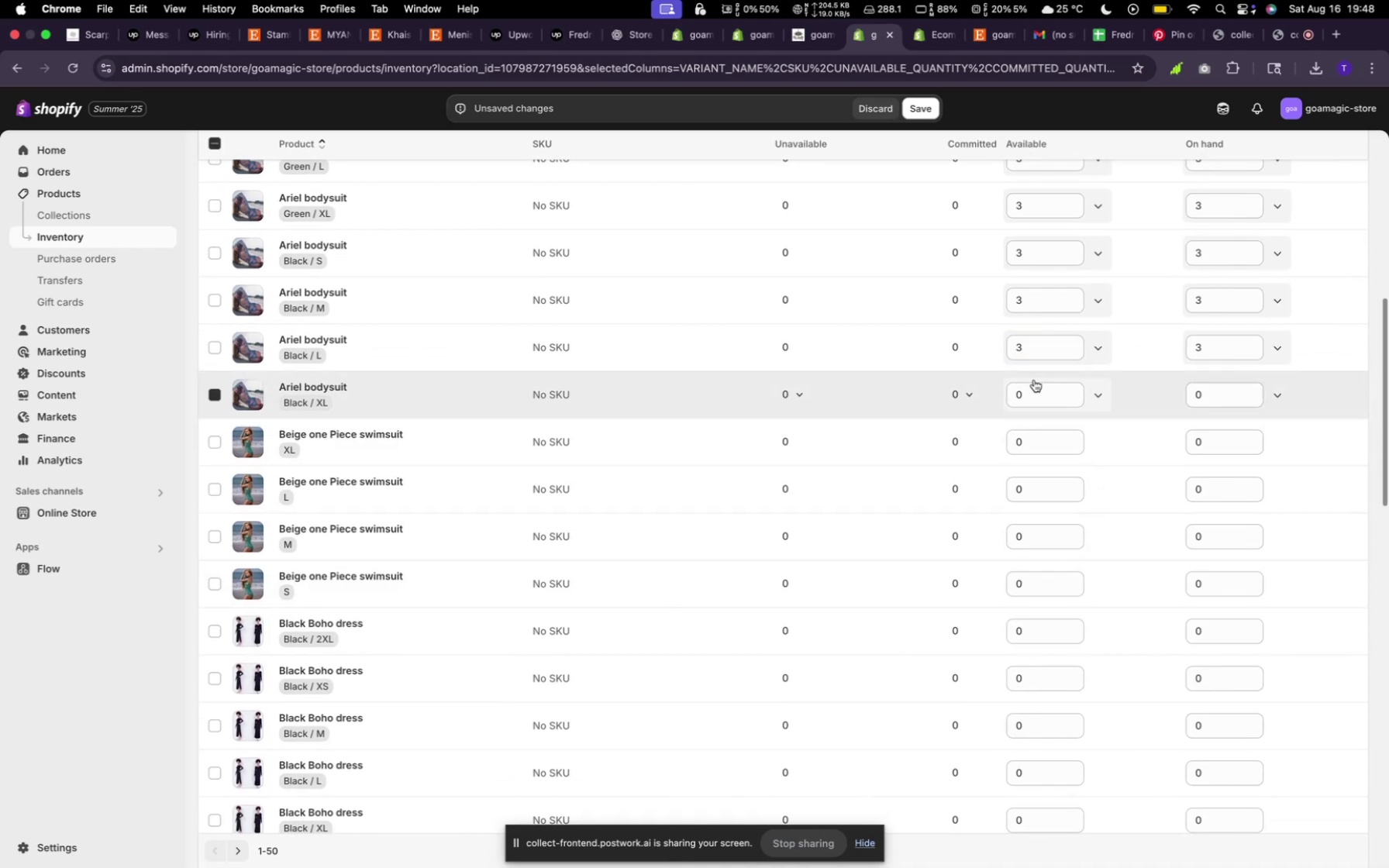 
left_click([1034, 381])
 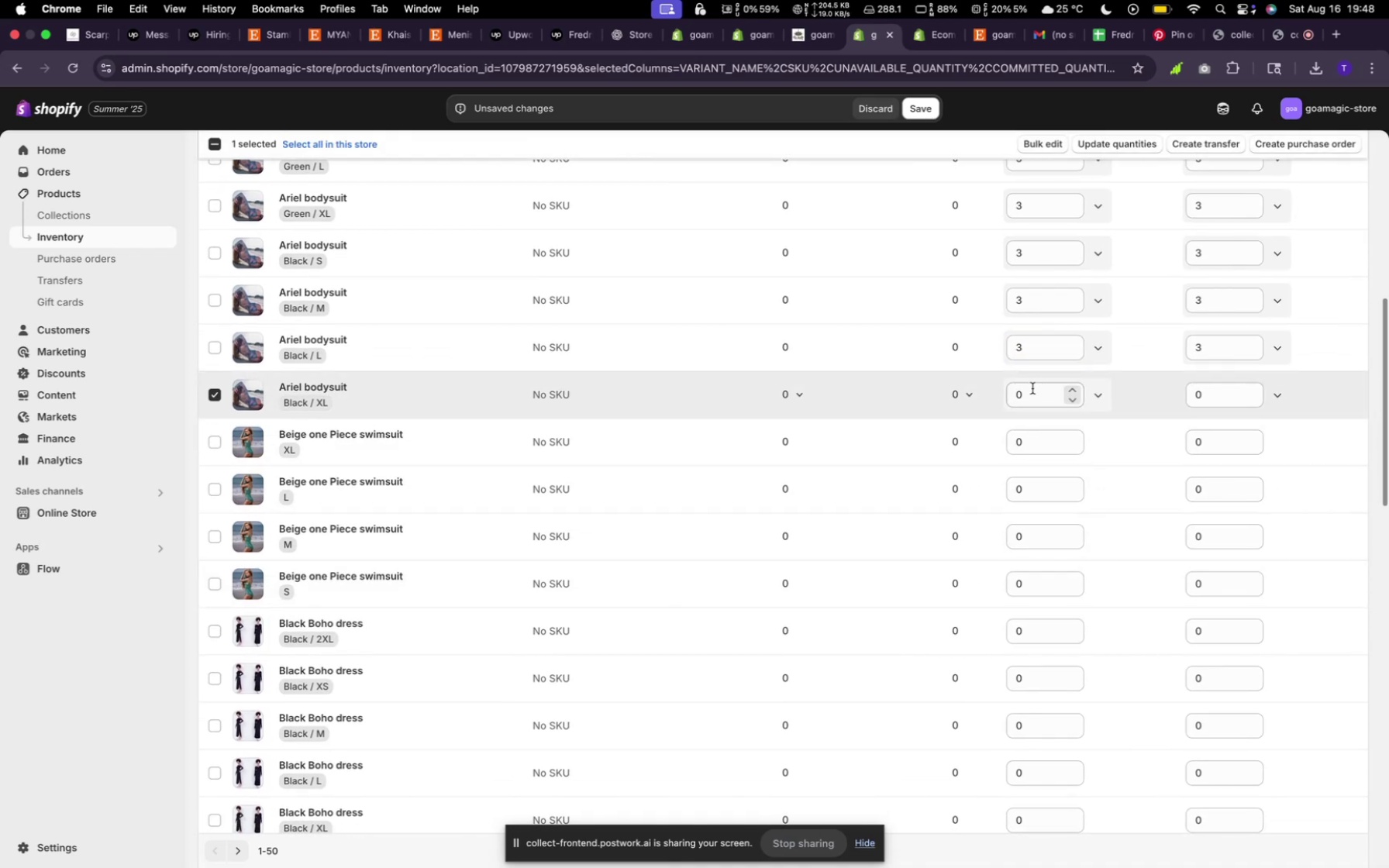 
left_click([1032, 388])
 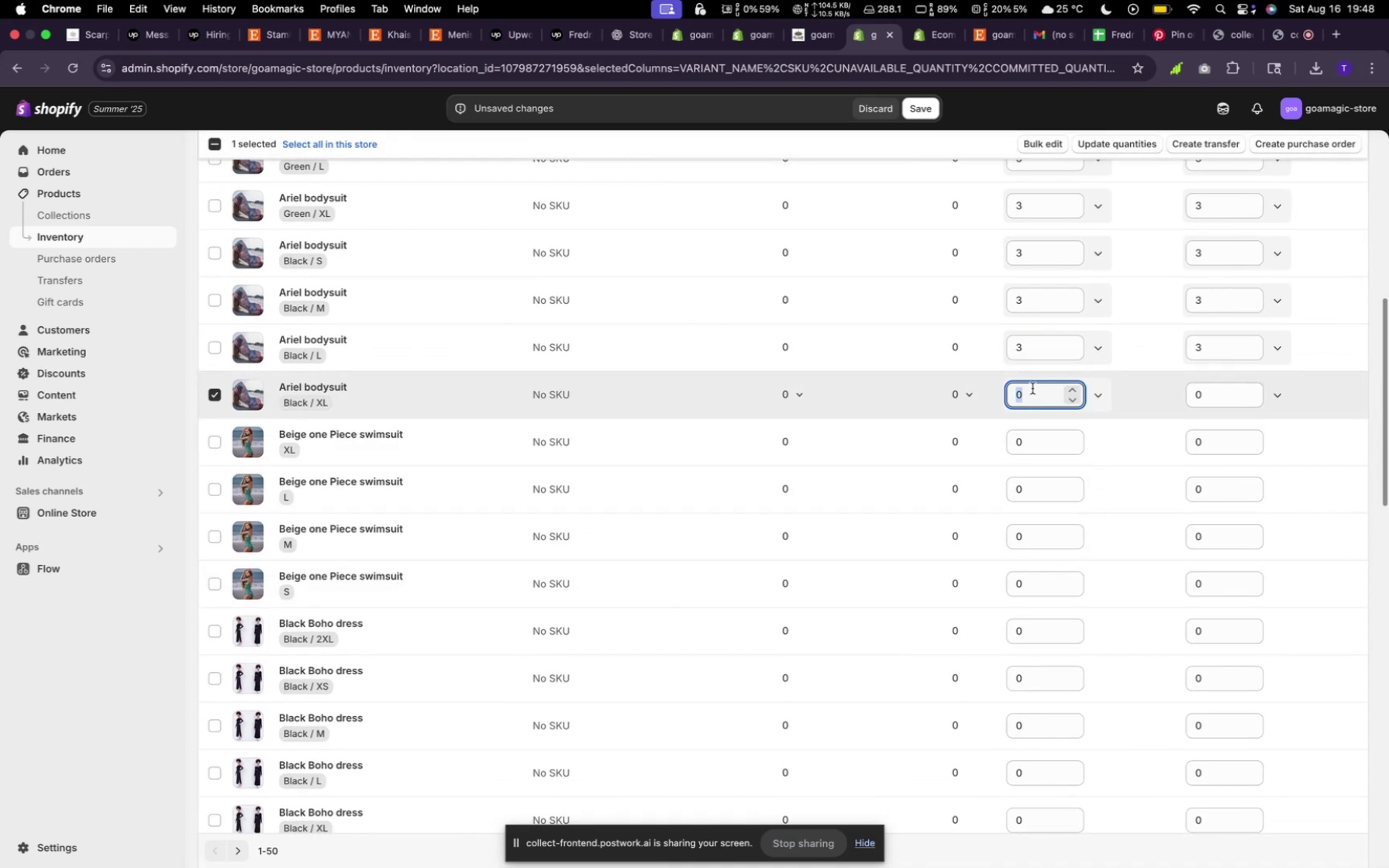 
key(3)
 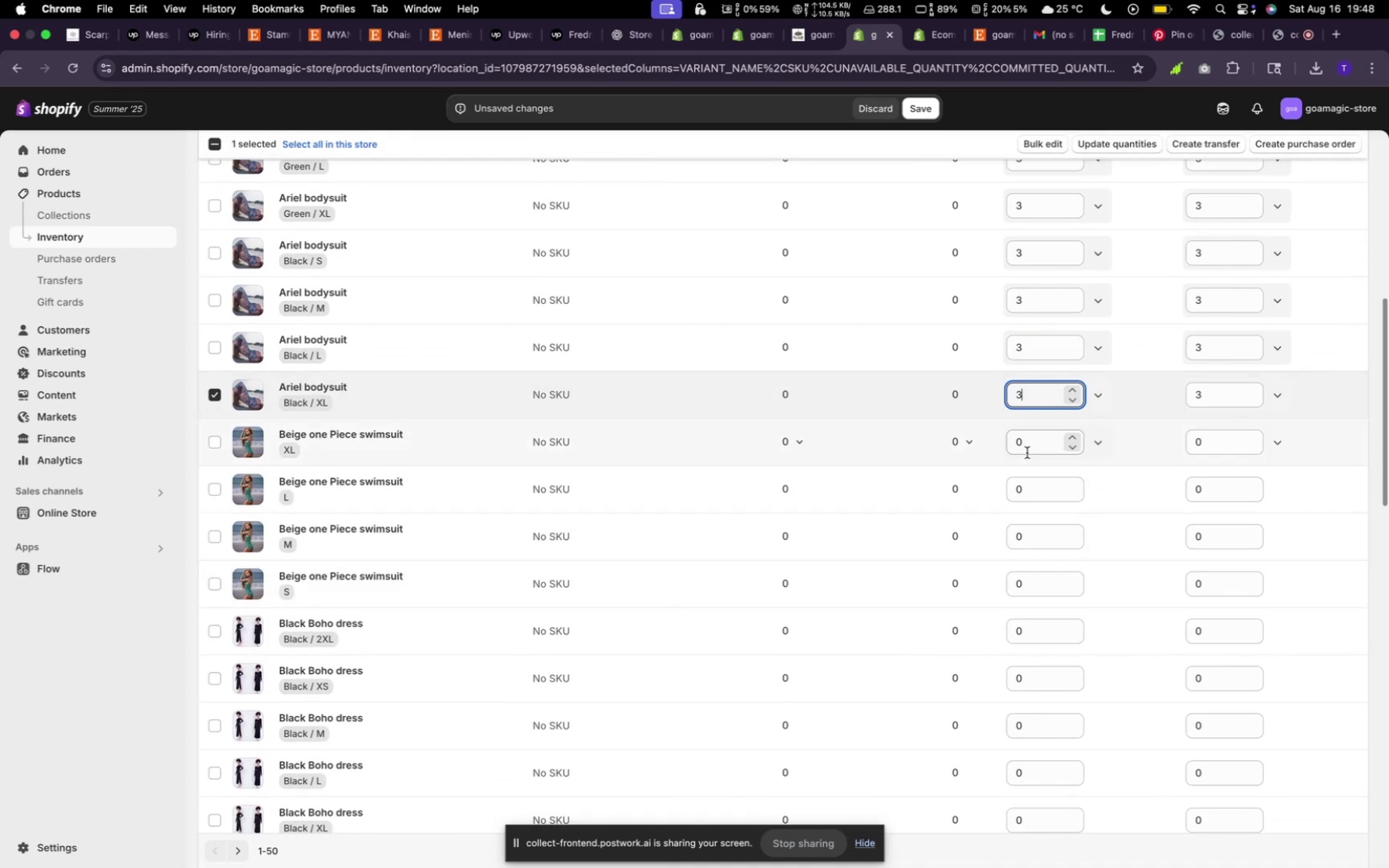 
left_click([1027, 453])
 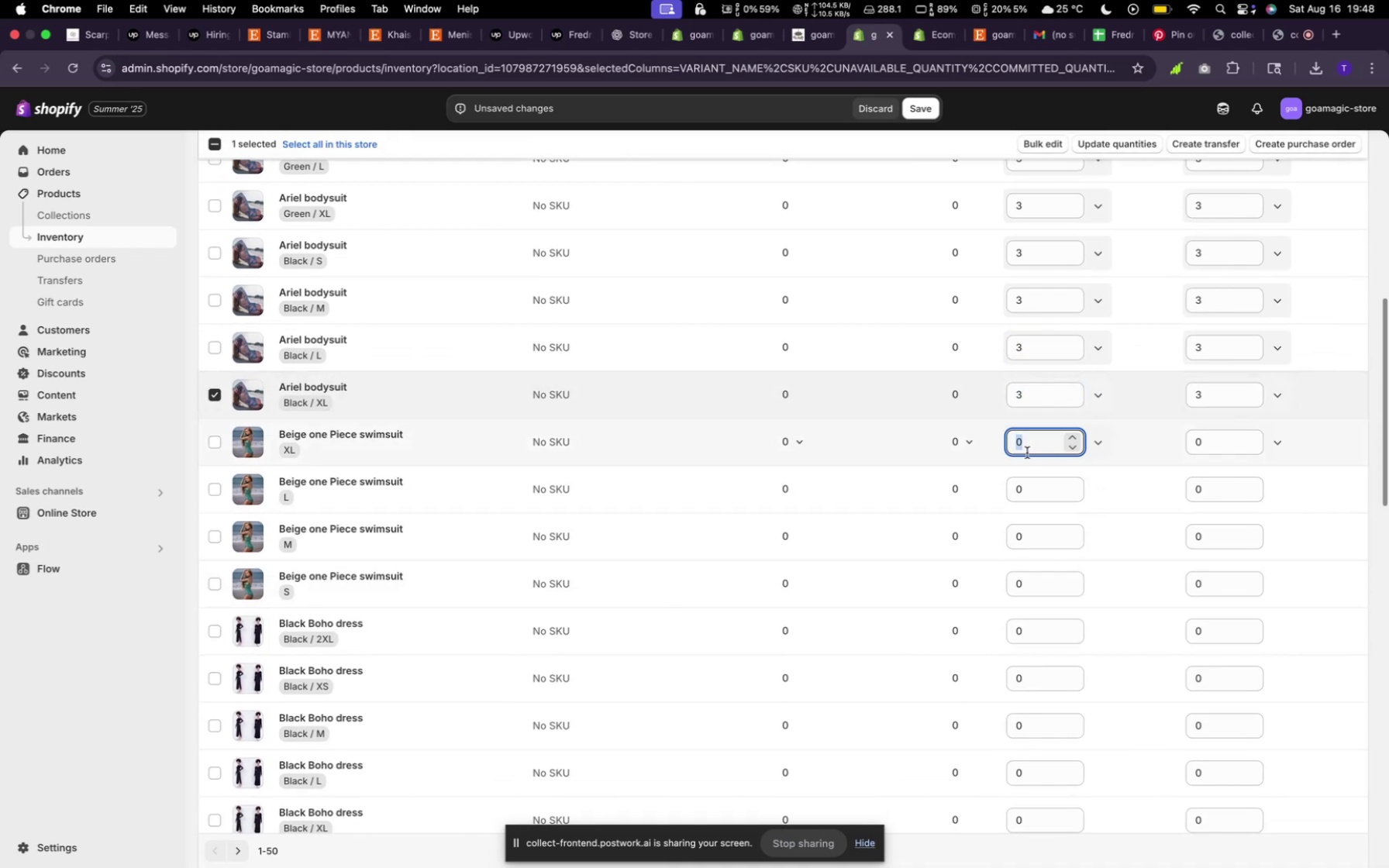 
key(3)
 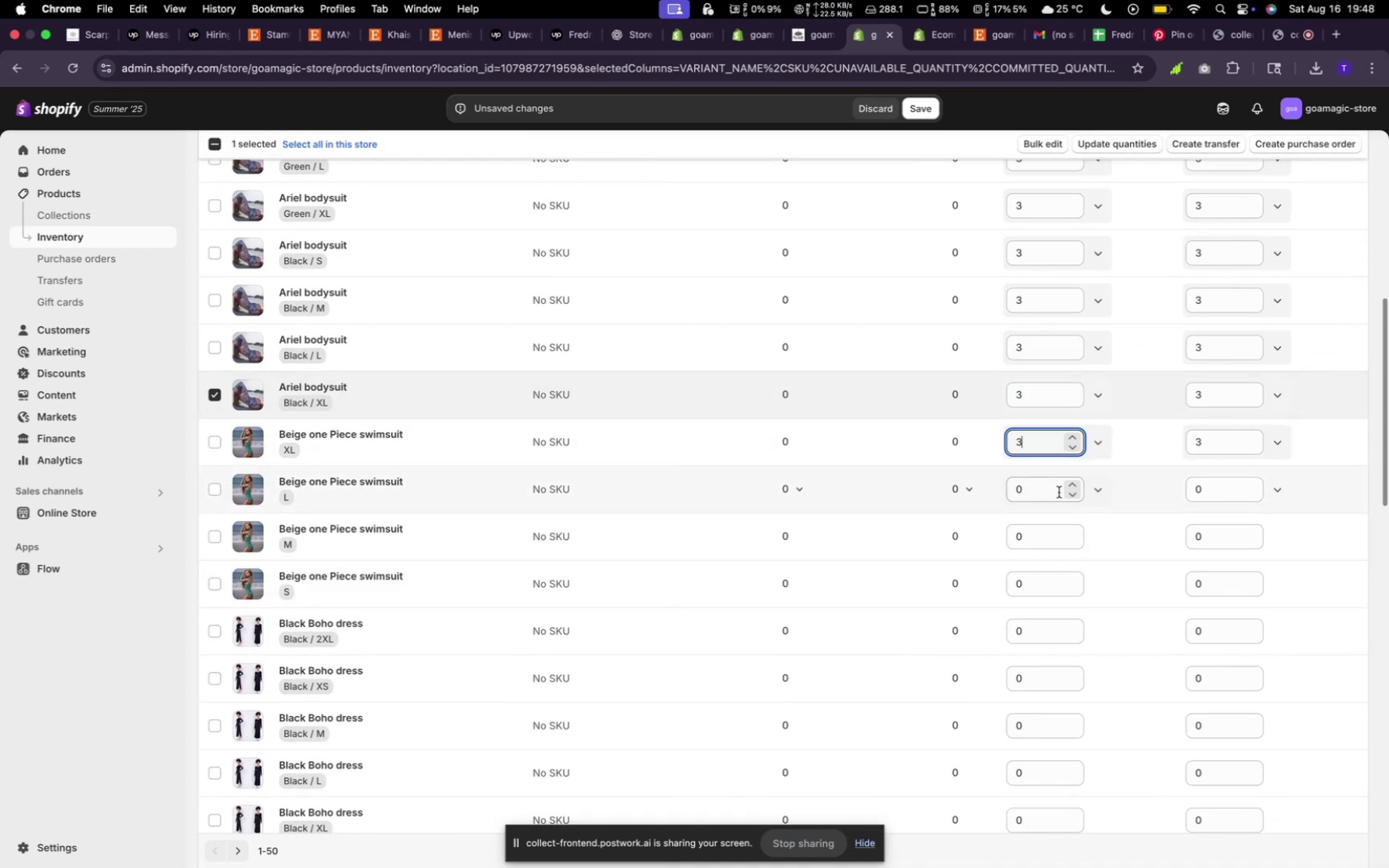 
left_click([1045, 488])
 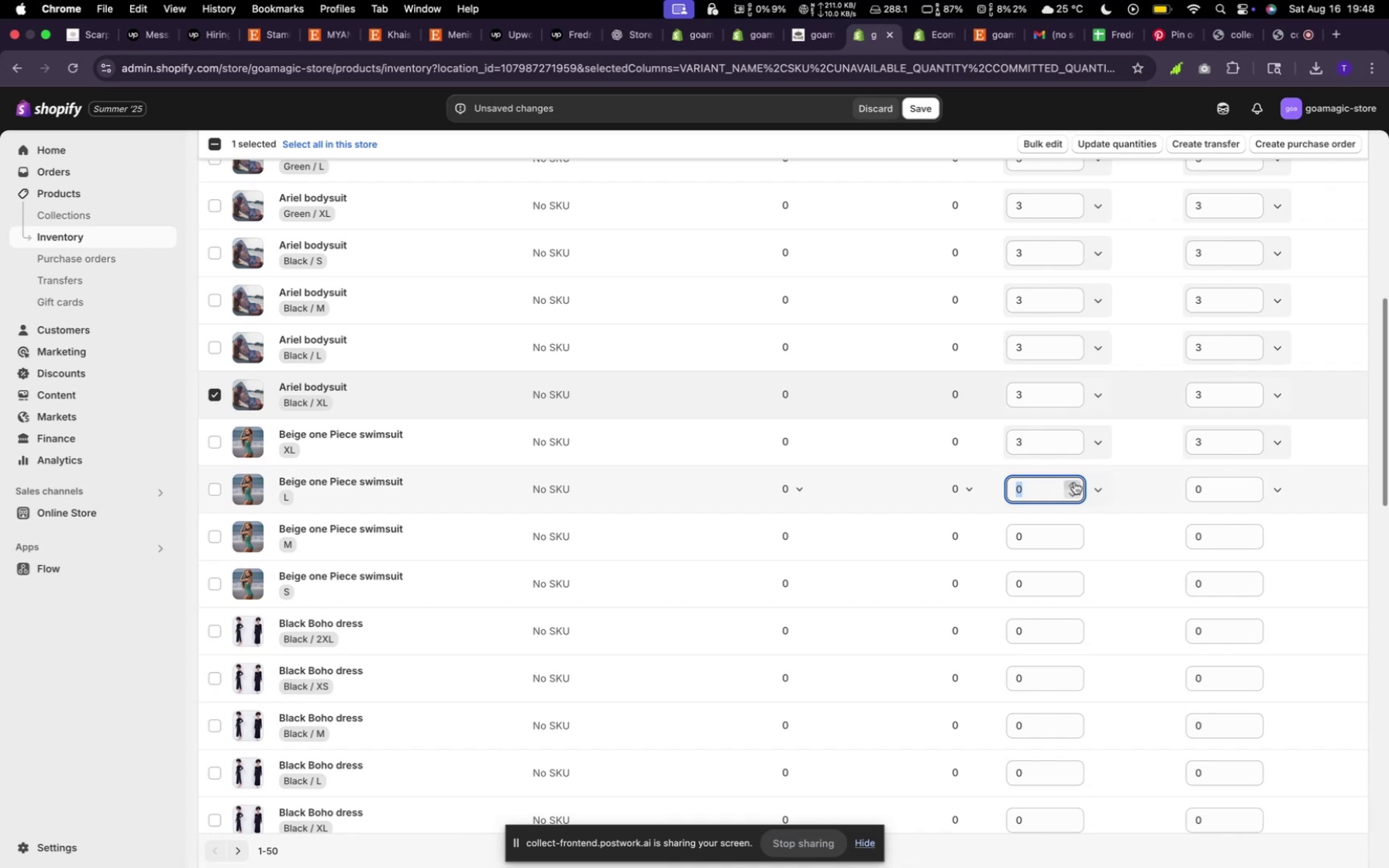 
double_click([1074, 482])
 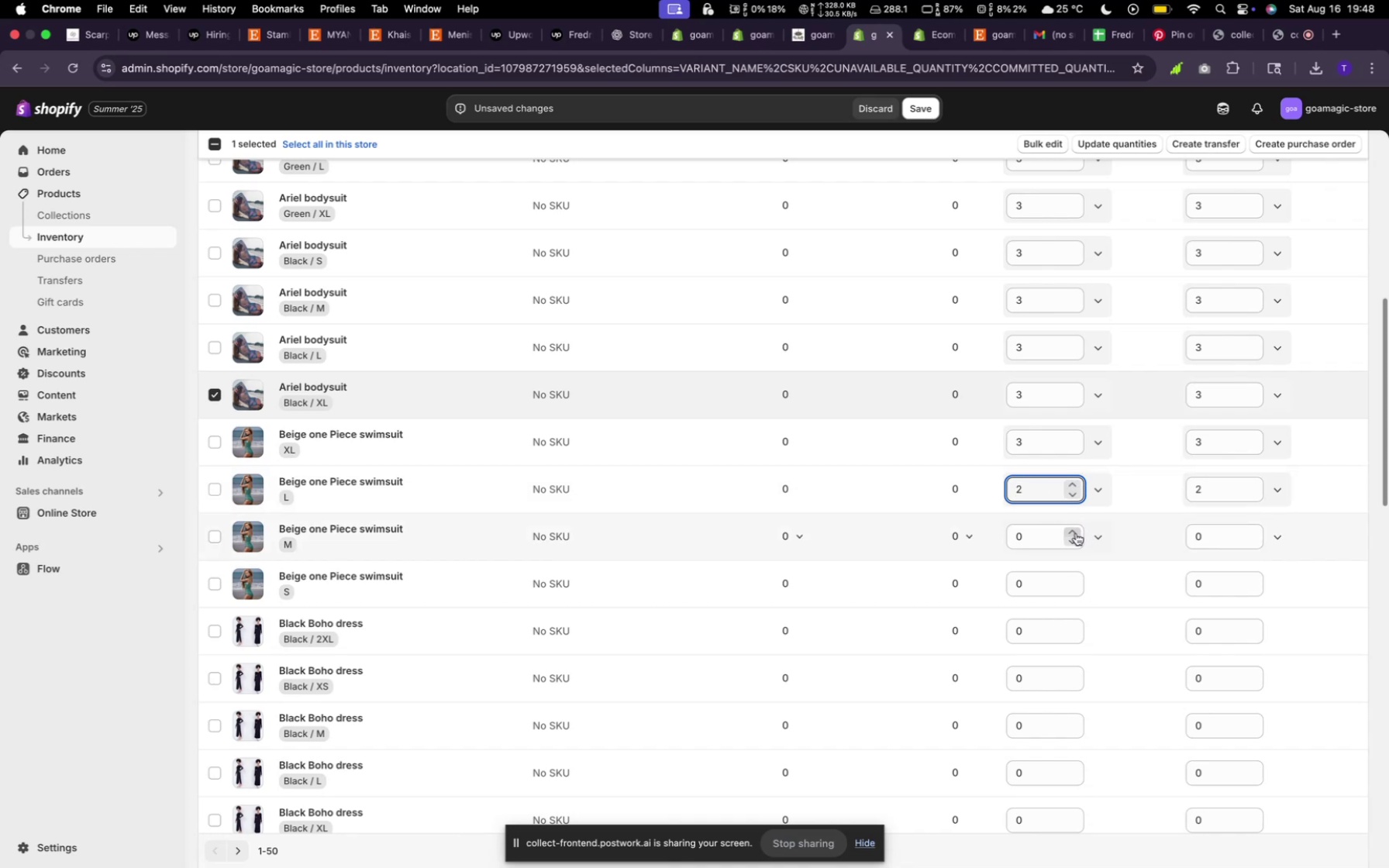 
double_click([1074, 532])
 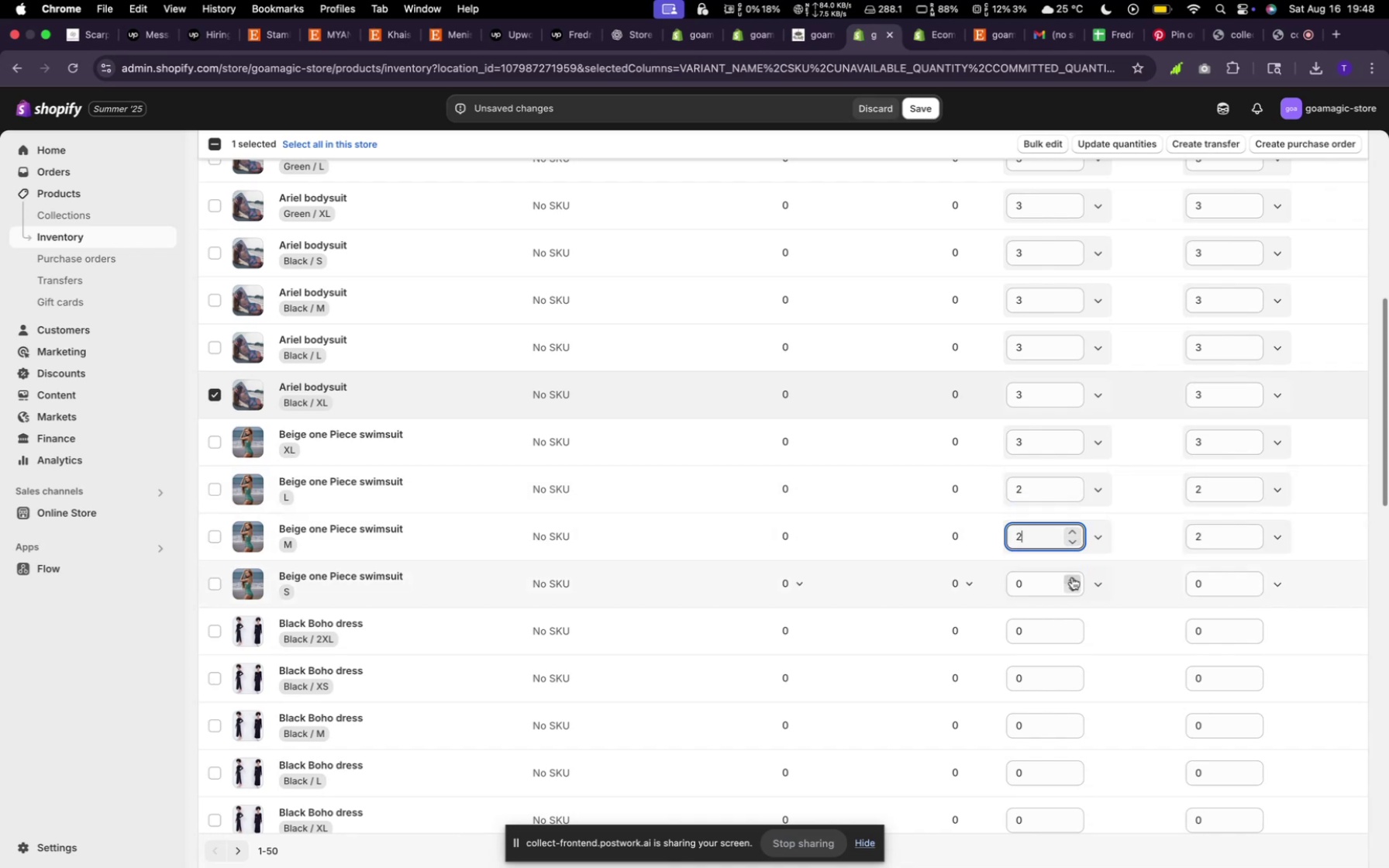 
double_click([1072, 577])
 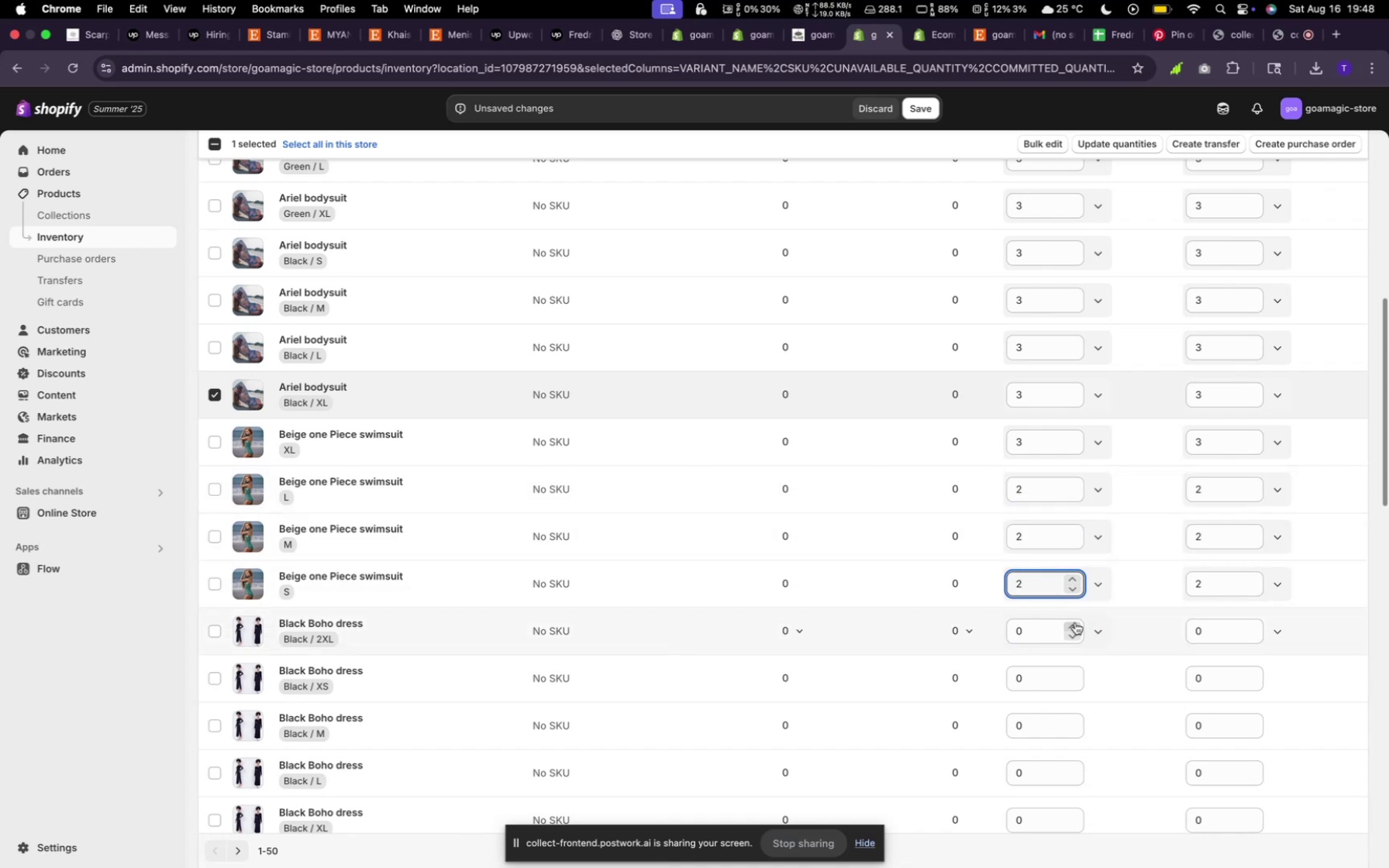 
double_click([1075, 622])
 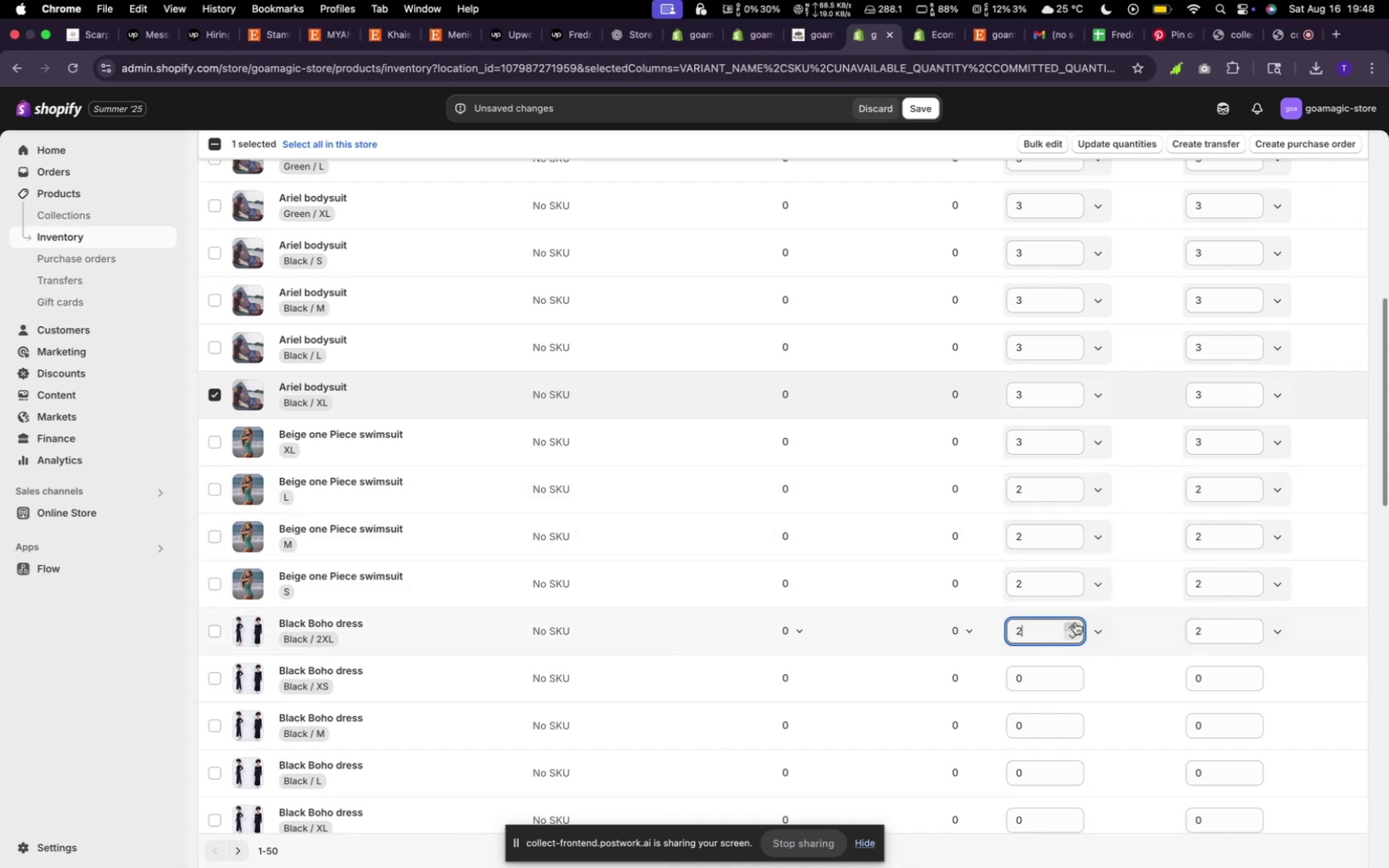 
scroll: coordinate [1074, 621], scroll_direction: down, amount: 8.0
 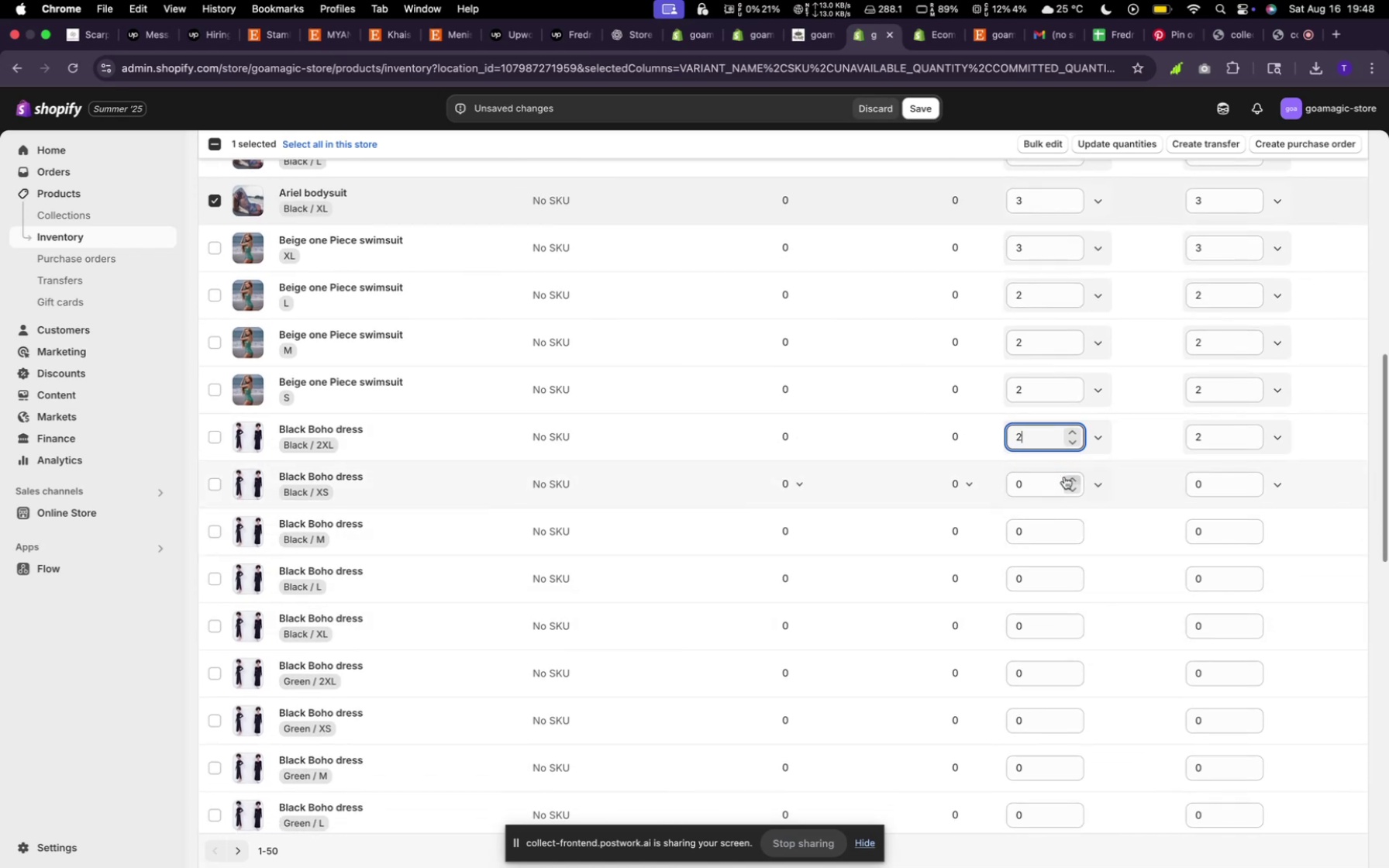 
left_click([1070, 478])
 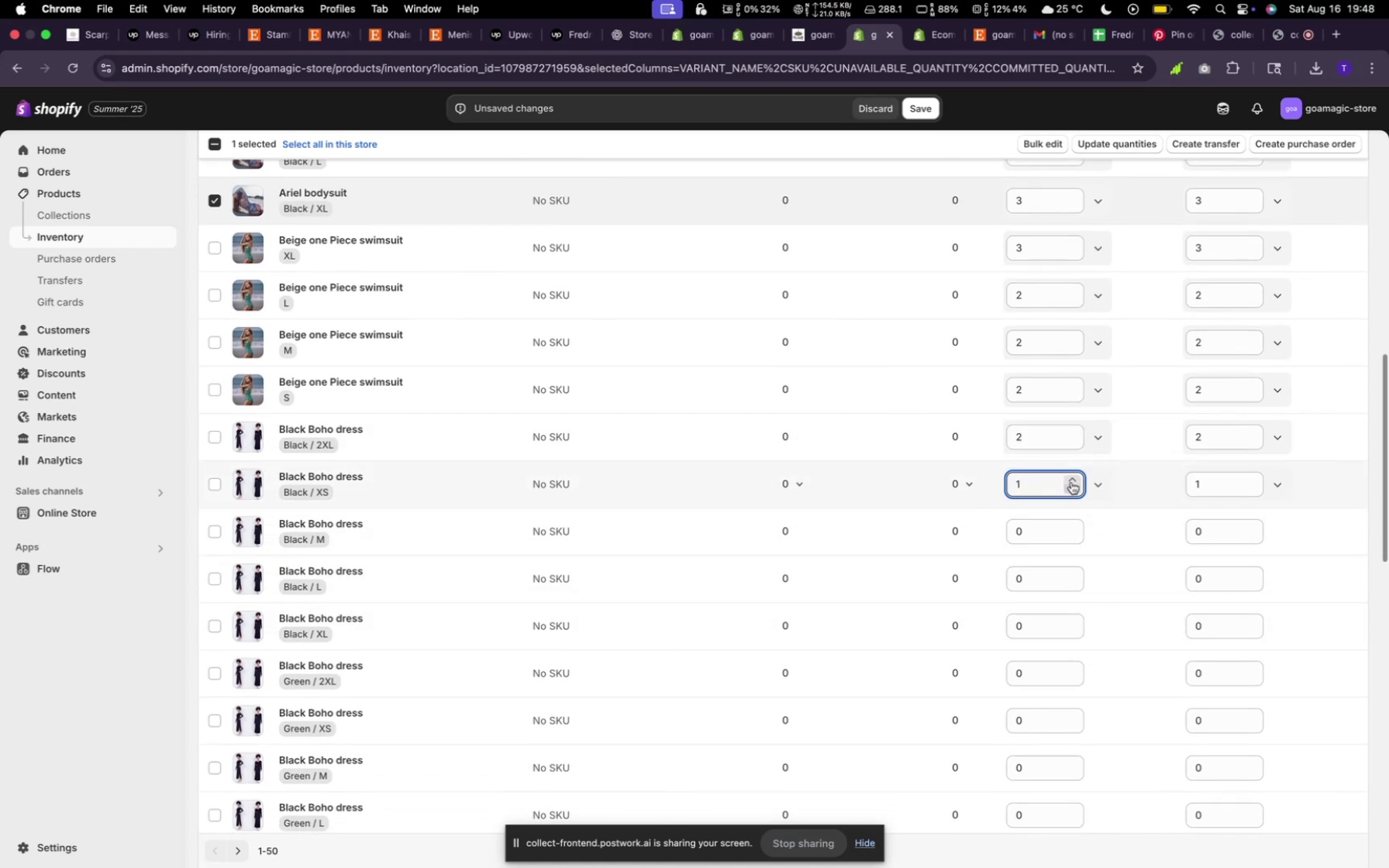 
left_click([1070, 476])
 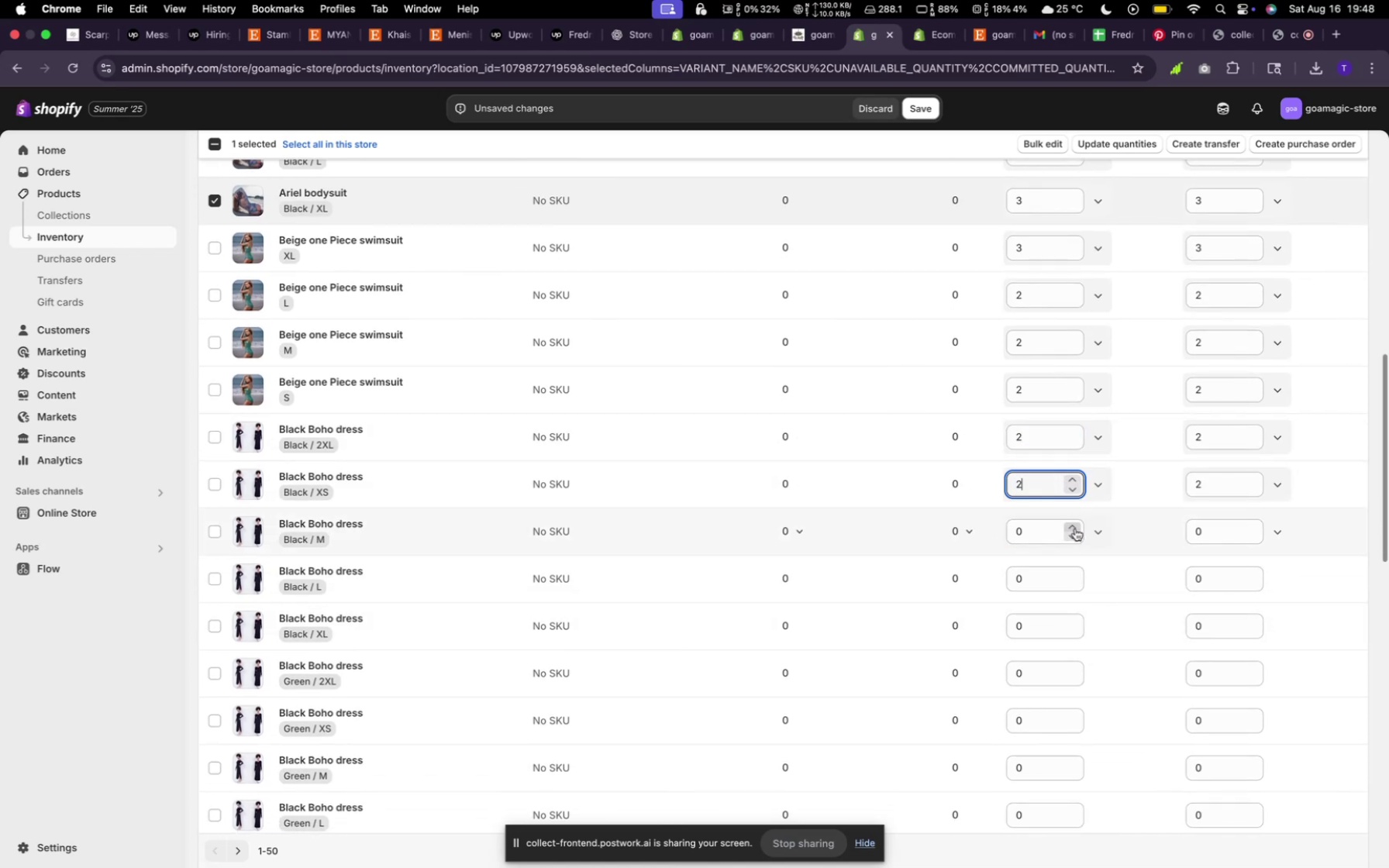 
double_click([1074, 529])
 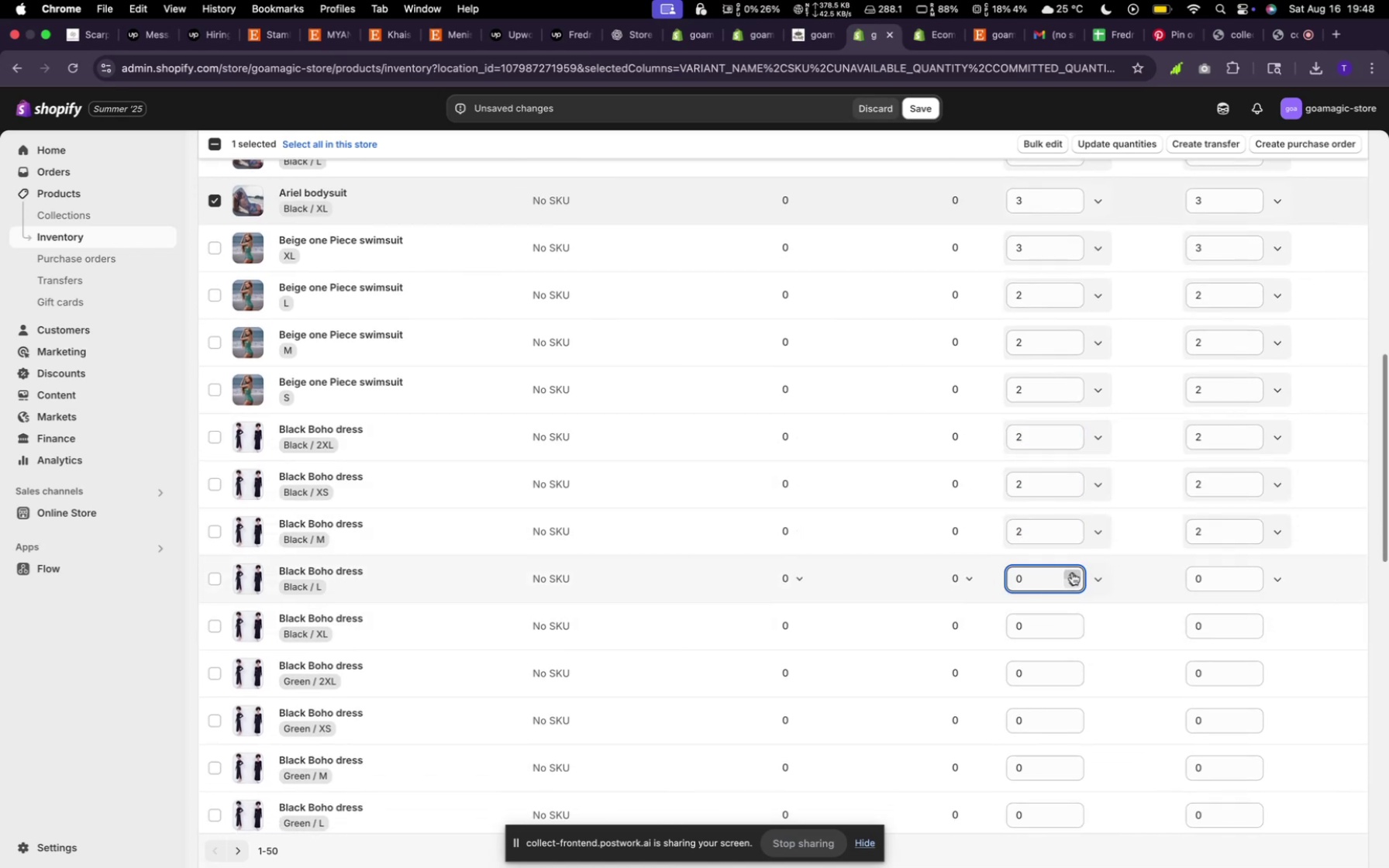 
left_click([1073, 572])
 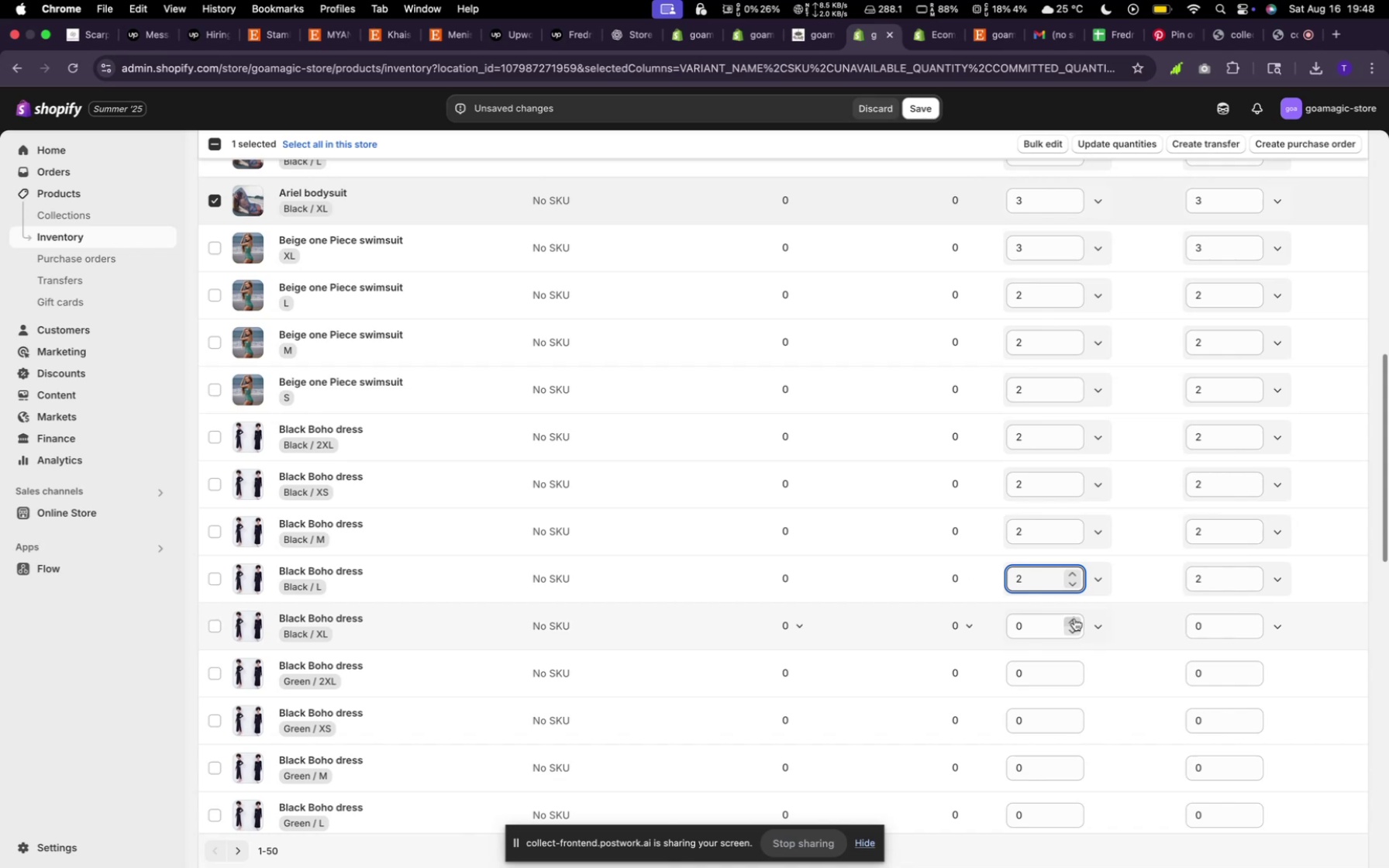 
double_click([1074, 618])
 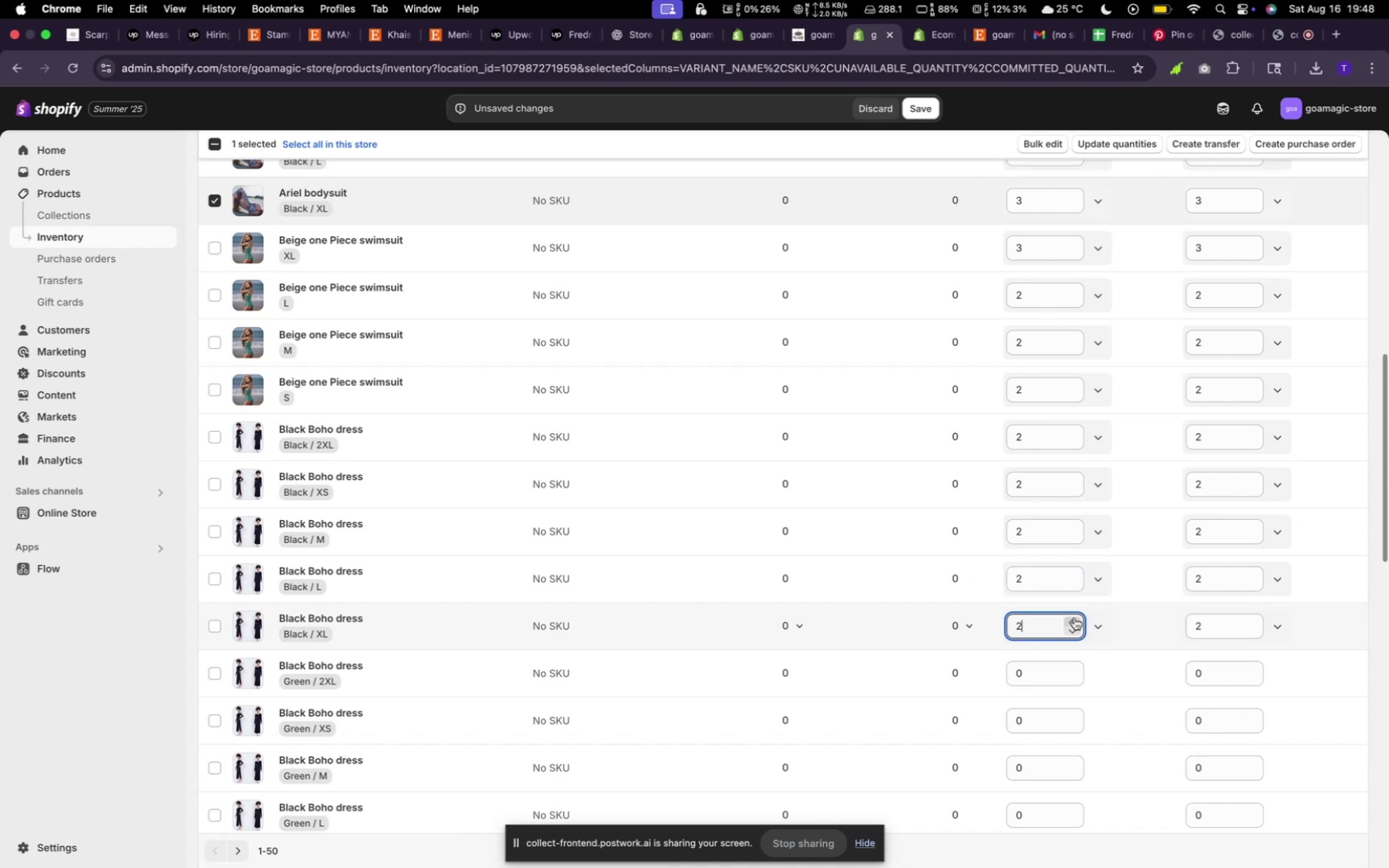 
scroll: coordinate [1072, 604], scroll_direction: down, amount: 10.0
 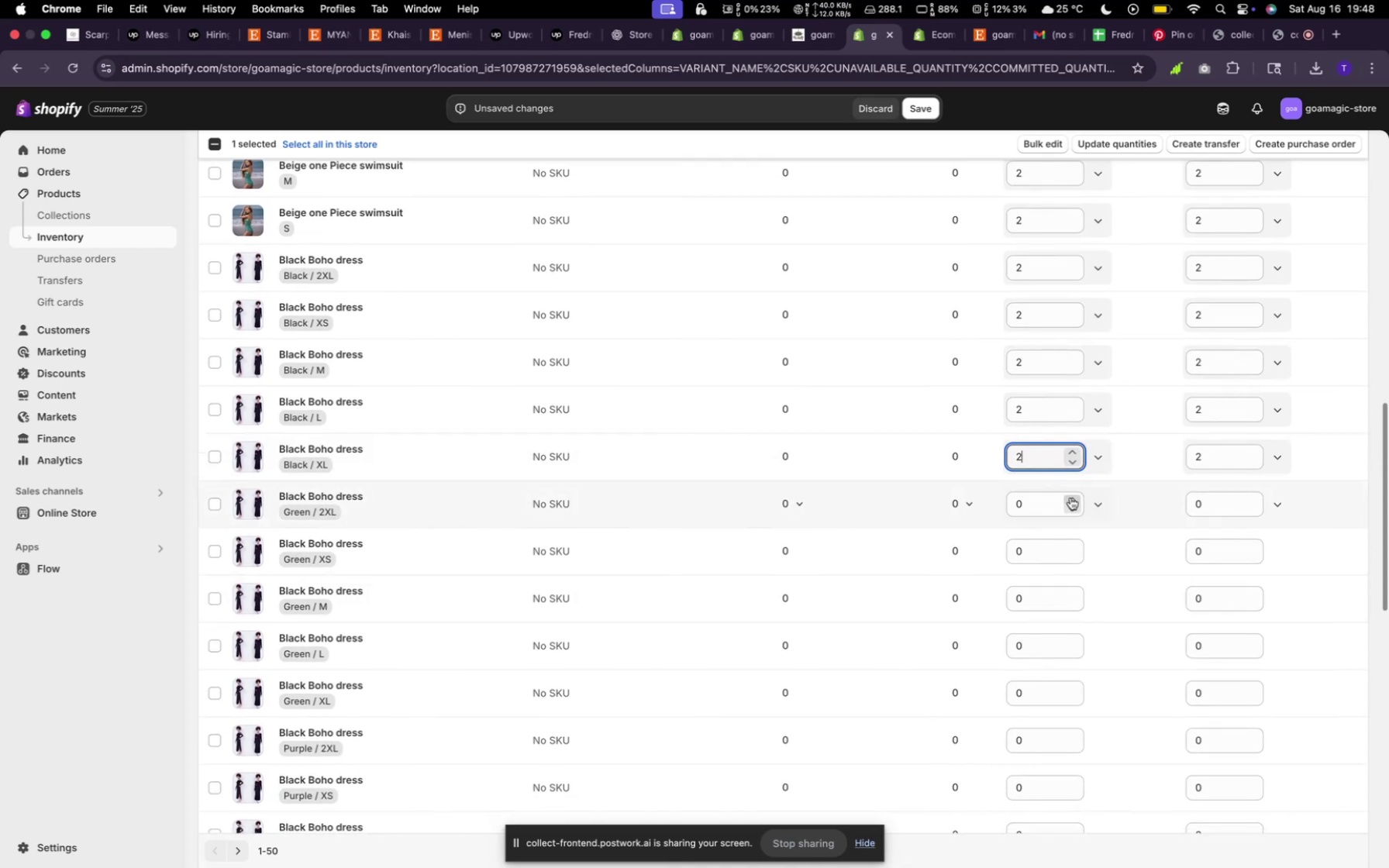 
double_click([1070, 498])
 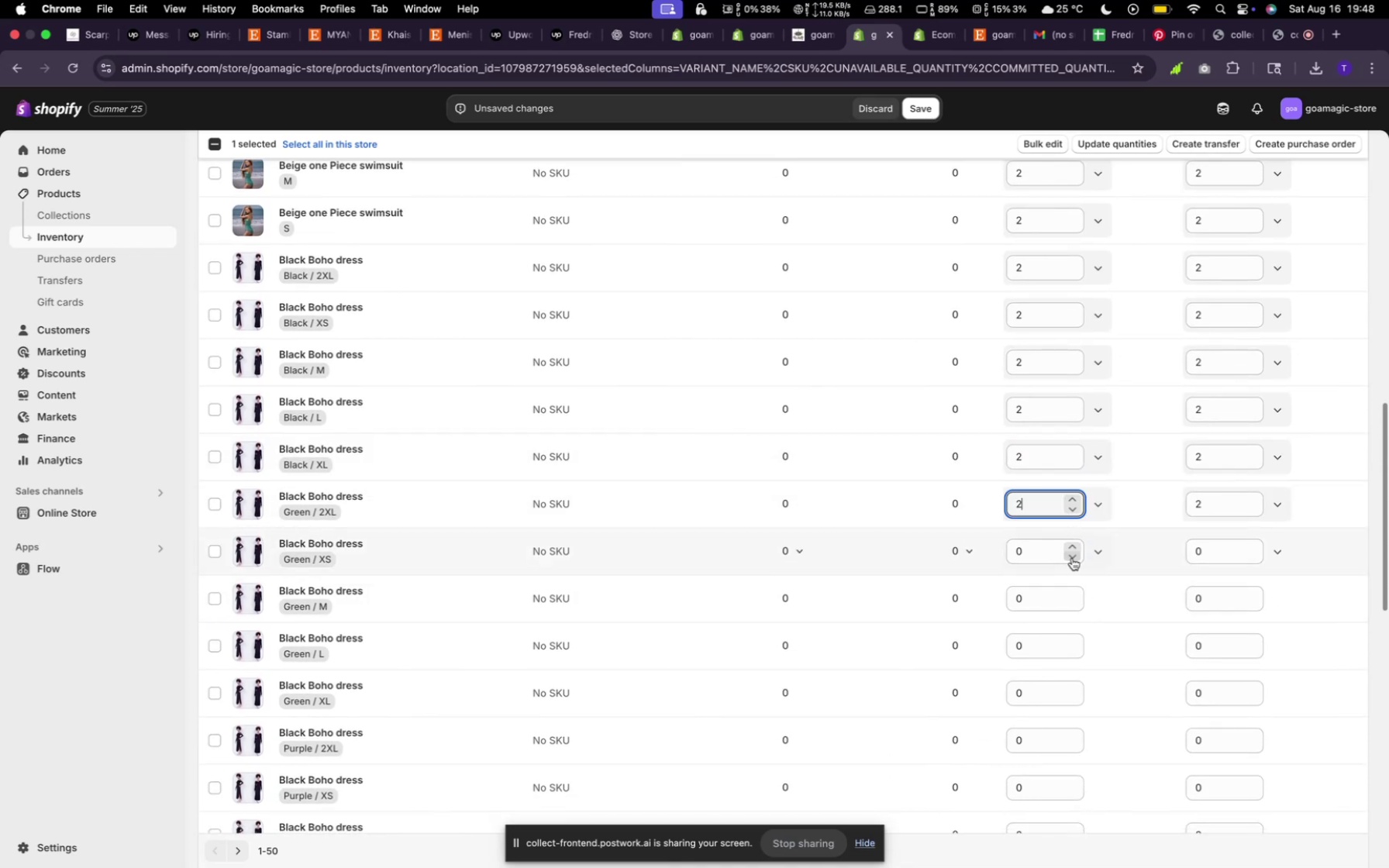 
left_click([1073, 546])
 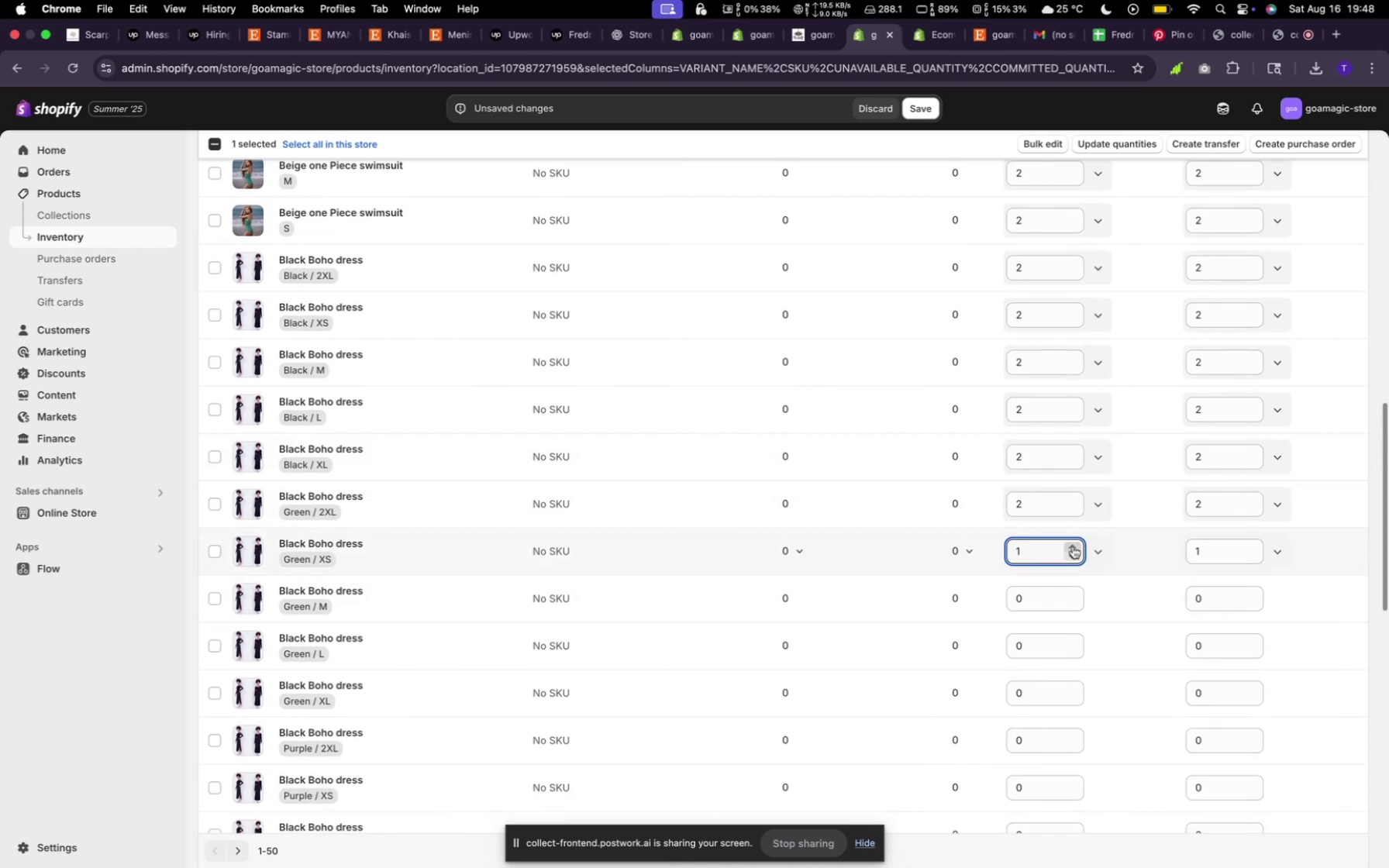 
left_click([1073, 546])
 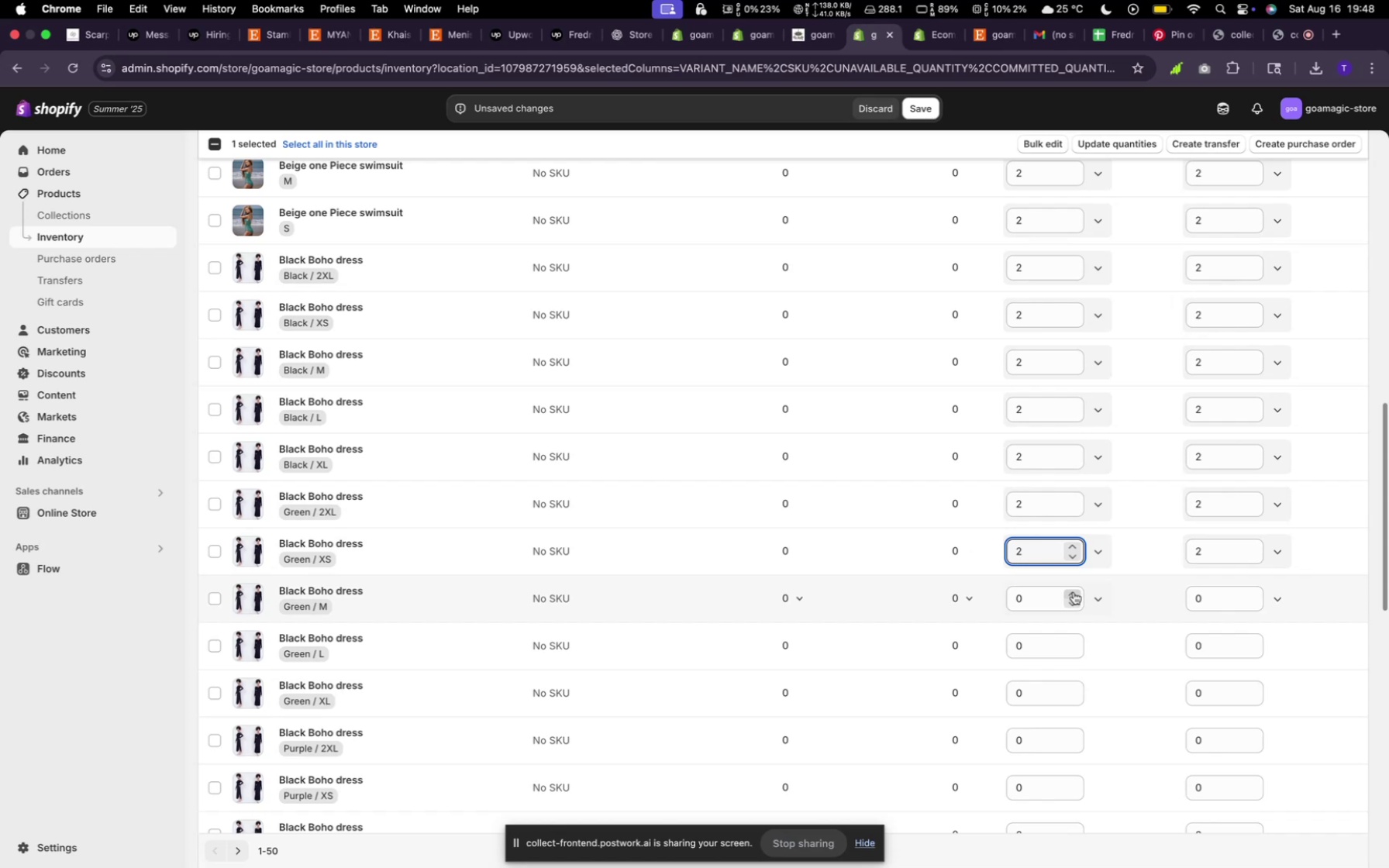 
double_click([1074, 592])
 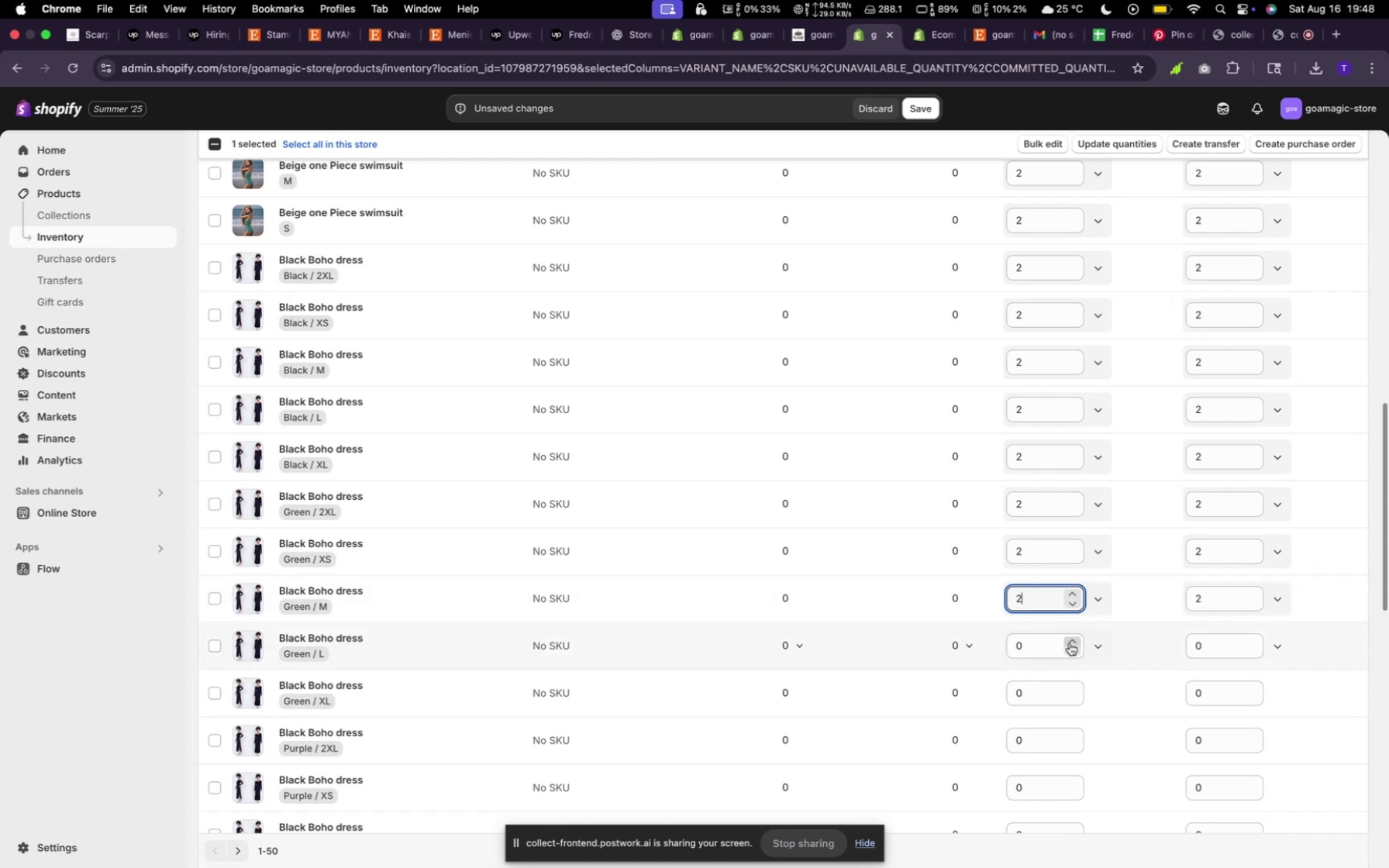 
double_click([1070, 642])
 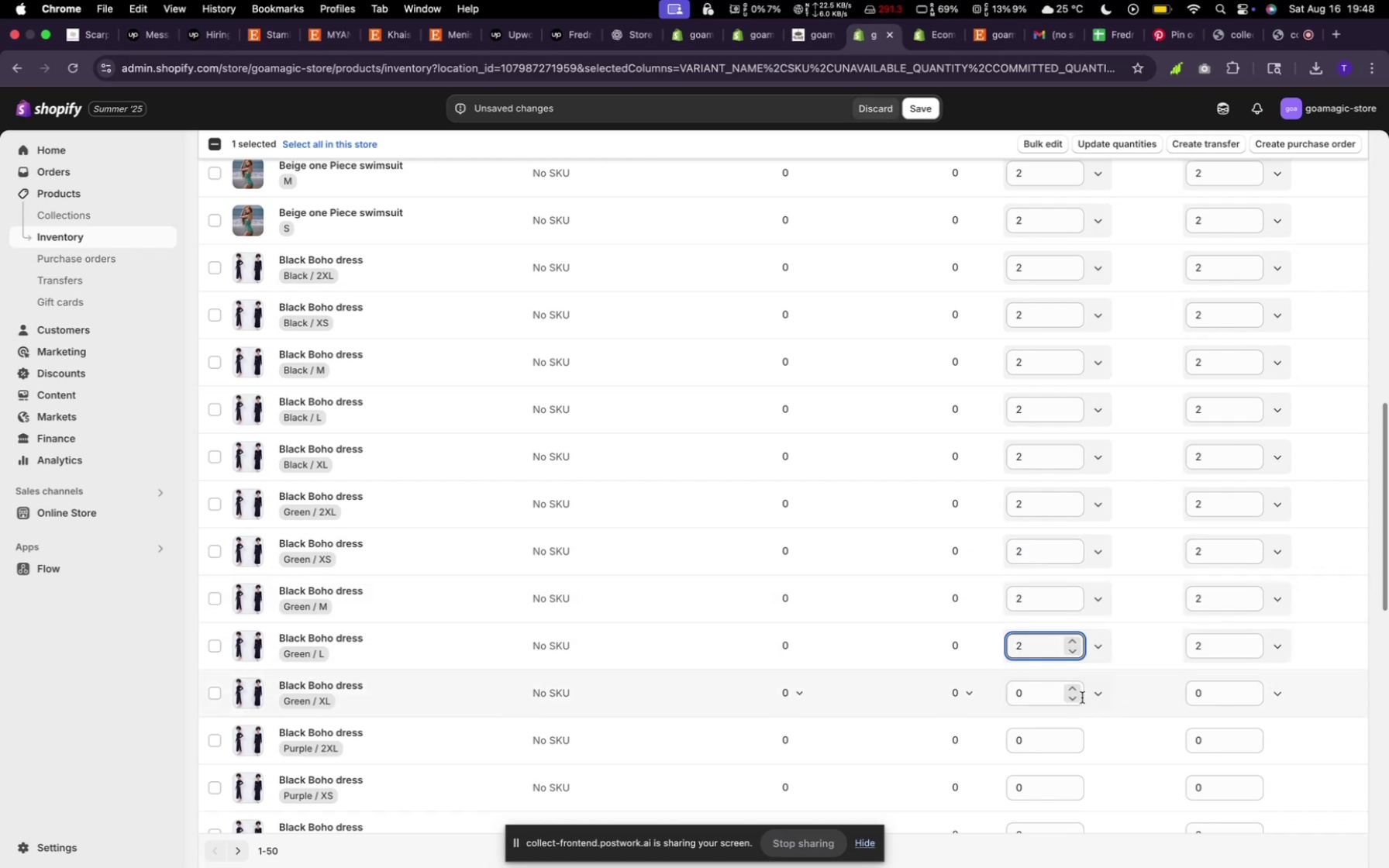 
wait(6.43)
 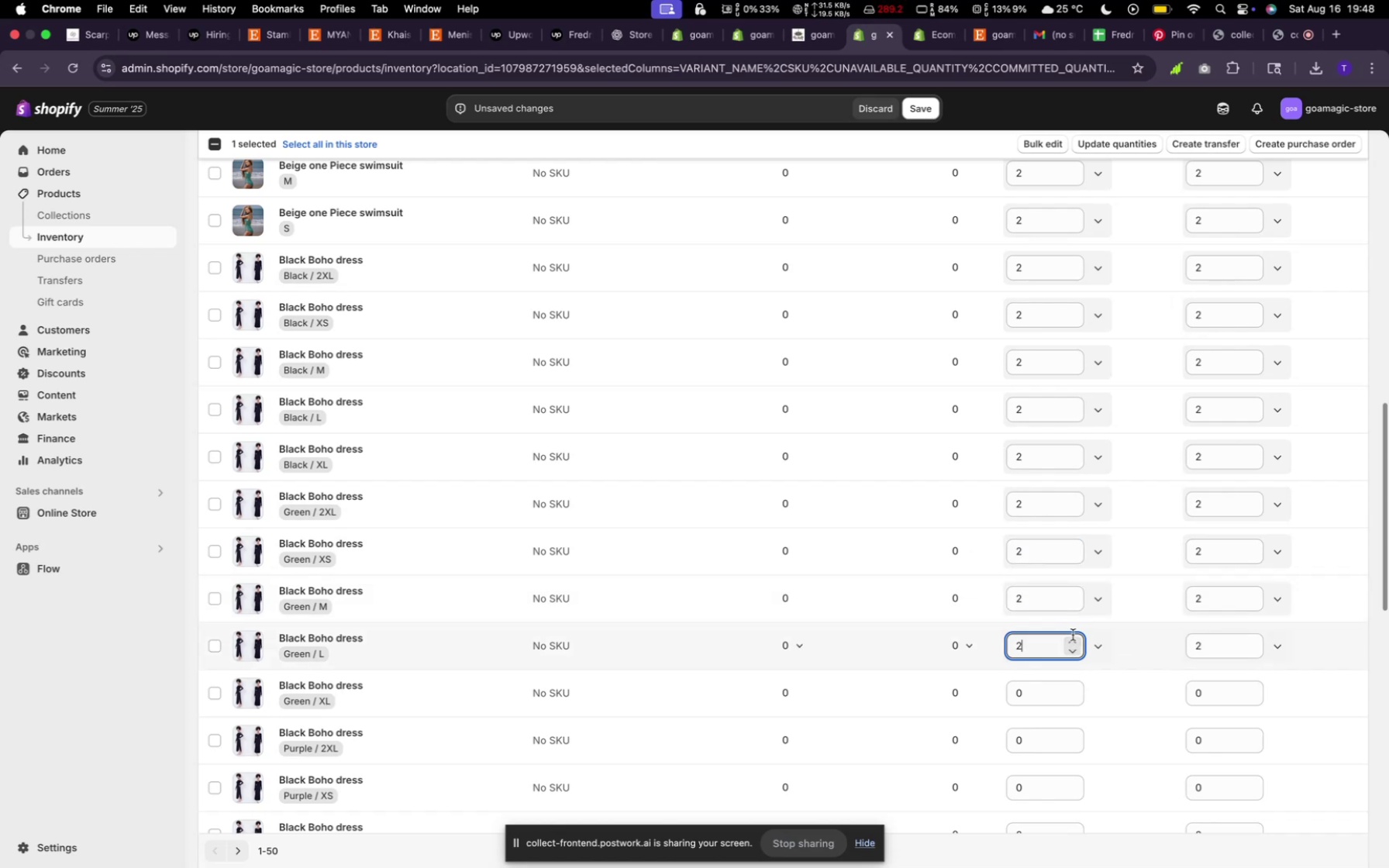 
scroll: coordinate [1069, 687], scroll_direction: down, amount: 8.0
 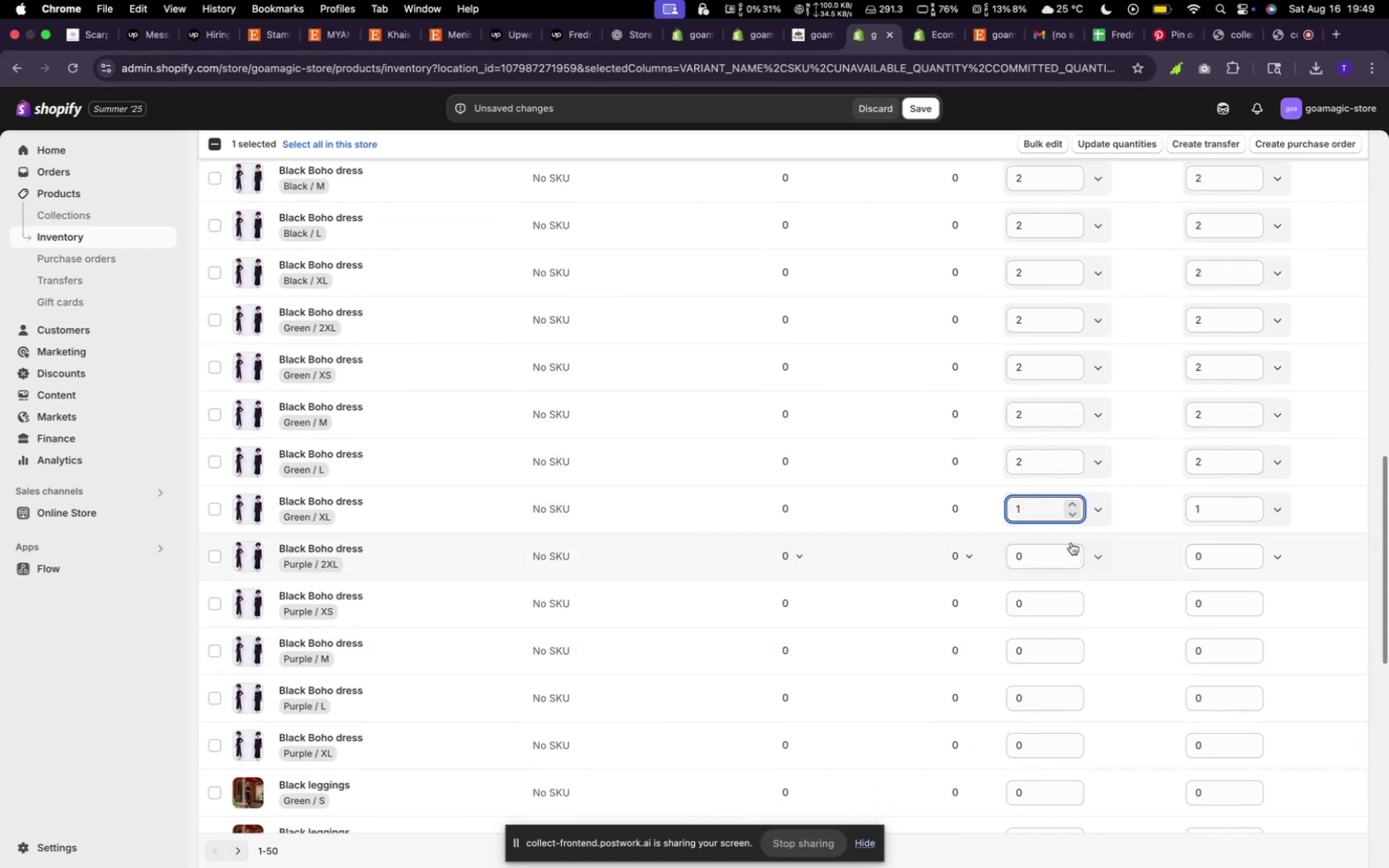 
left_click([1072, 549])
 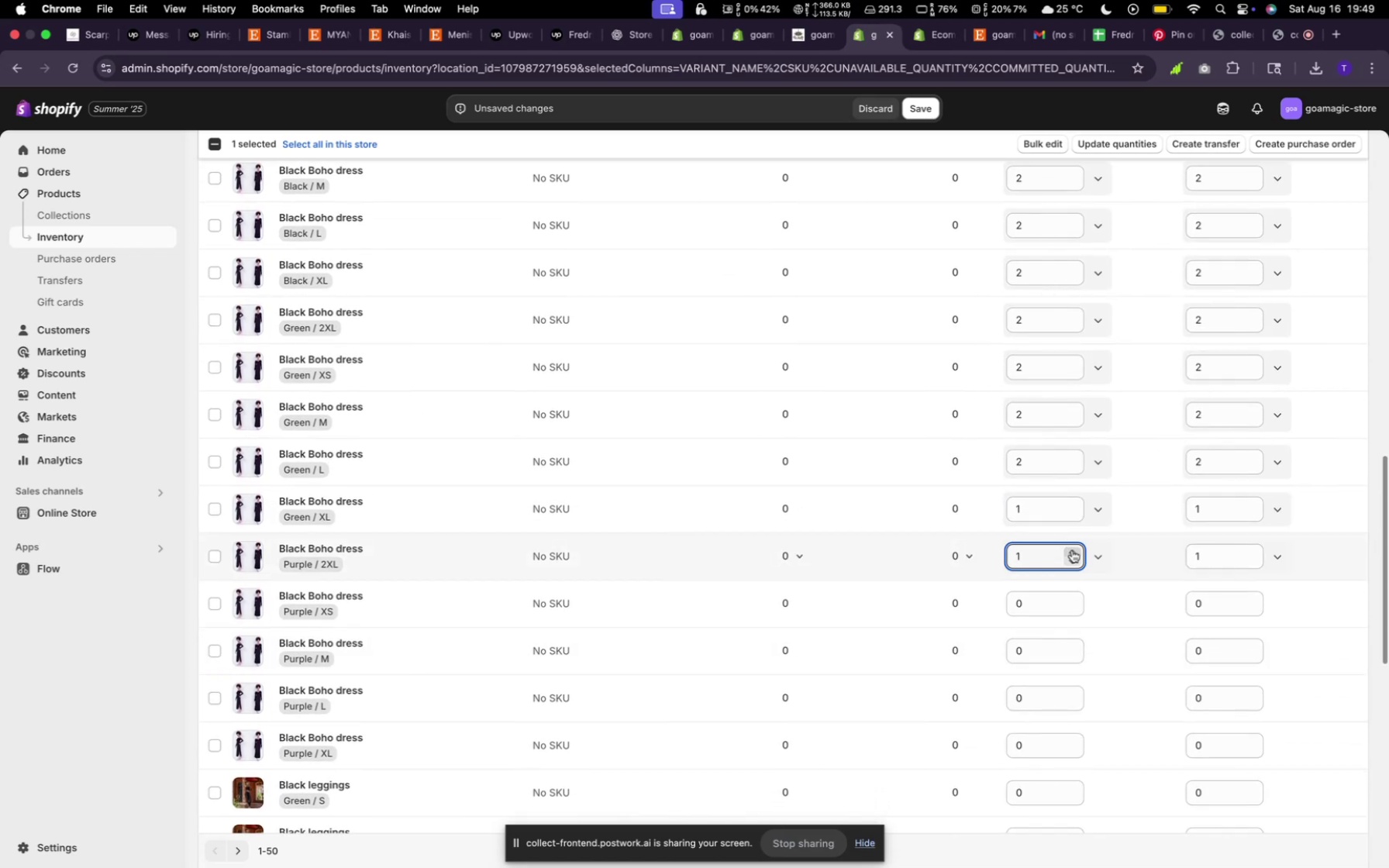 
left_click([1072, 550])
 